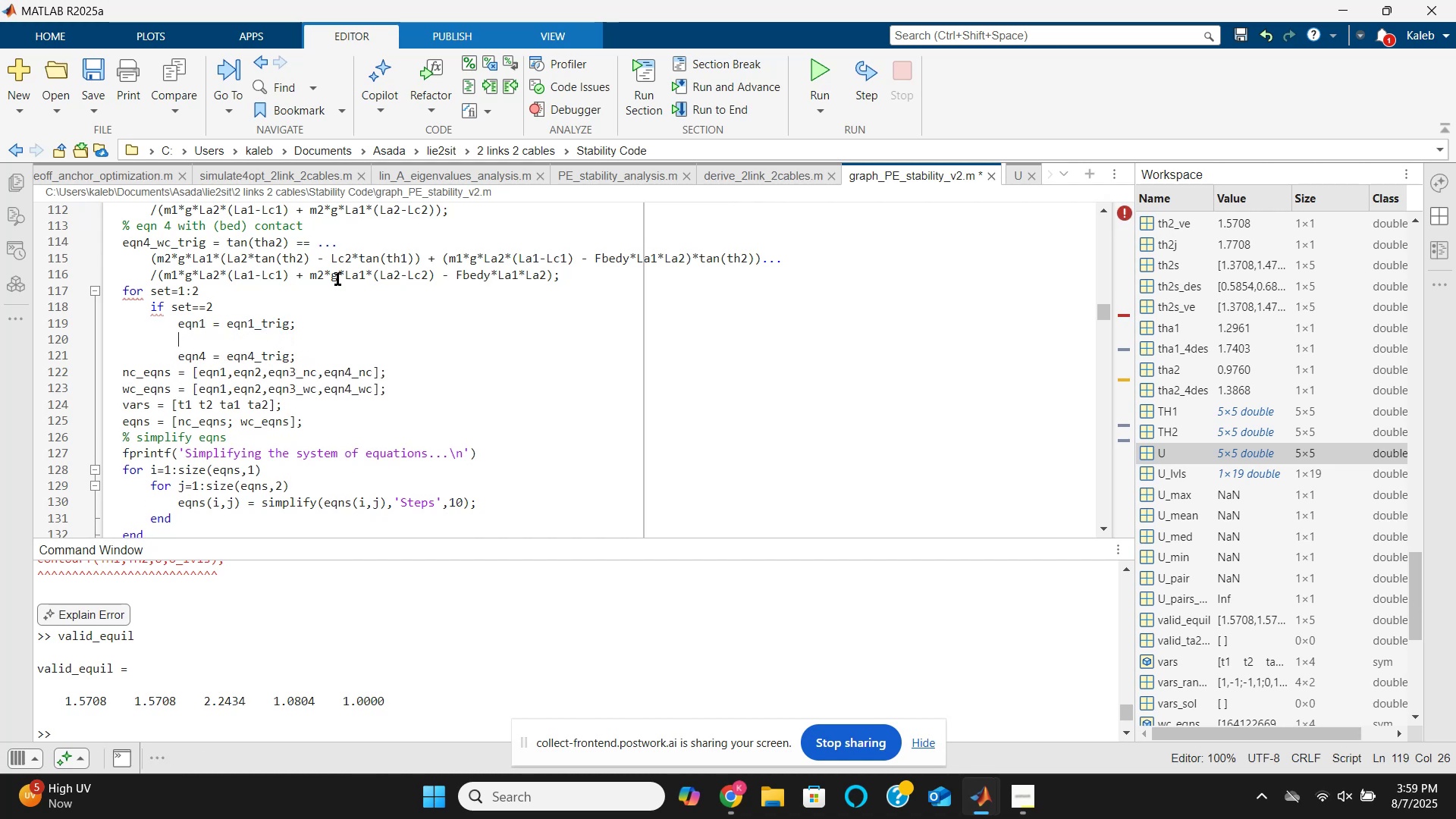 
type(eqn2 = eq)
 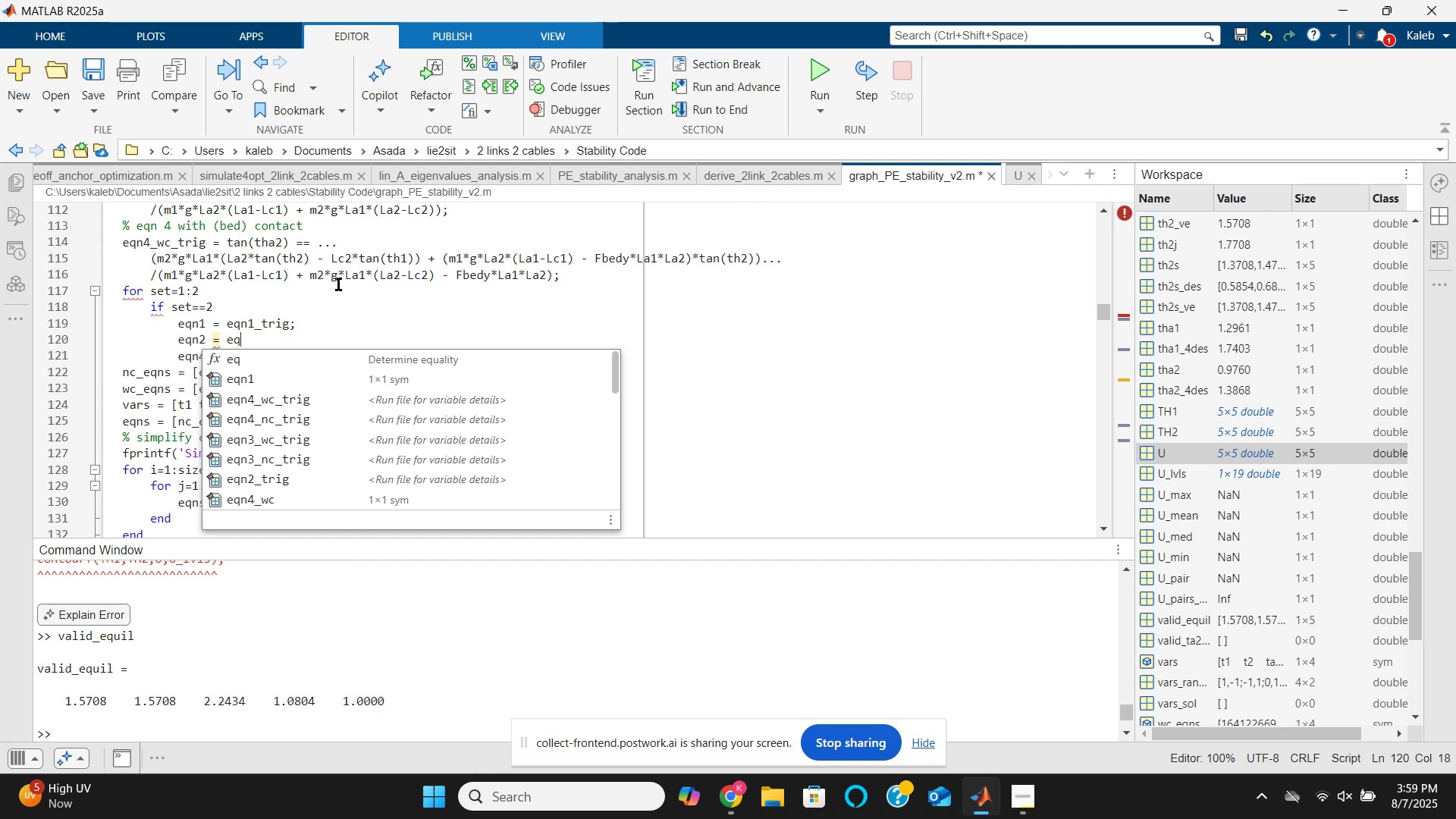 
type(n2_trig;)
 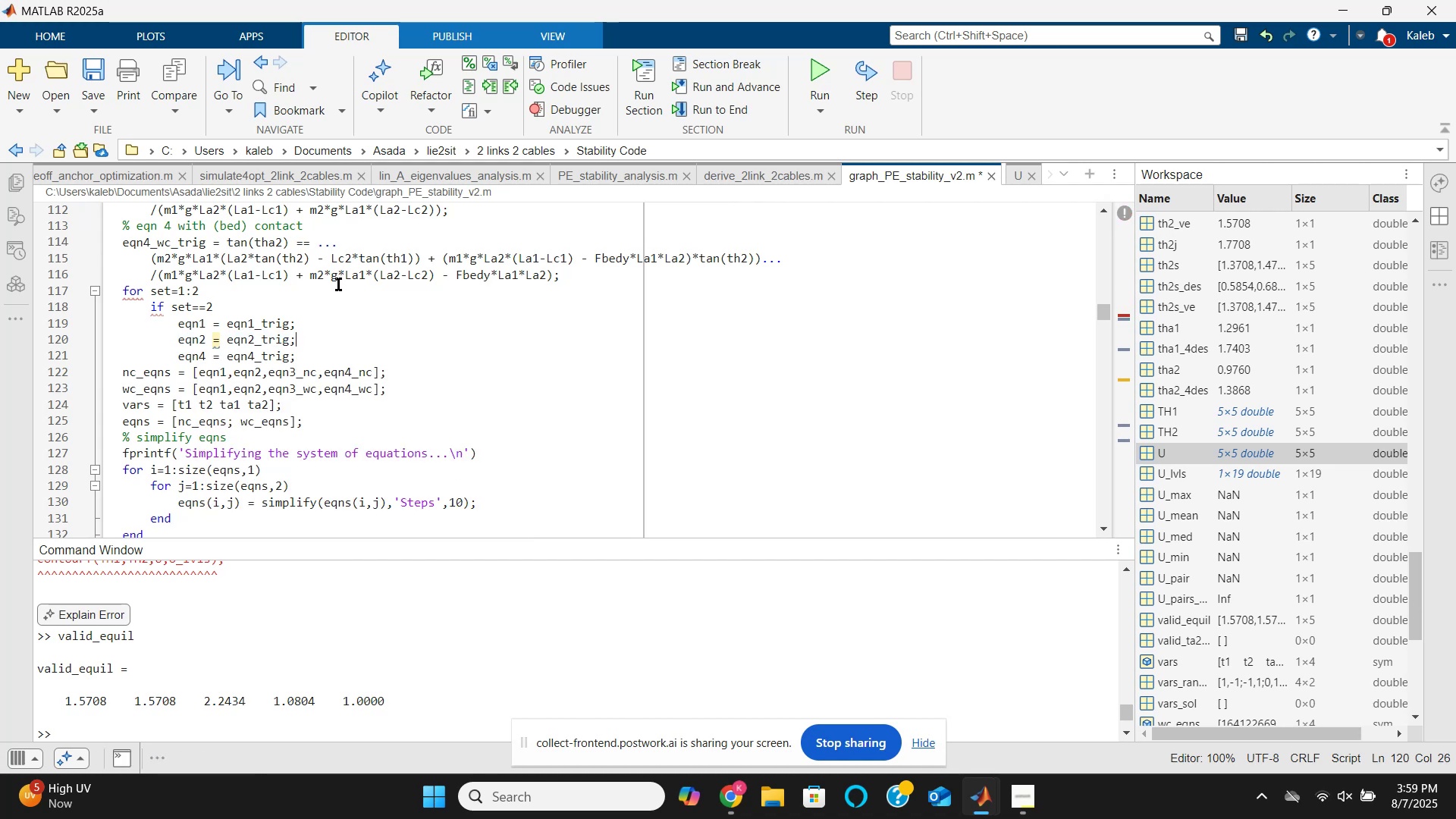 
key(Enter)
 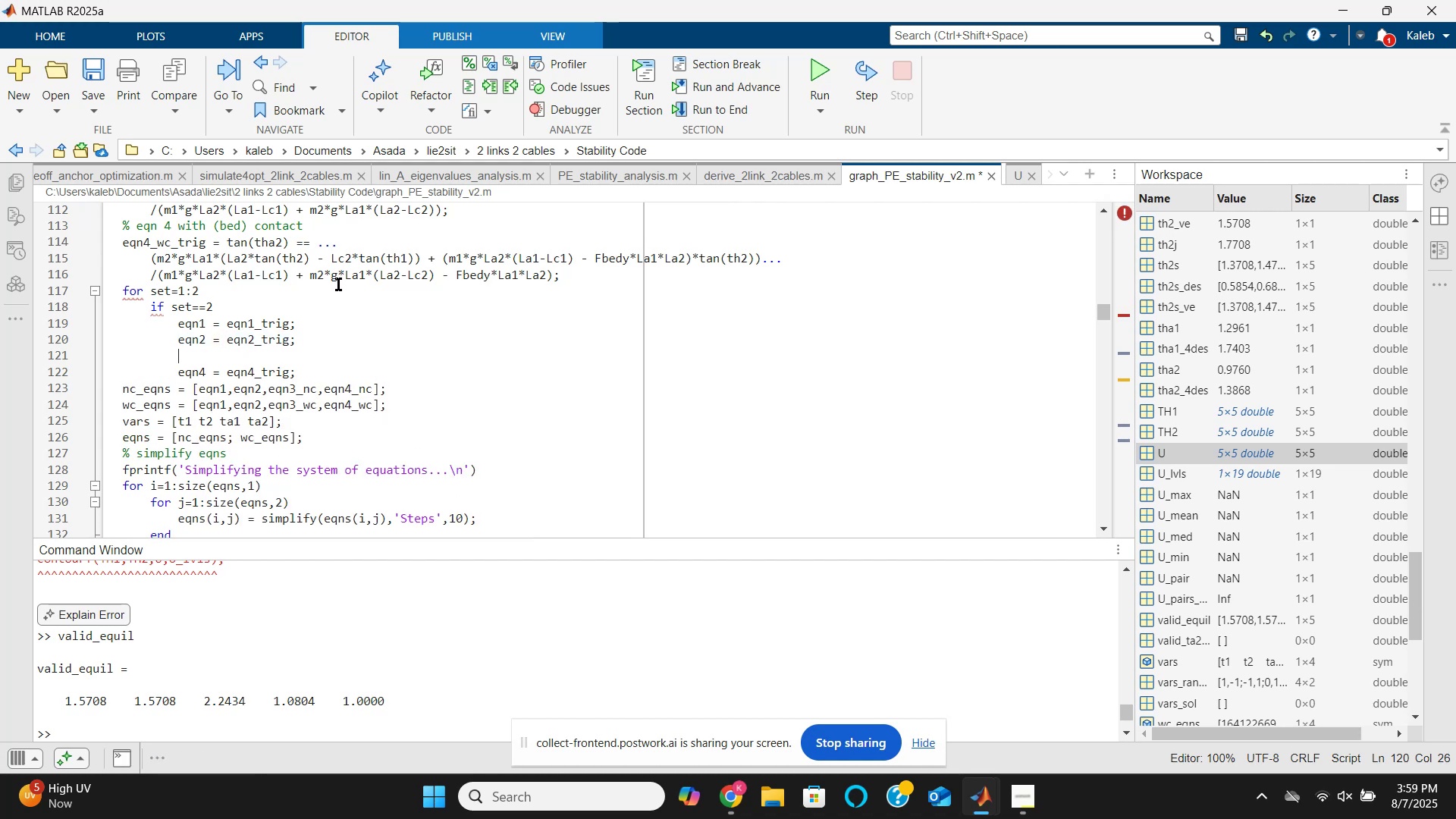 
type(eqn3)
 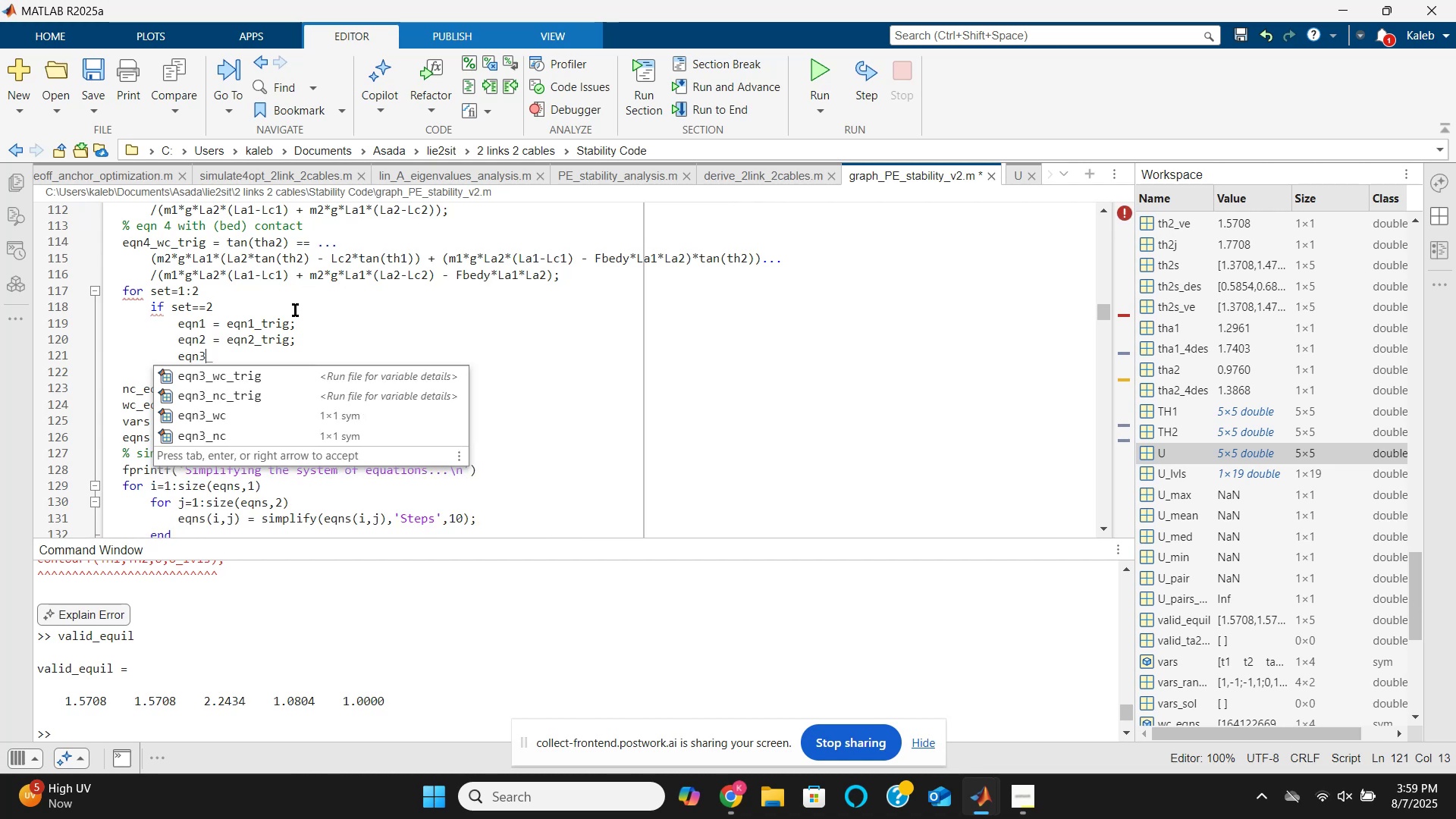 
wait(6.1)
 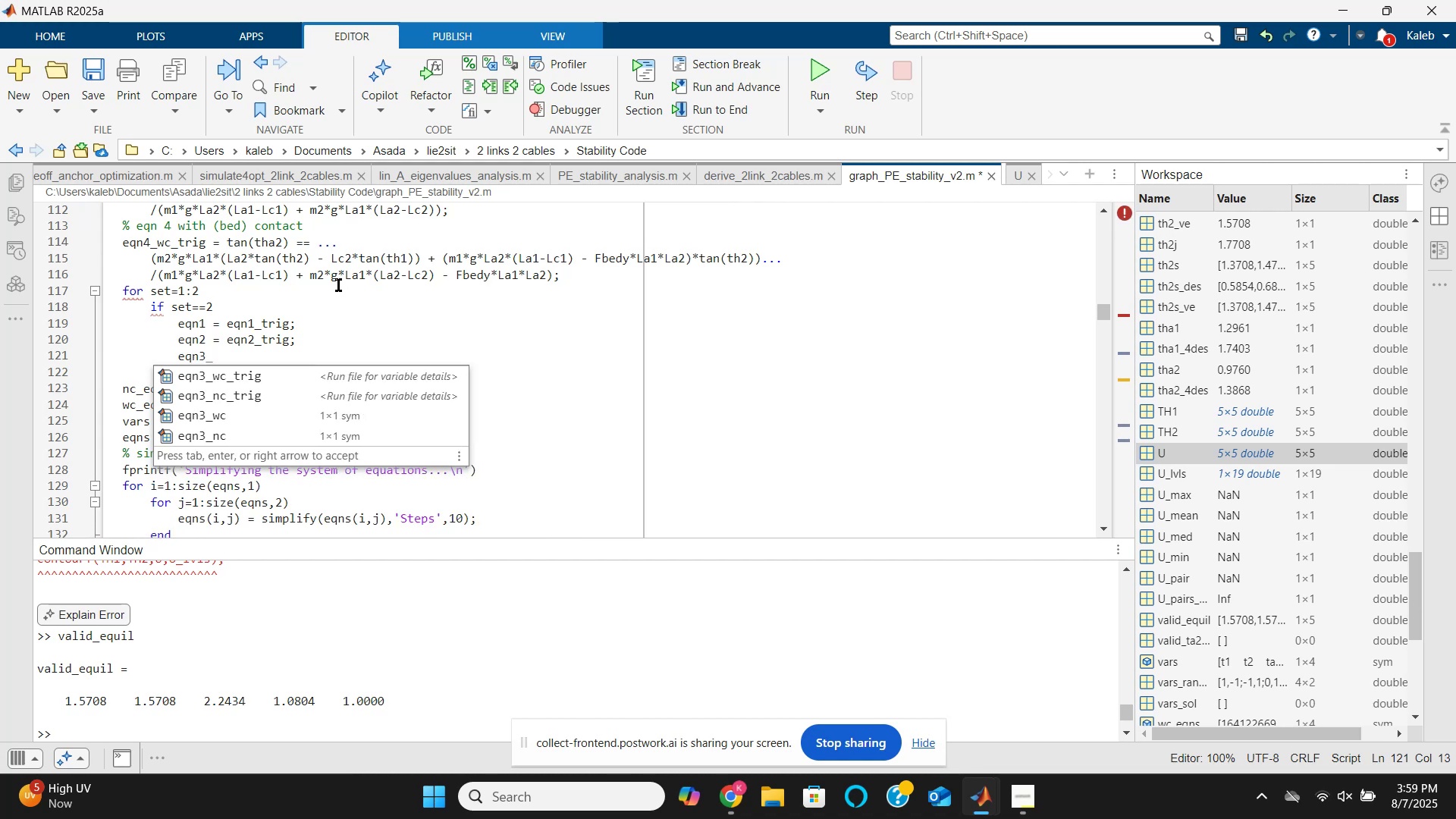 
type(_we)
key(Backspace)
key(Backspace)
type(trig)
key(Backspace)
key(Backspace)
key(Backspace)
key(Backspace)
key(Backspace)
type( = eqn_)
key(Backspace)
type(3_trig)
 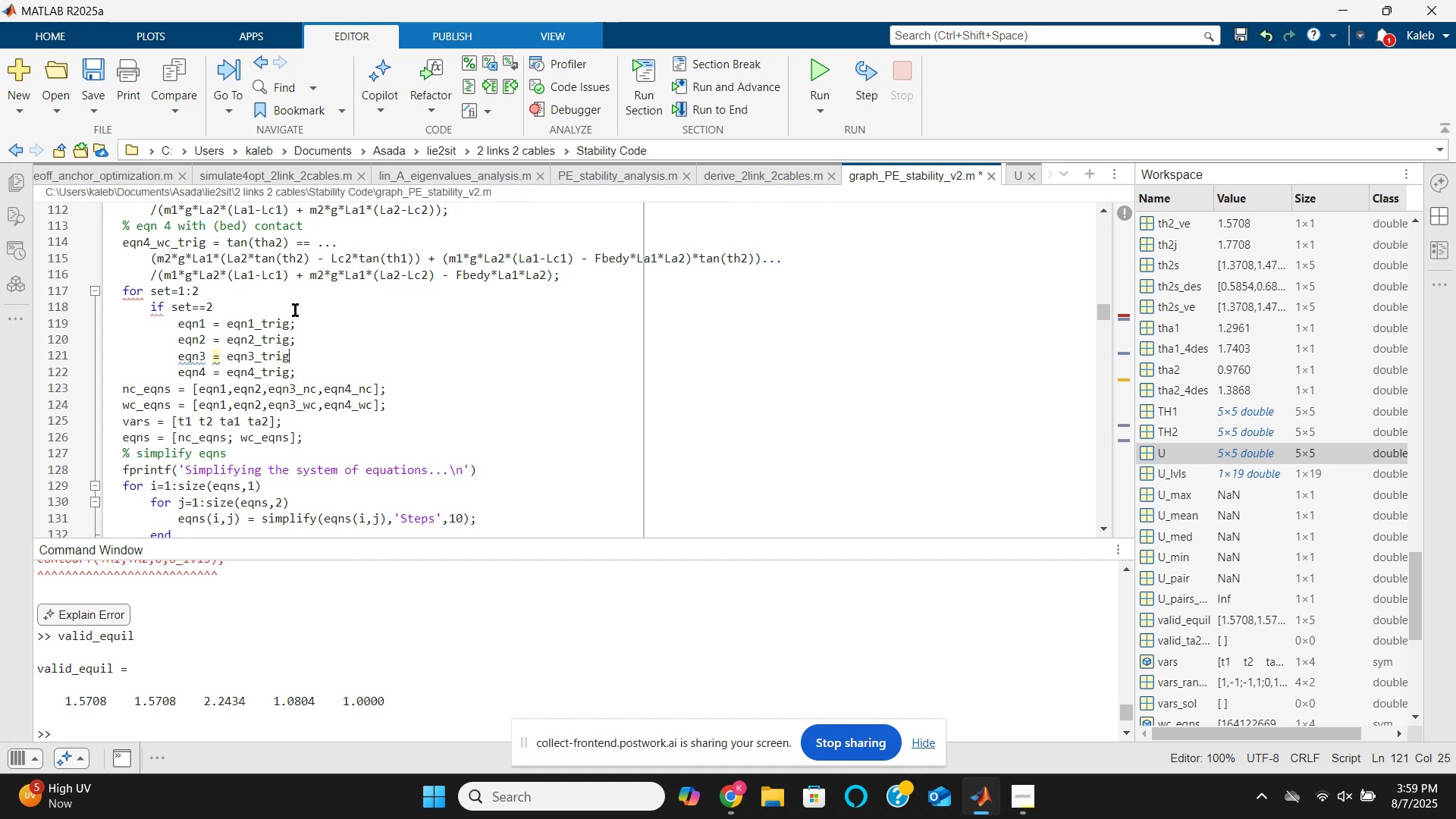 
key(Semicolon)
 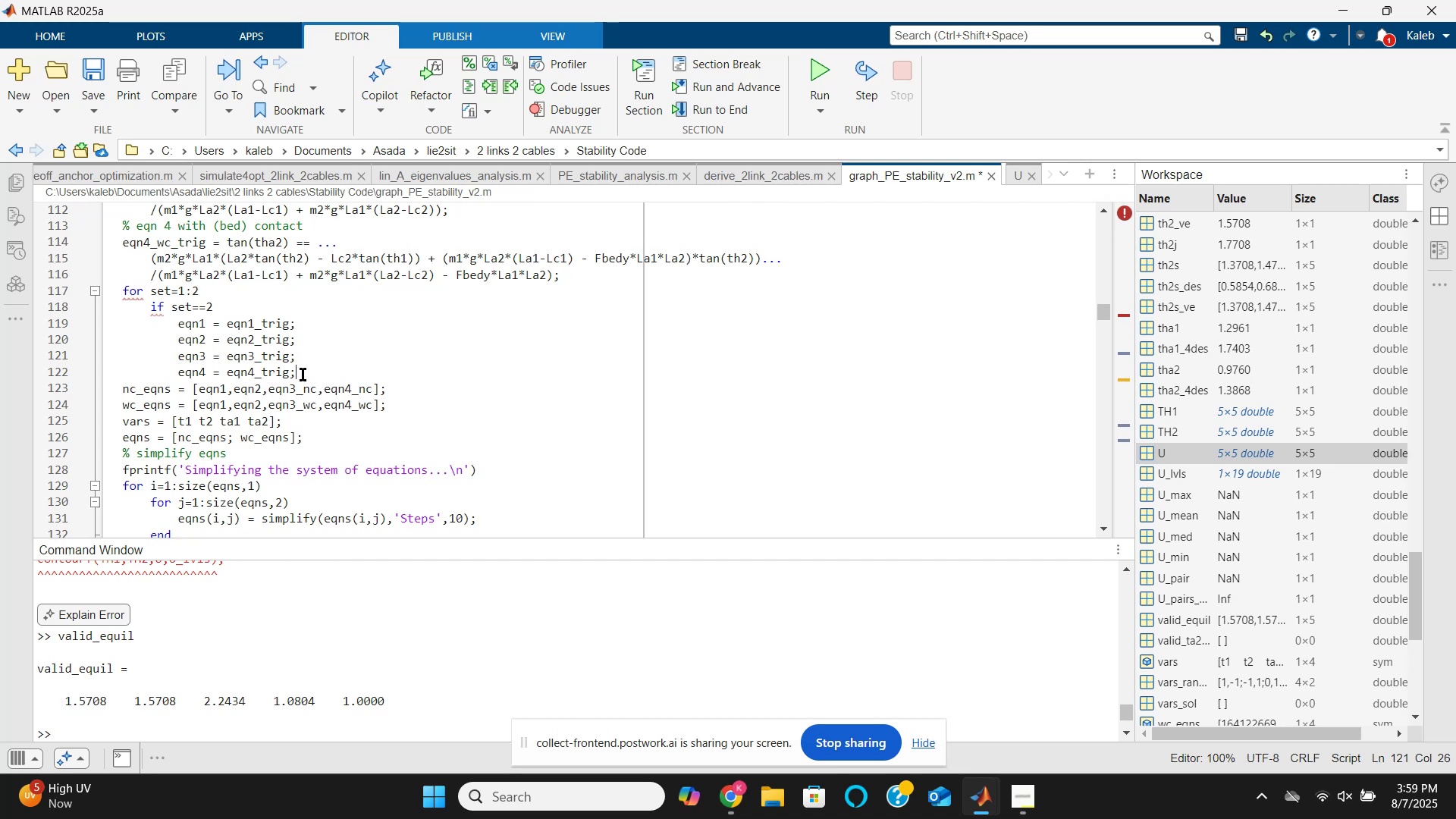 
key(Enter)
 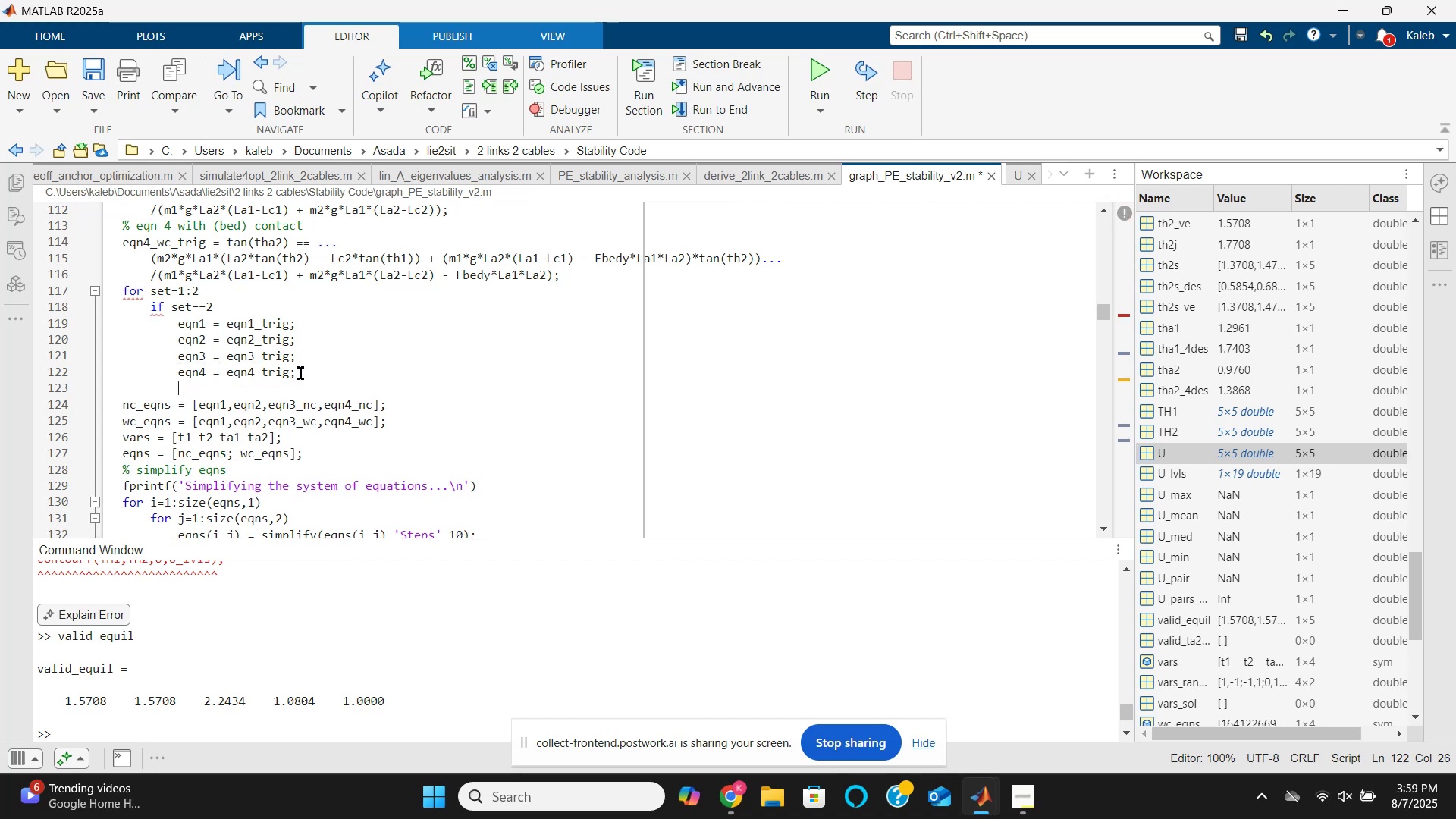 
type(end)
 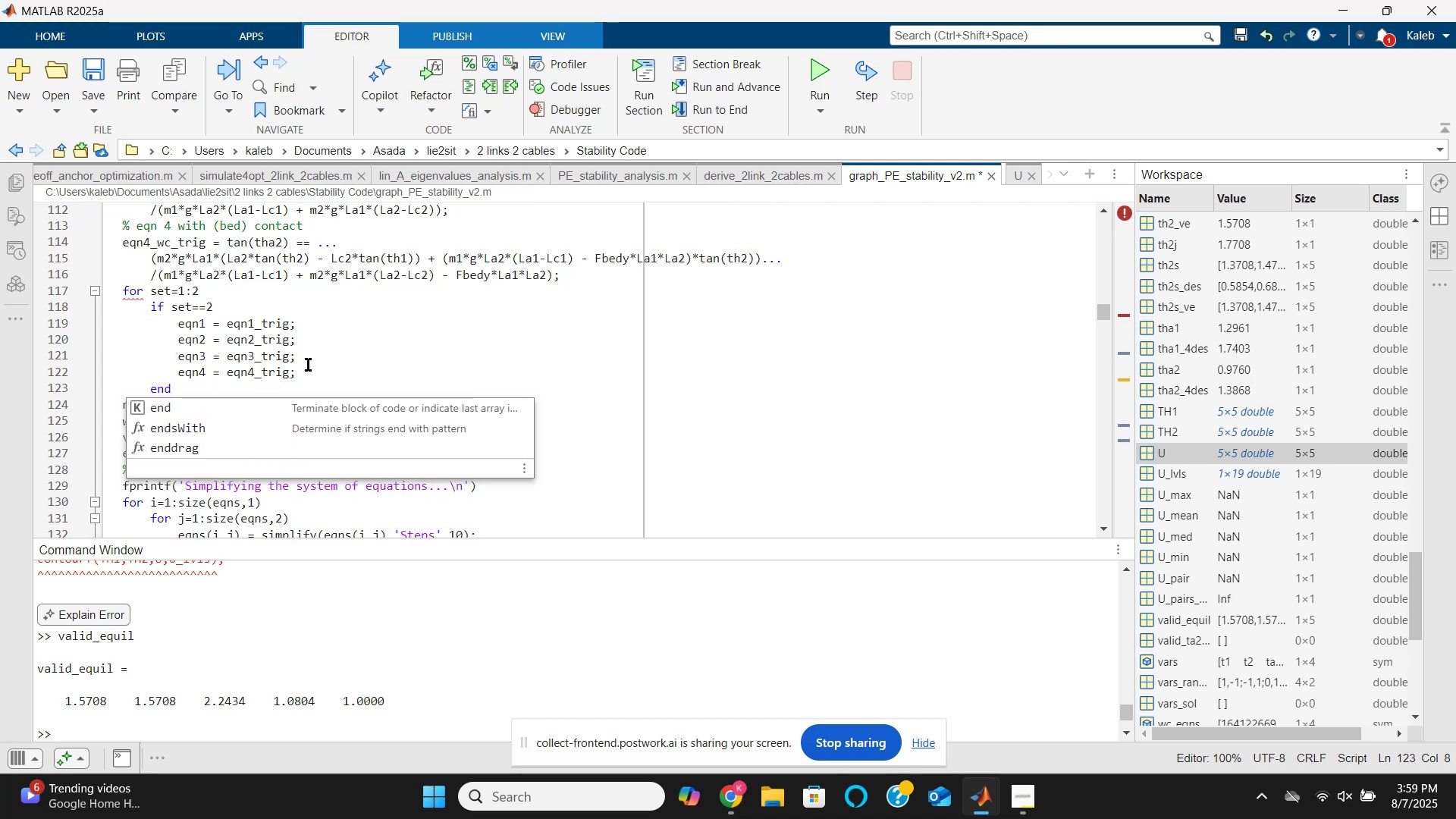 
left_click([304, 356])
 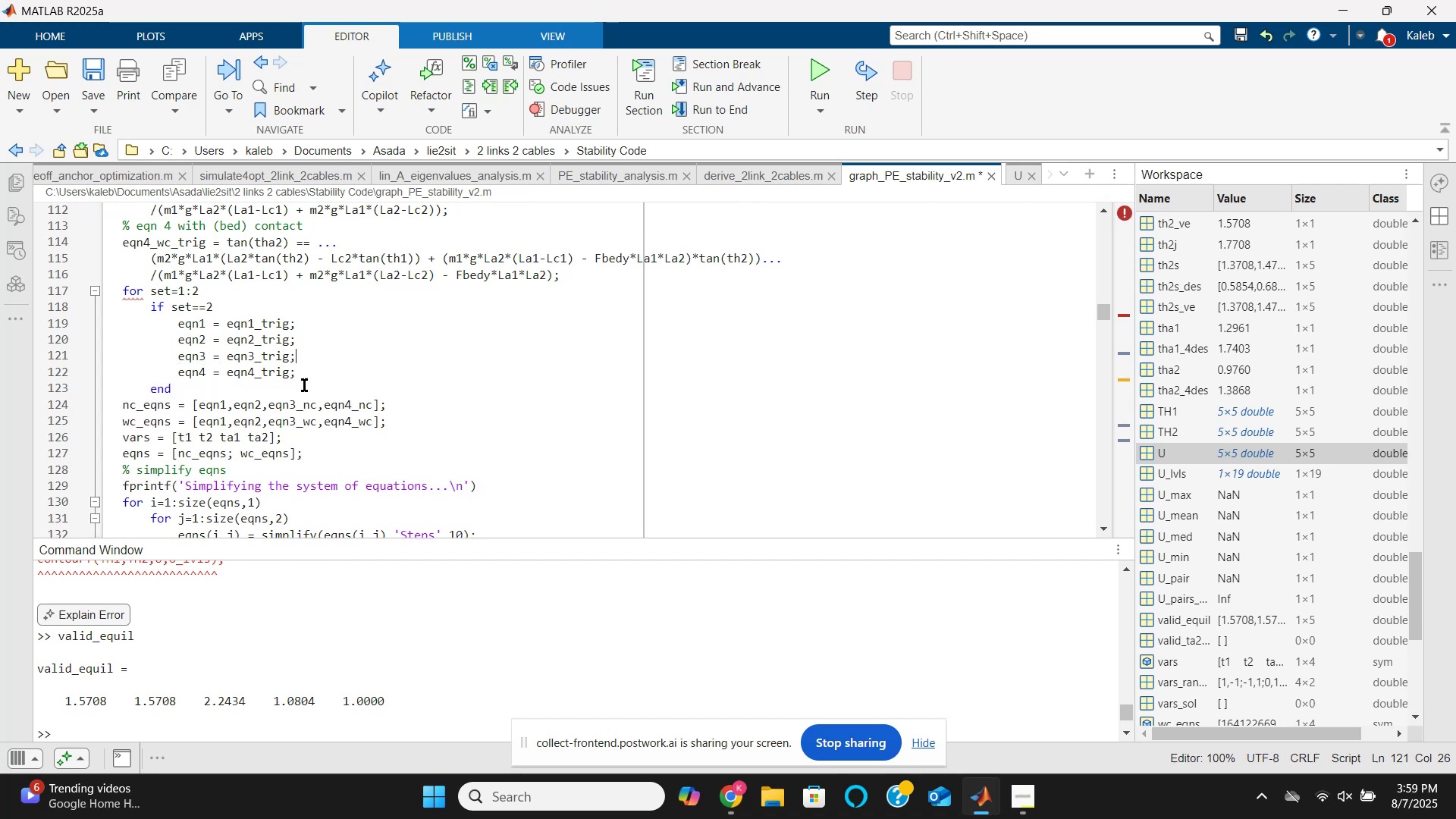 
scroll: coordinate [345, 442], scroll_direction: down, amount: 10.0
 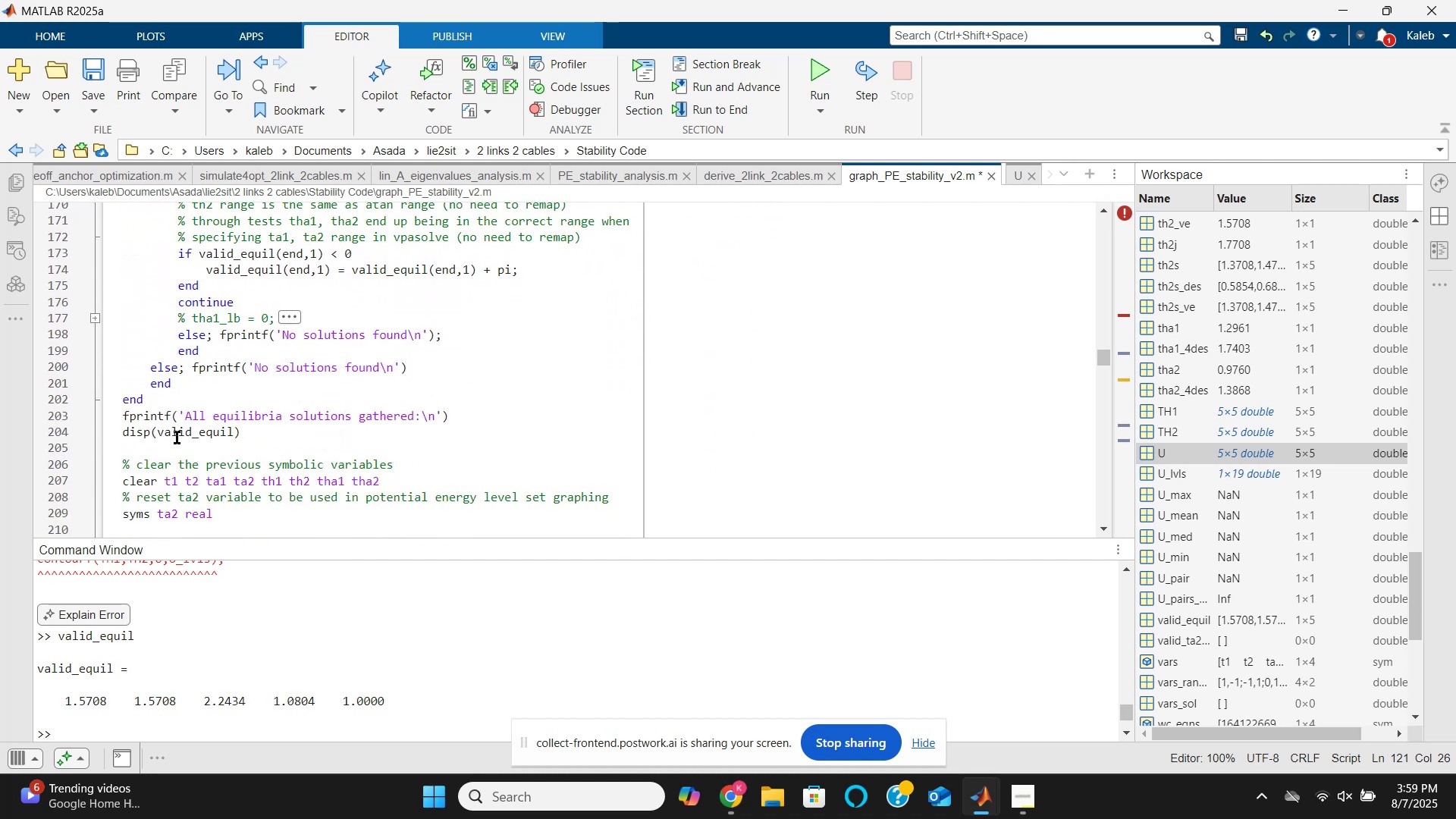 
left_click([162, 441])
 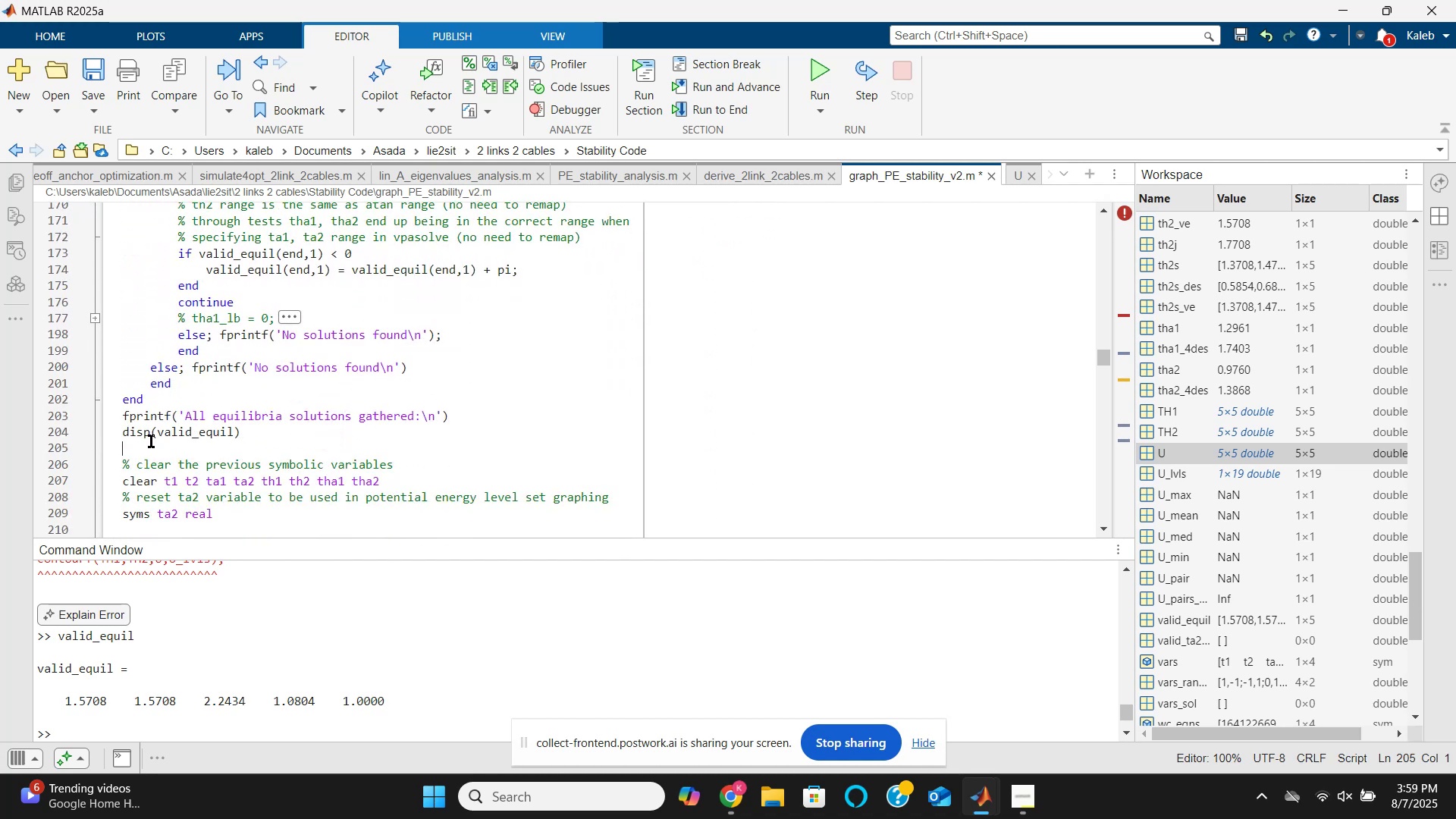 
type(end)
 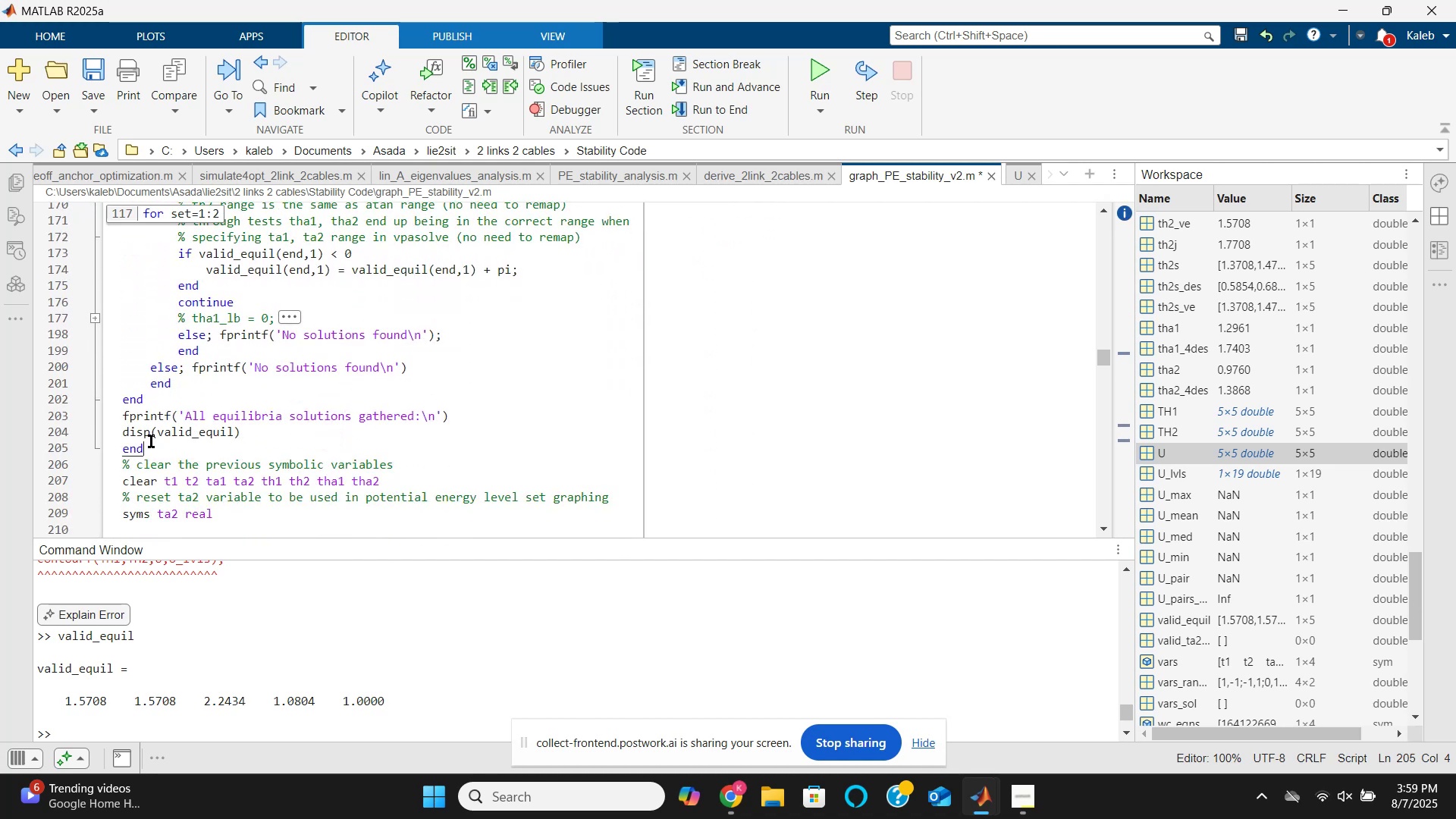 
key(Enter)
 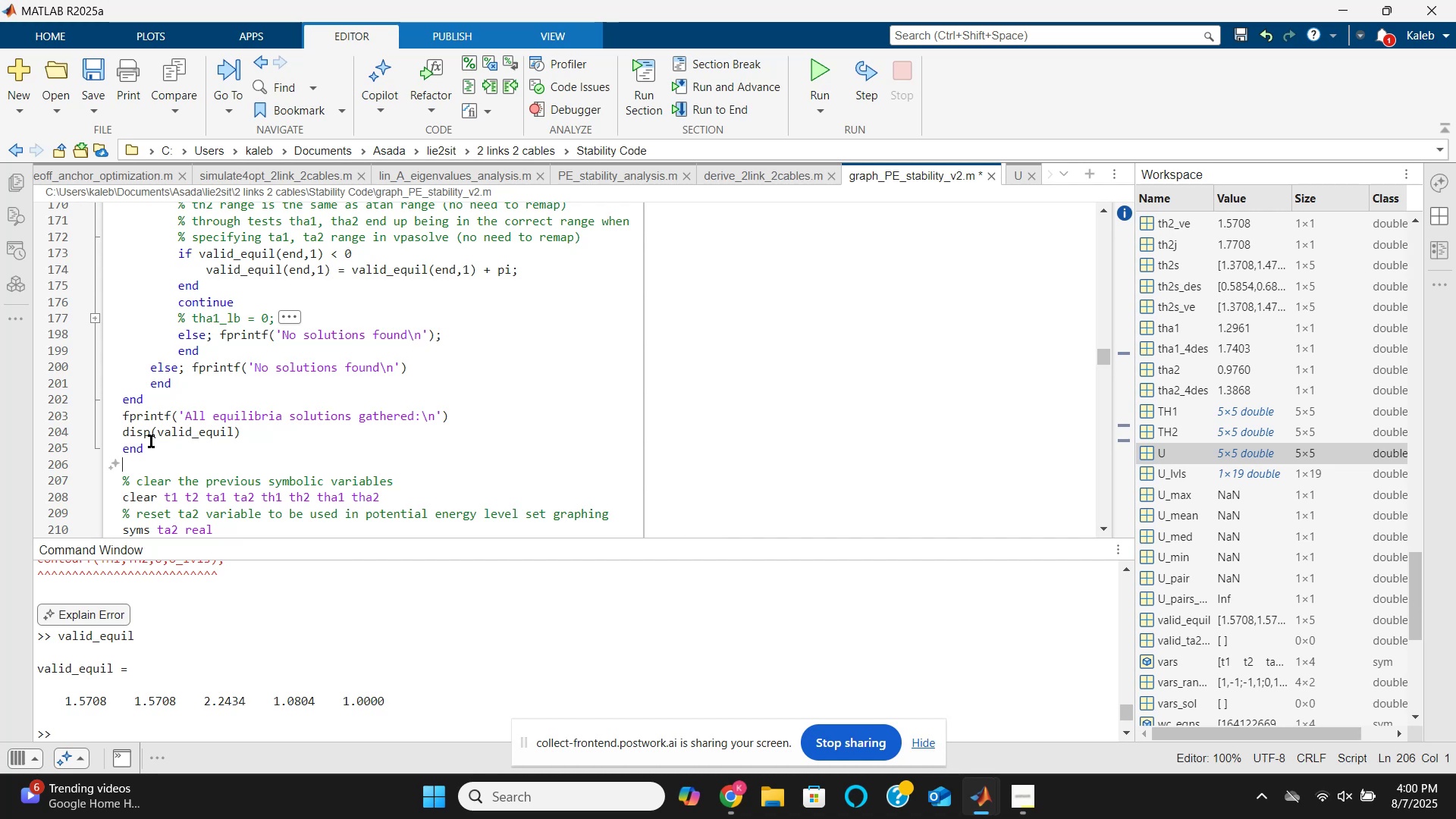 
wait(6.83)
 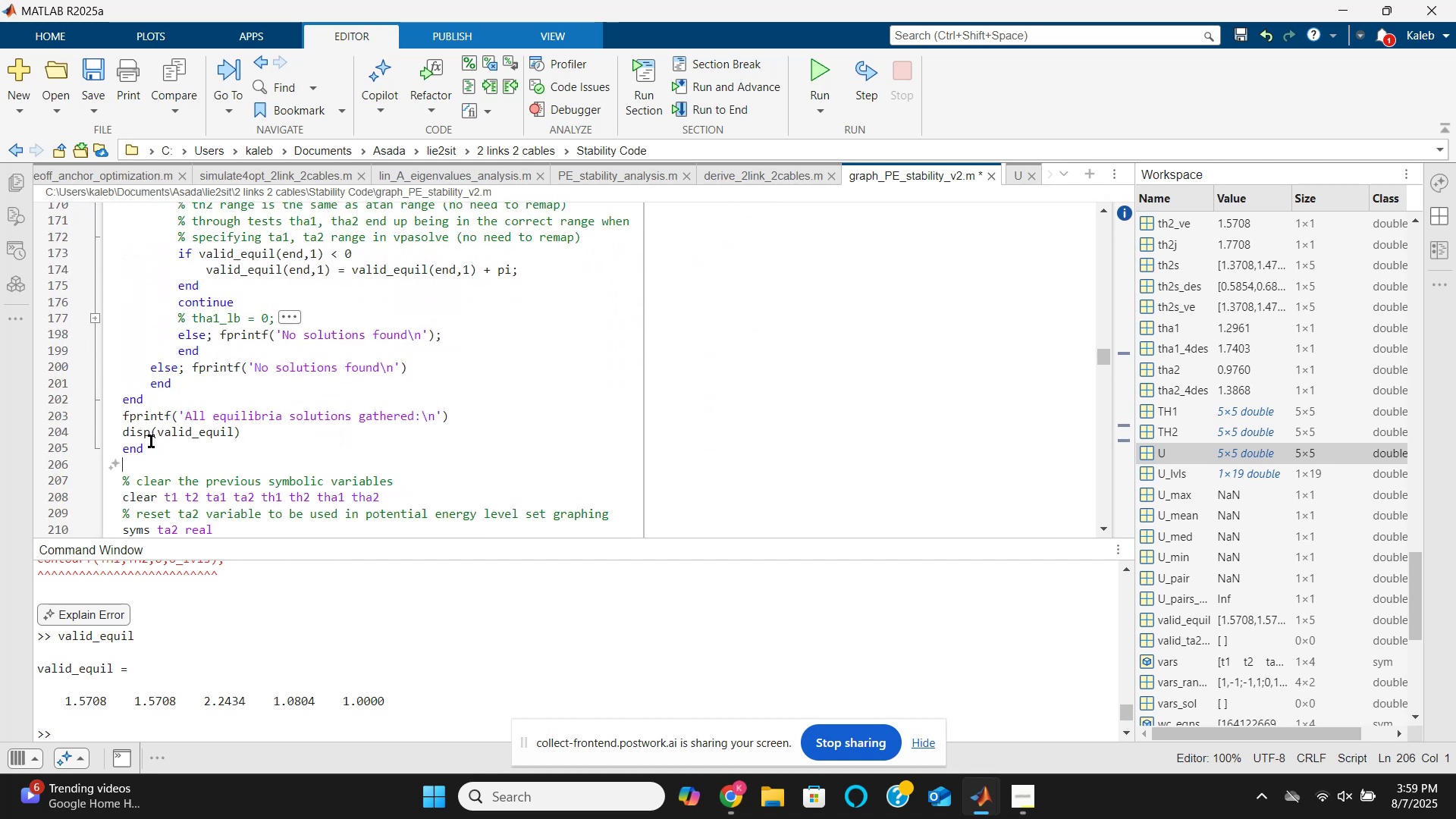 
scroll: coordinate [334, 415], scroll_direction: up, amount: 7.0
 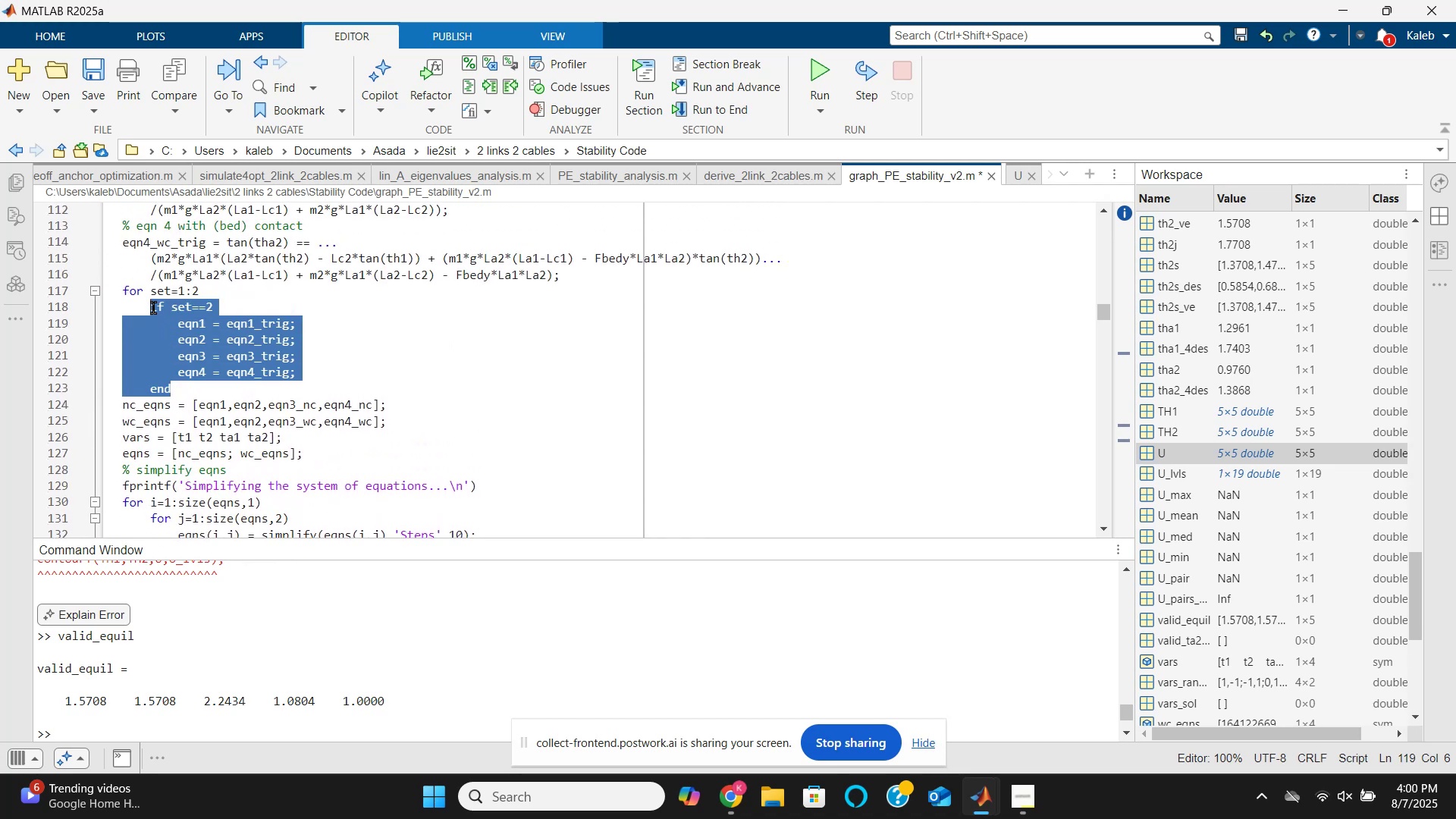 
wait(5.25)
 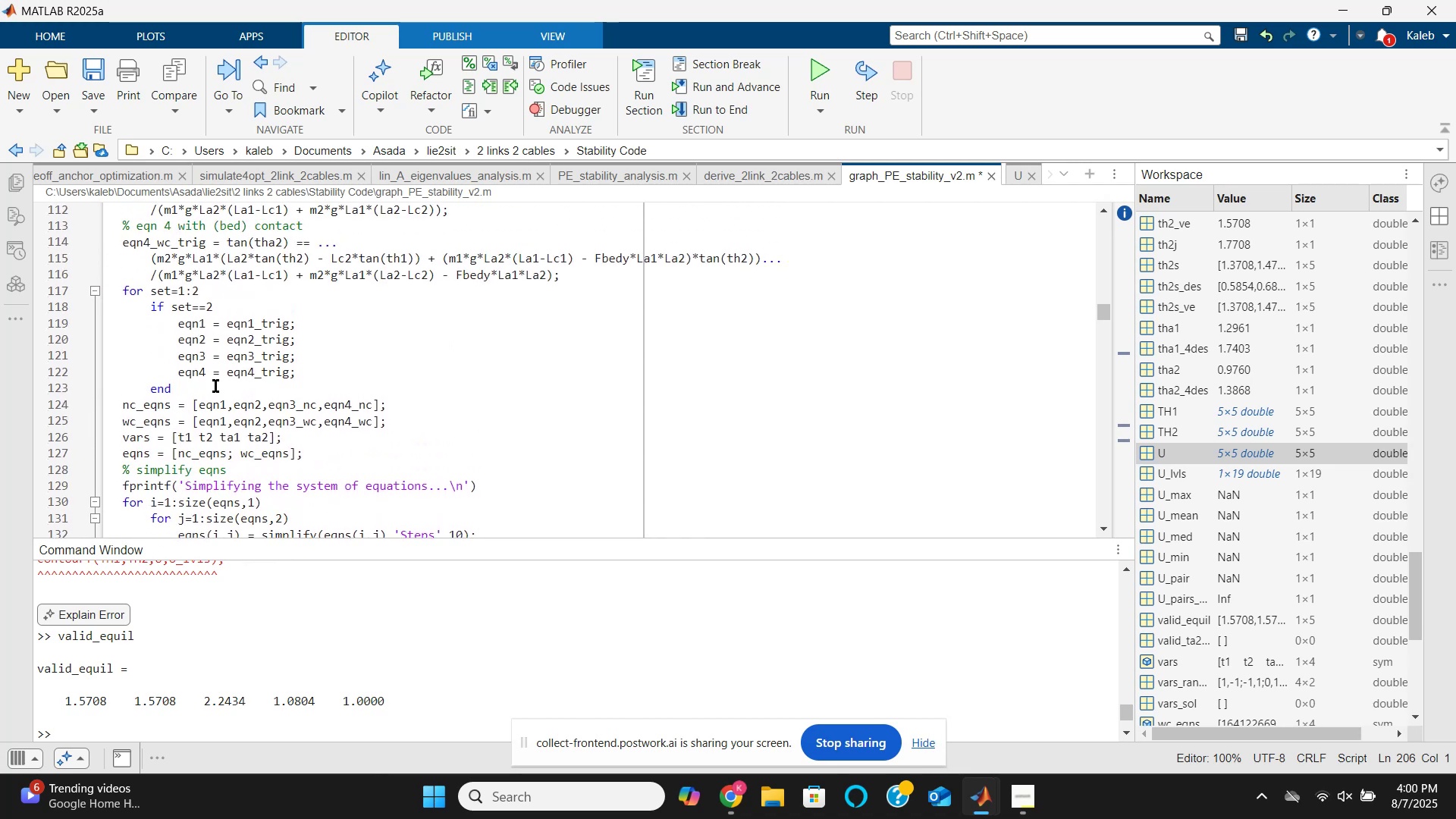 
key(Shift+ShiftLeft)
 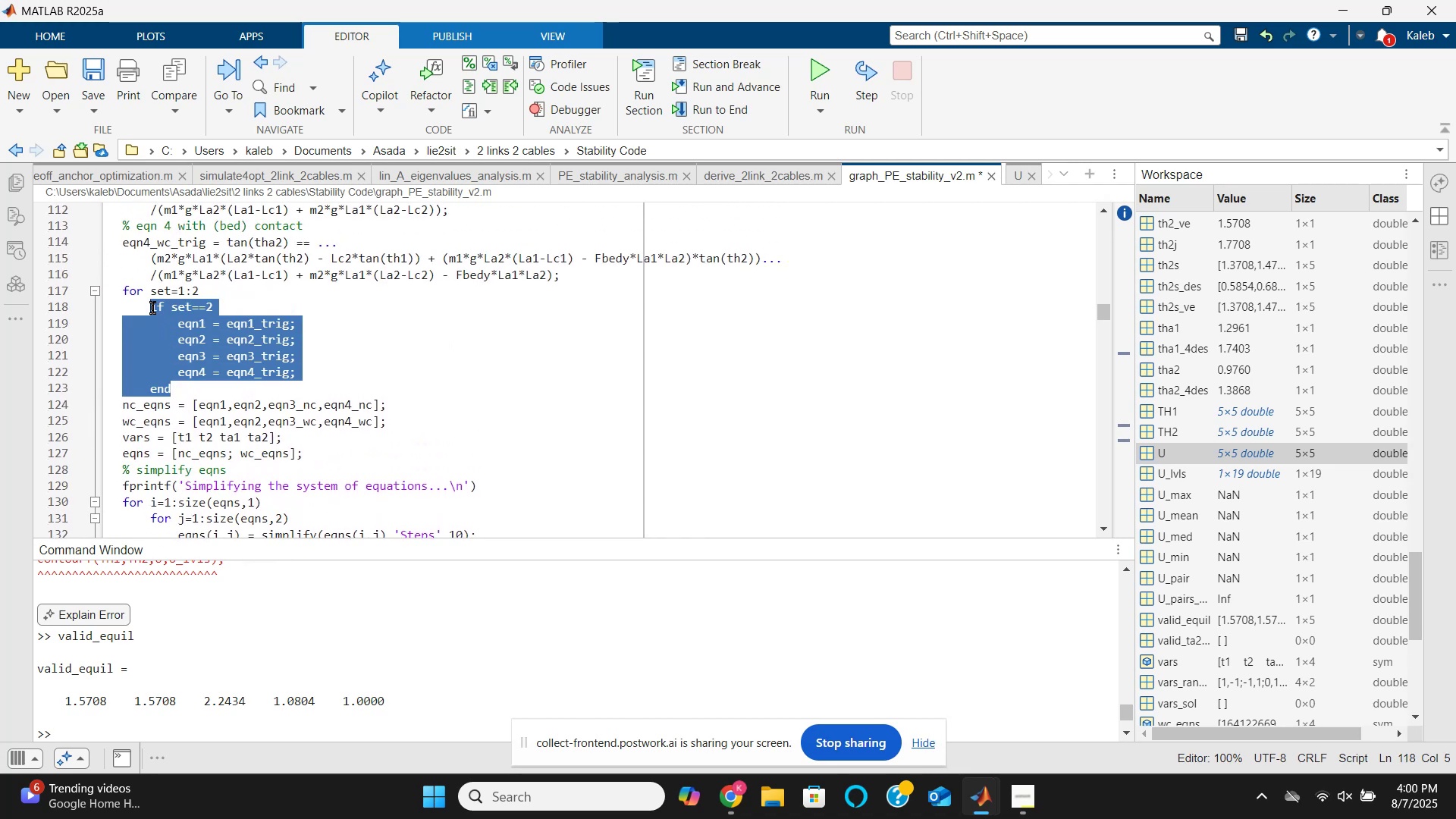 
key(Shift+Tab)
 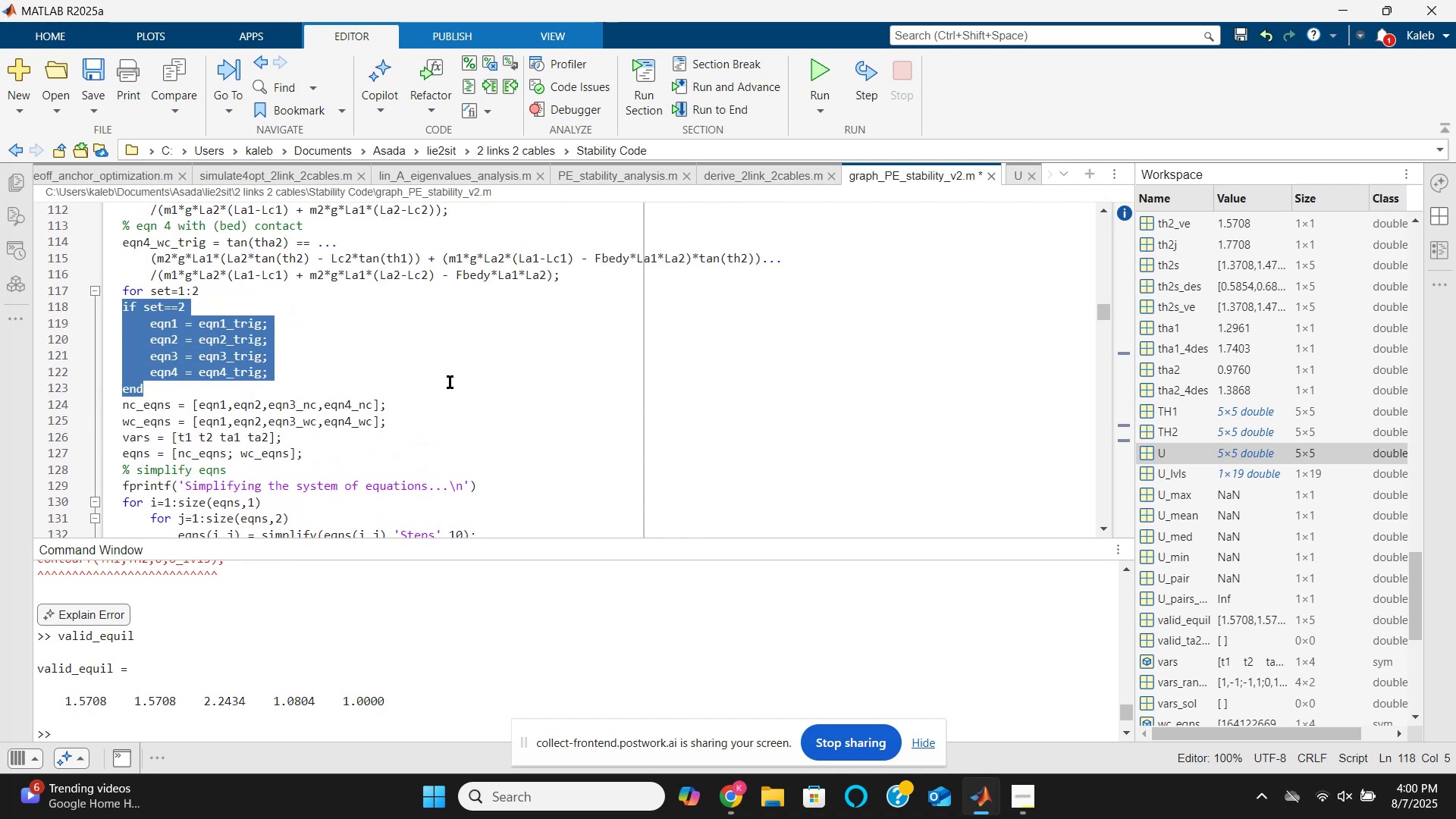 
left_click([334, 377])
 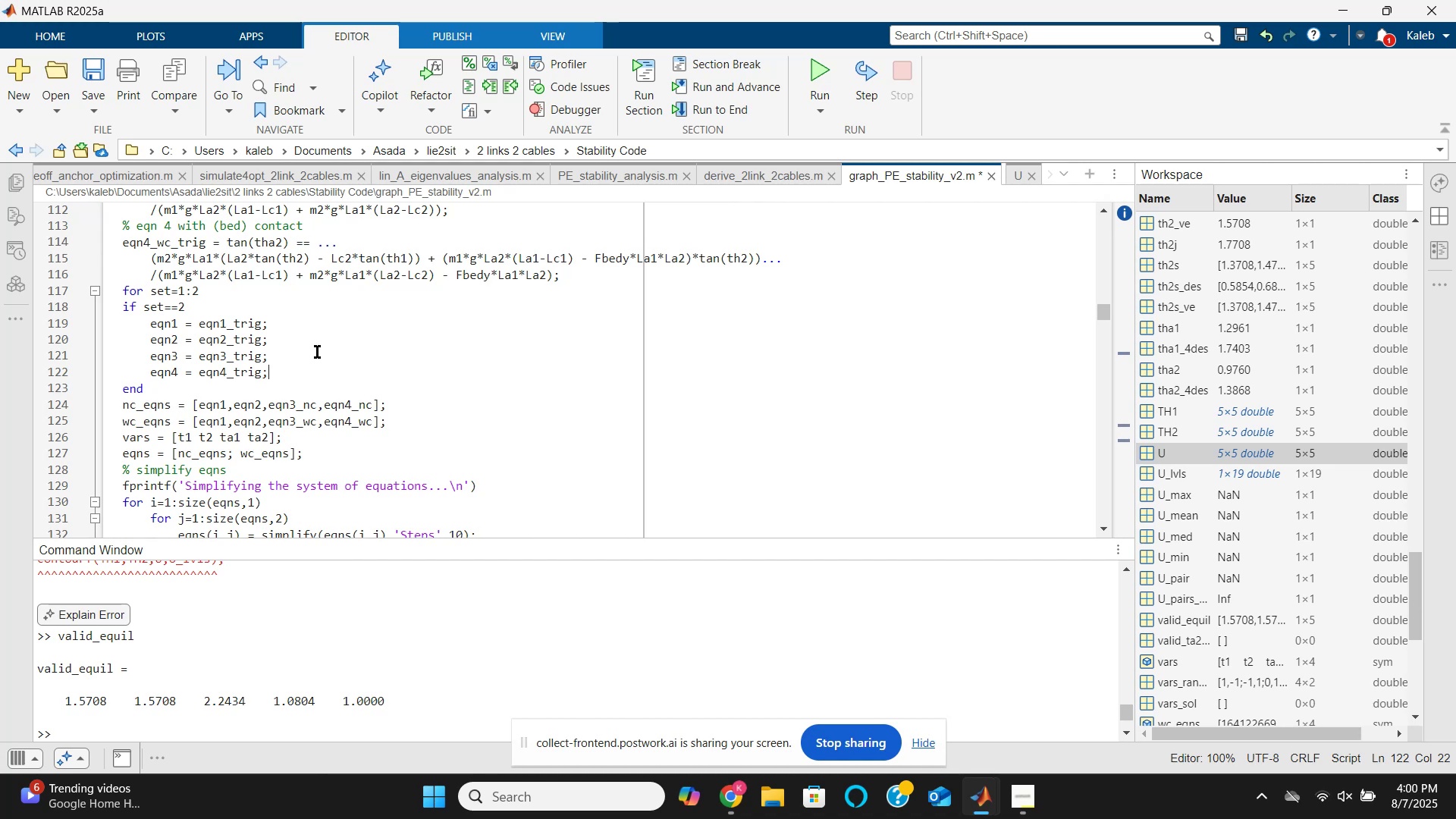 
wait(7.15)
 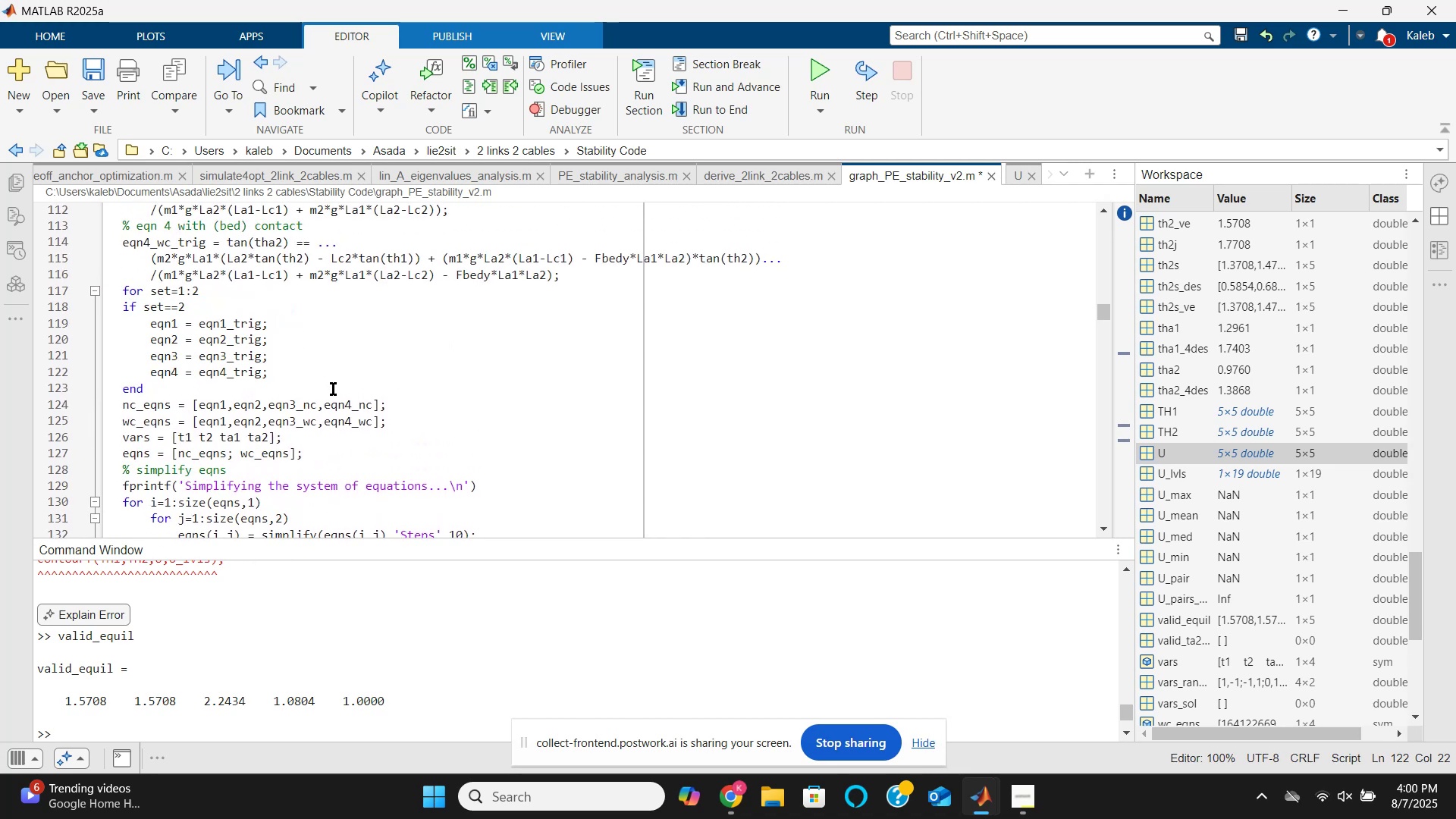 
left_click([563, 282])
 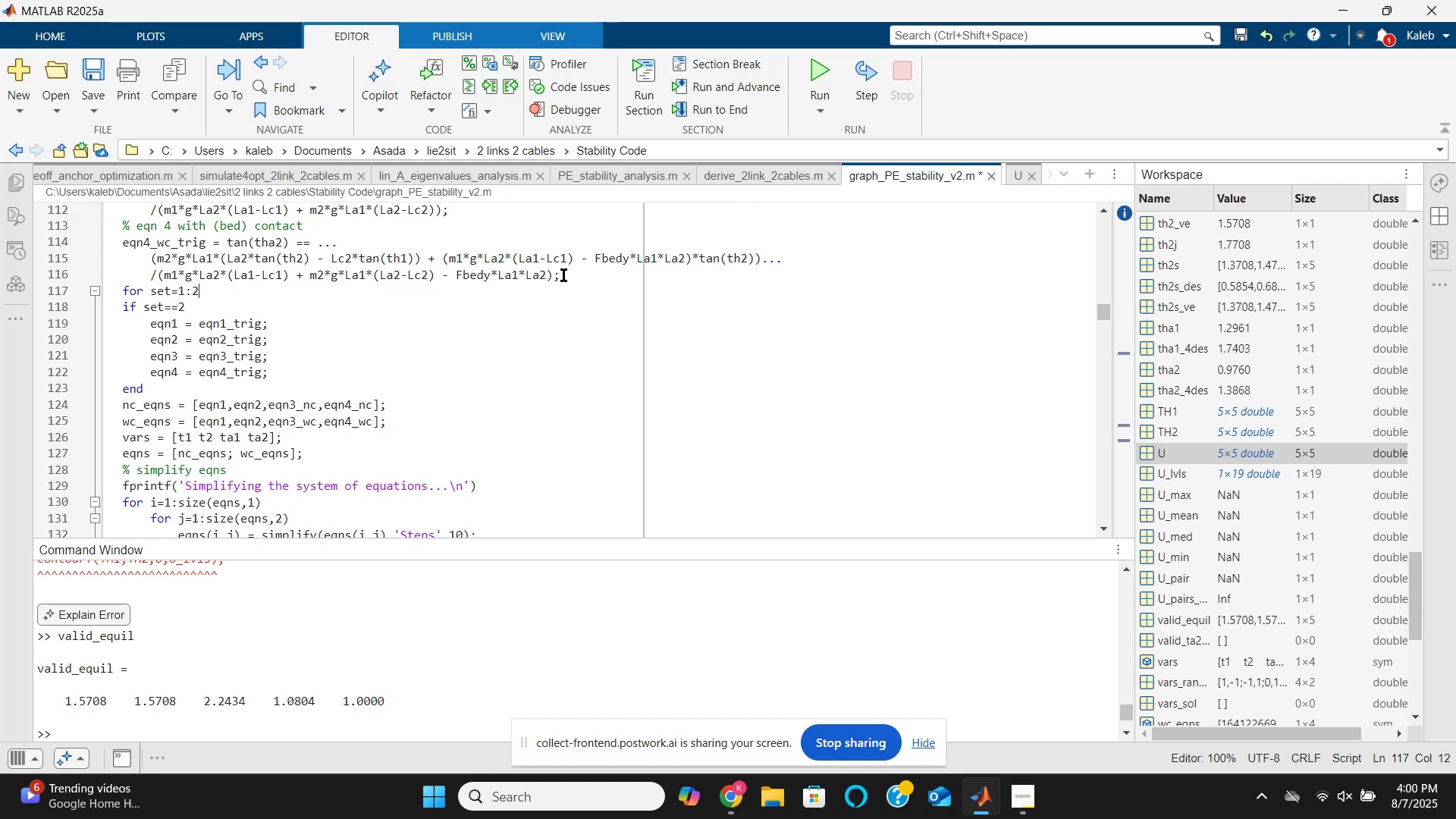 
left_click([563, 275])
 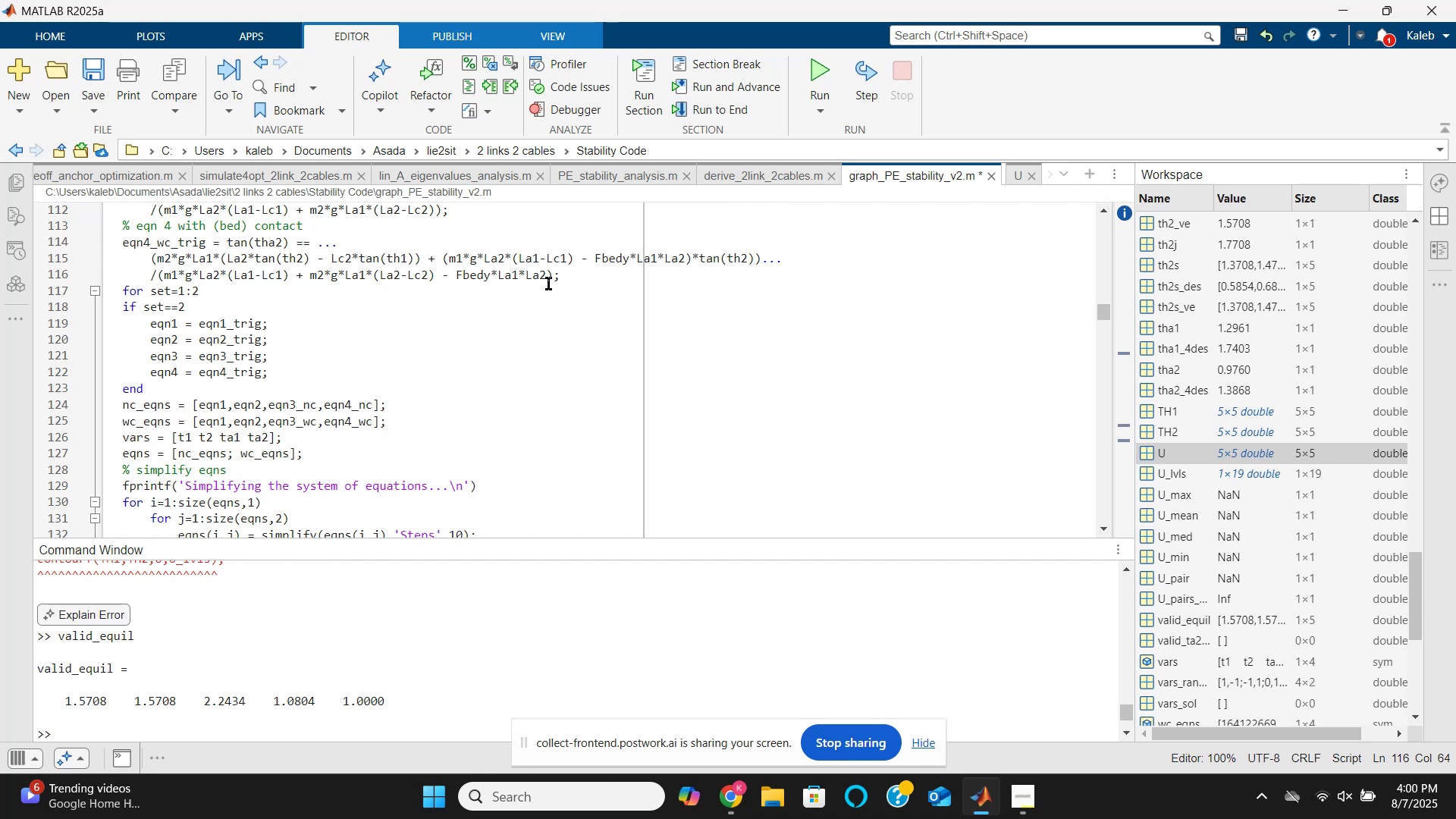 
key(Enter)
 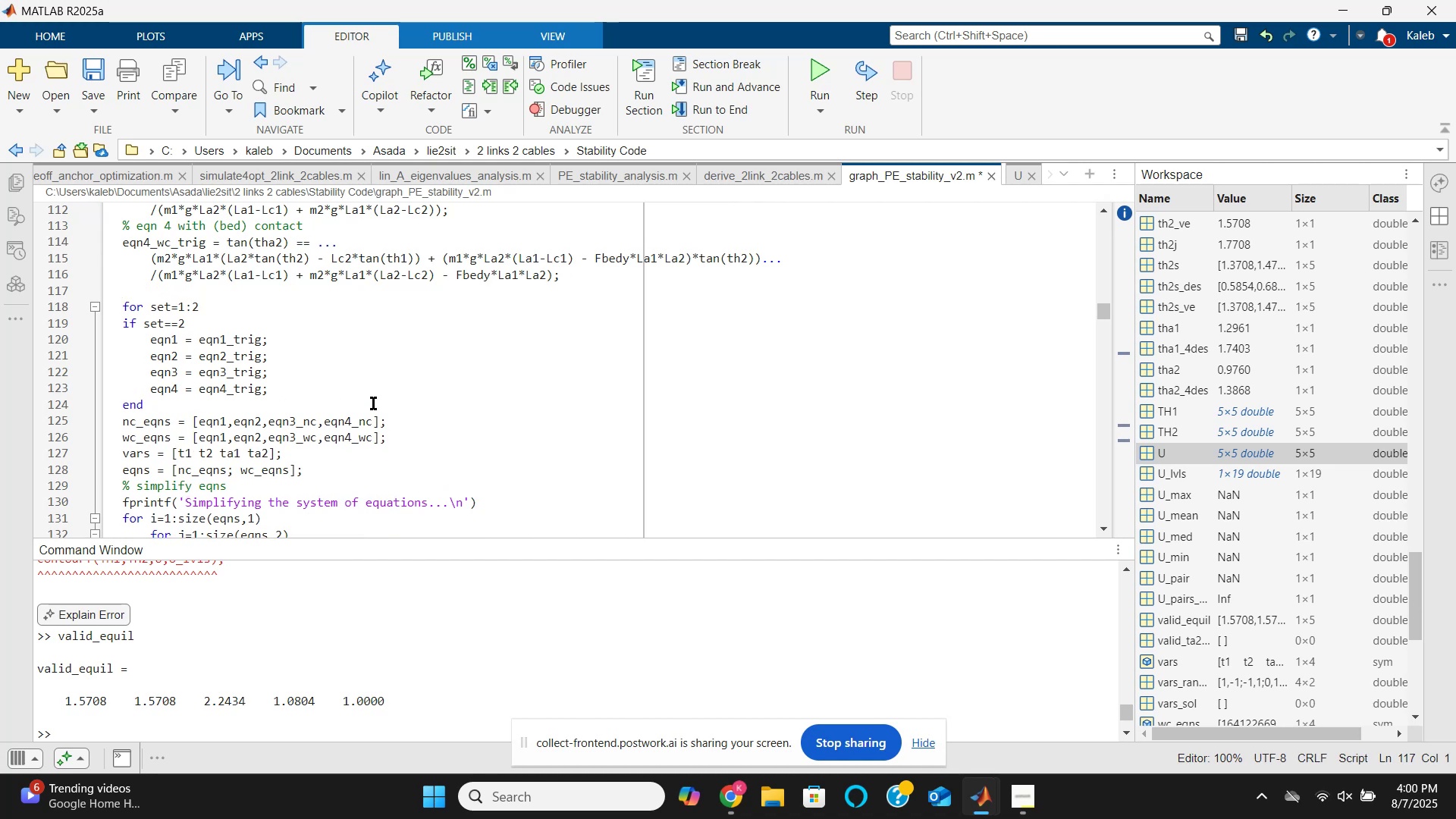 
scroll: coordinate [372, 398], scroll_direction: up, amount: 3.0
 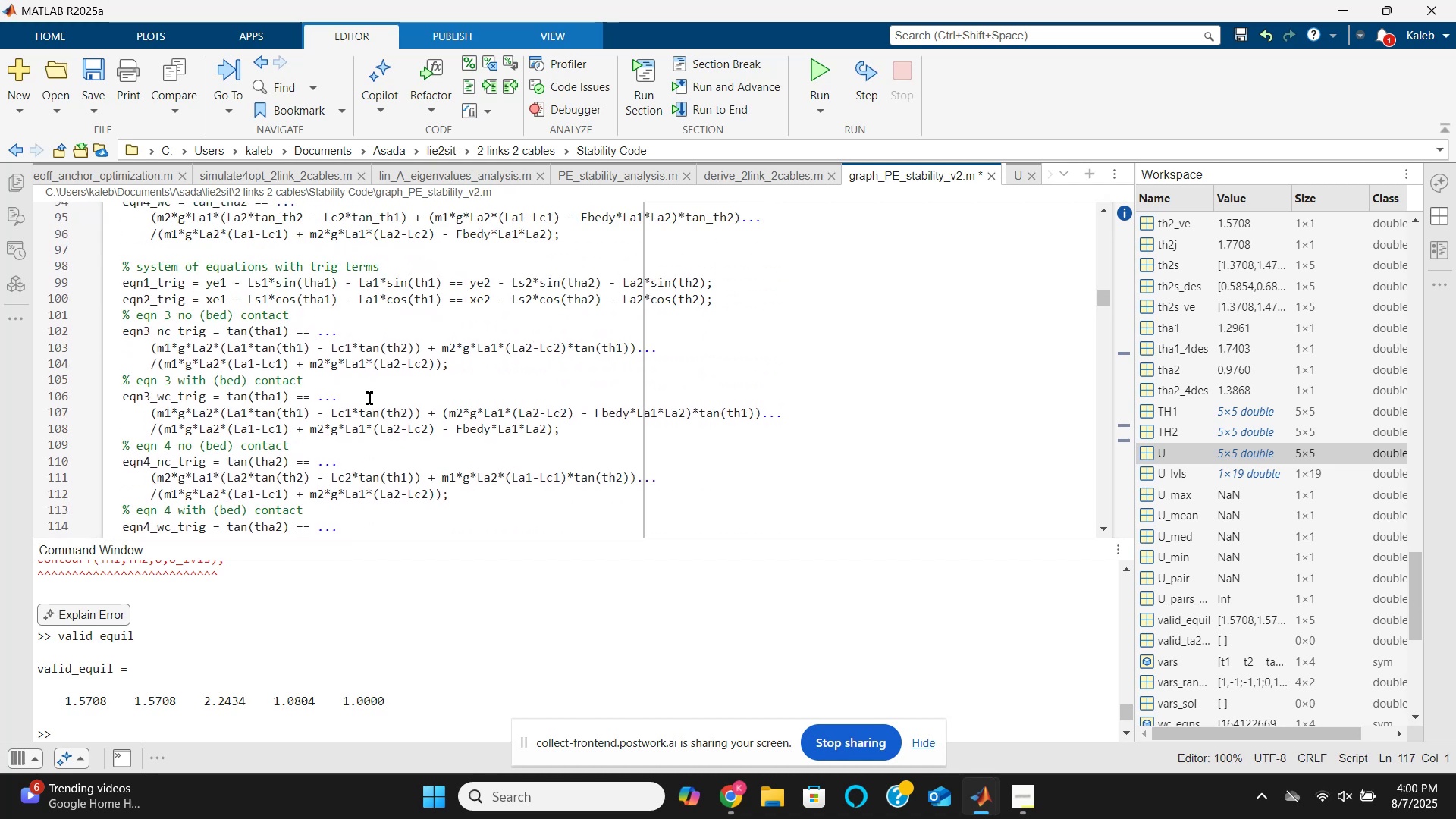 
scroll: coordinate [369, 398], scroll_direction: down, amount: 4.0
 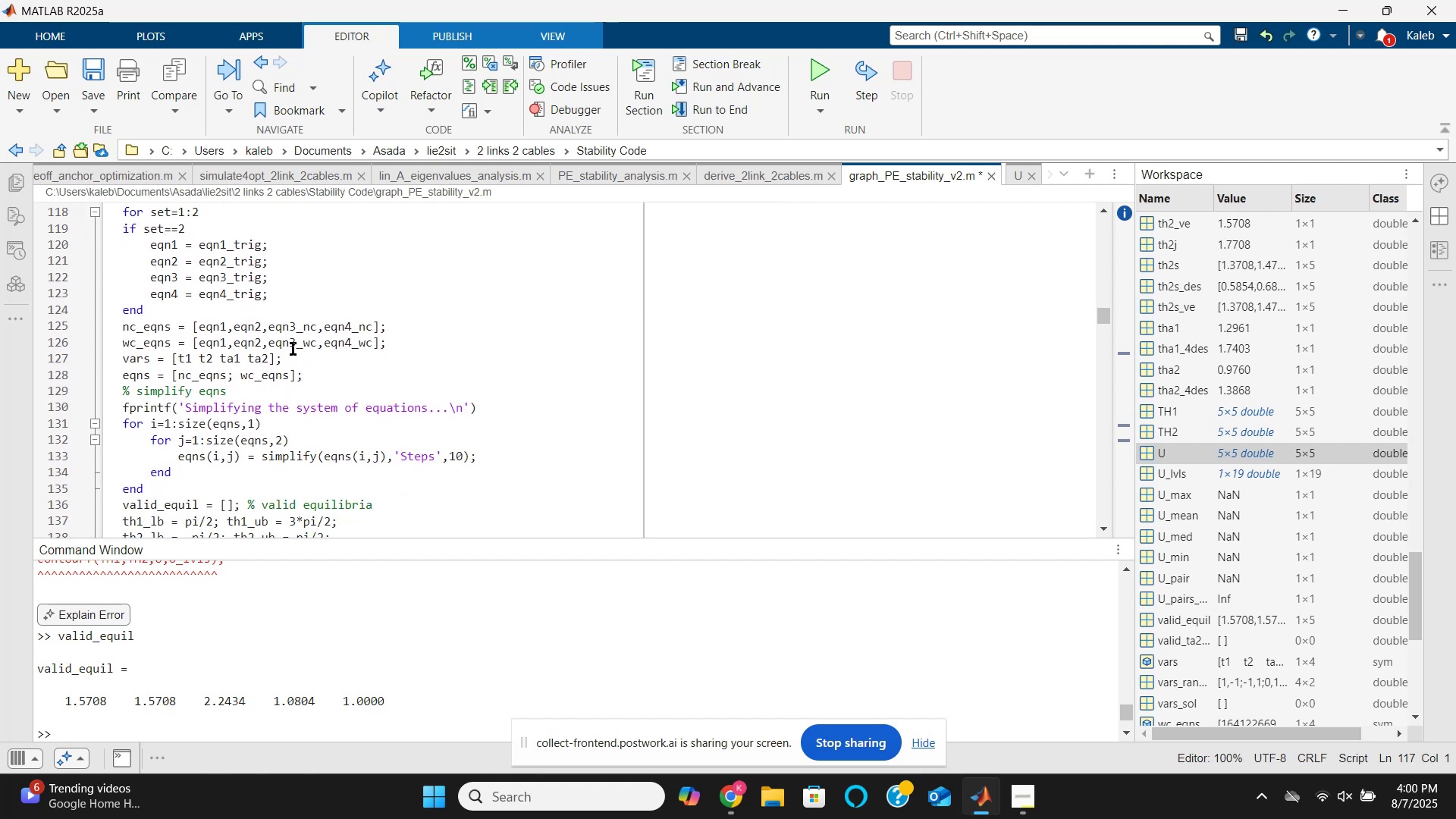 
wait(13.68)
 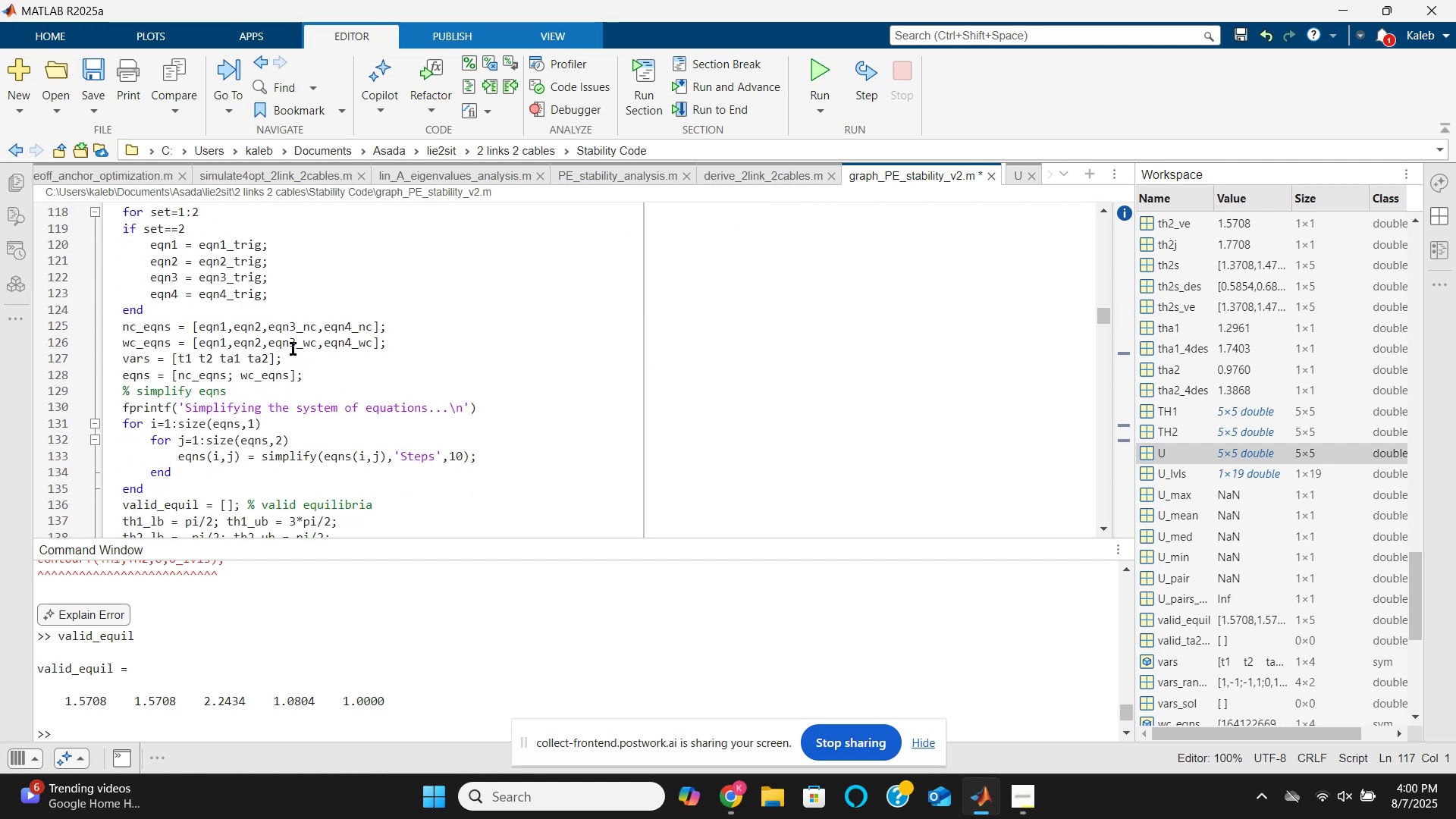 
left_click([213, 214])
 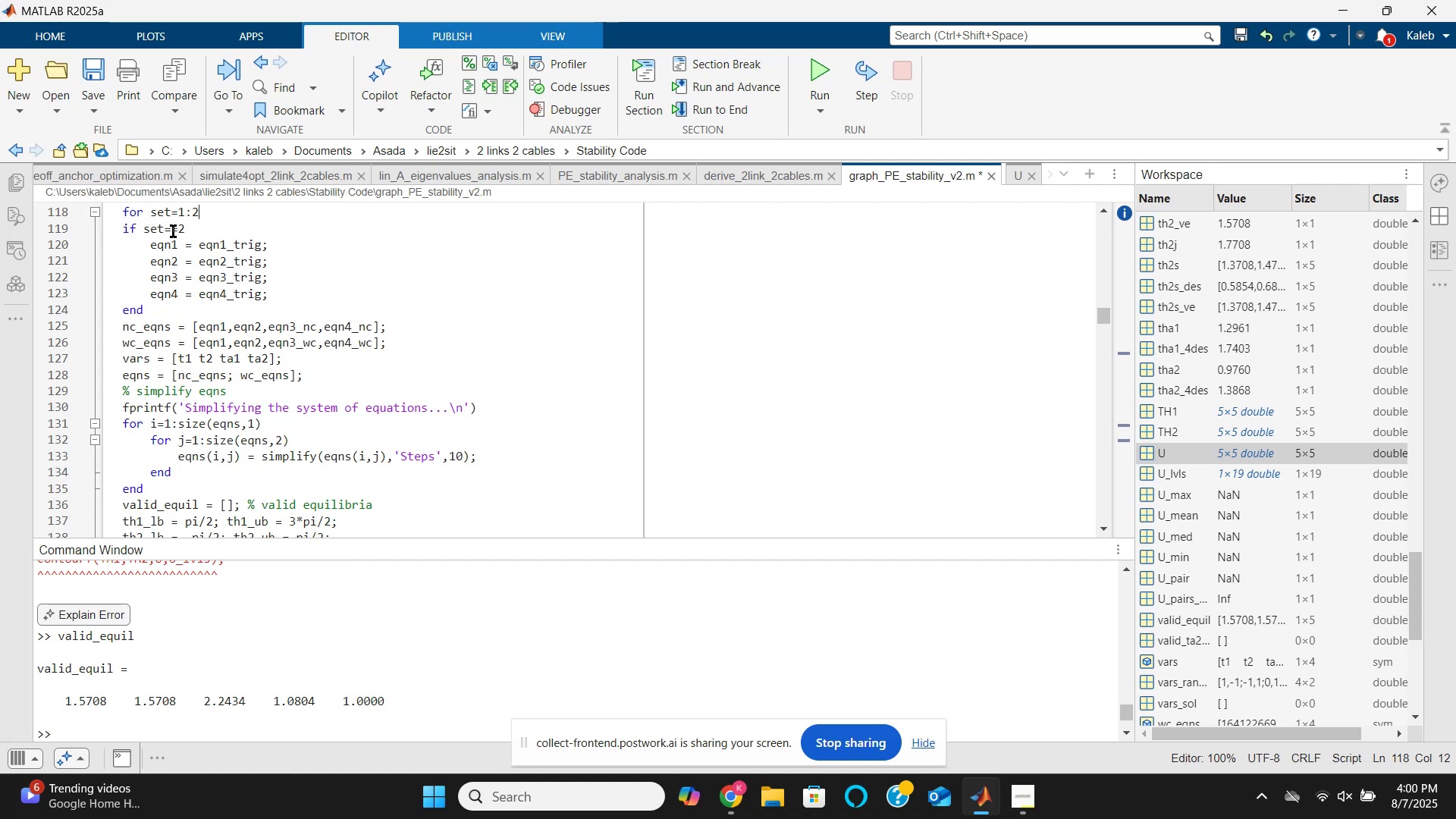 
left_click([185, 231])
 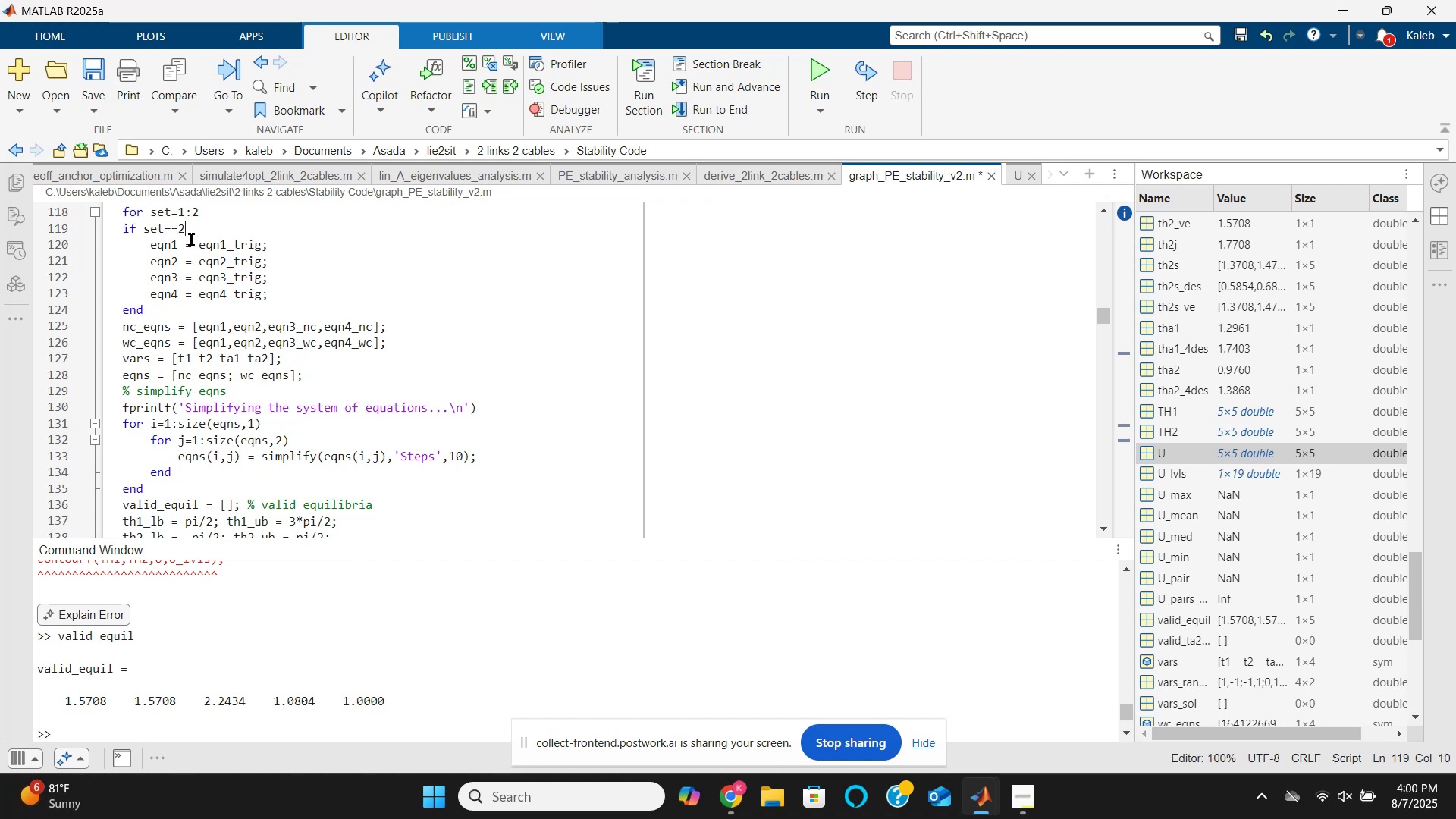 
key(1)
 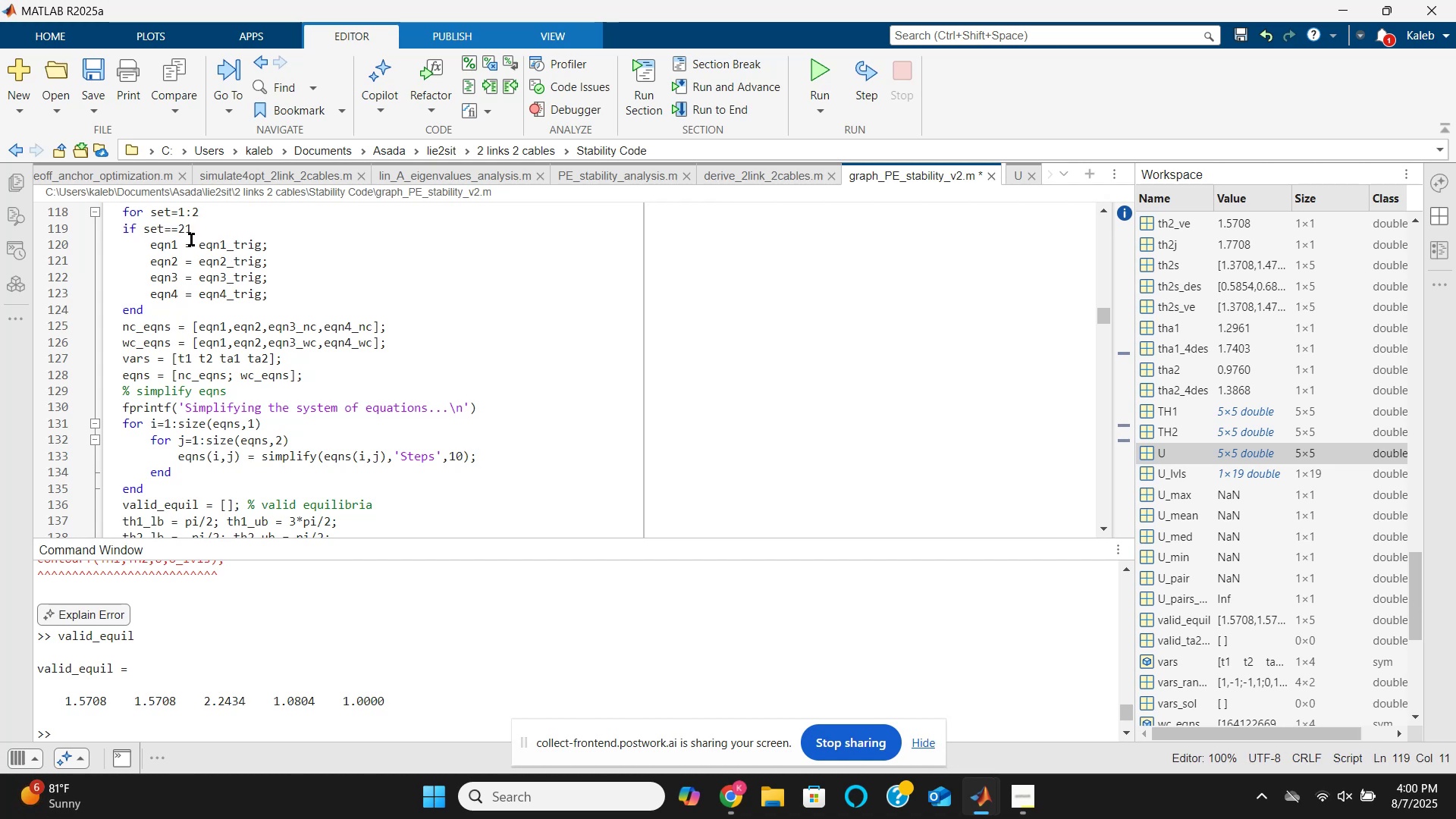 
key(Backspace)
 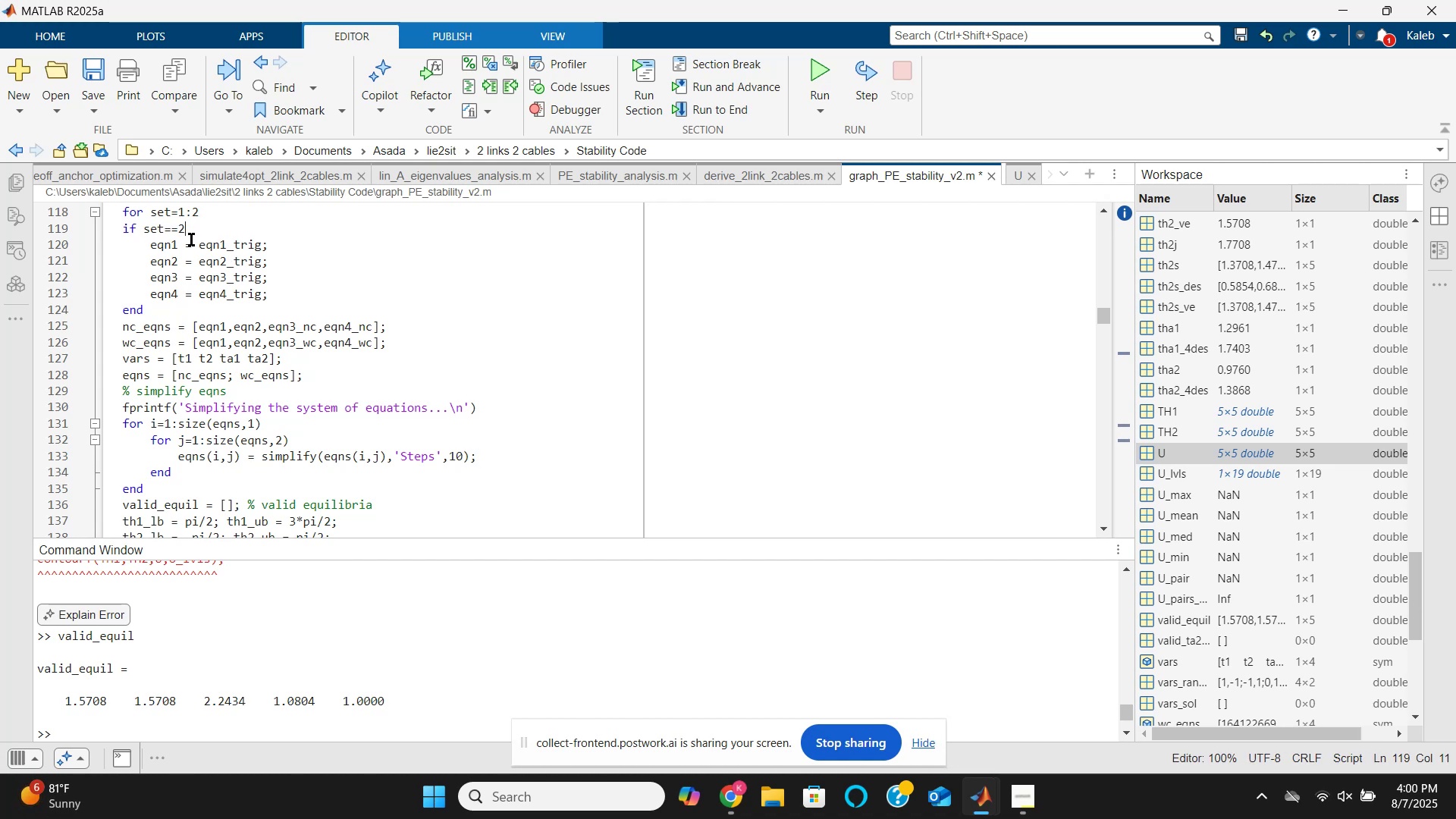 
key(Backspace)
 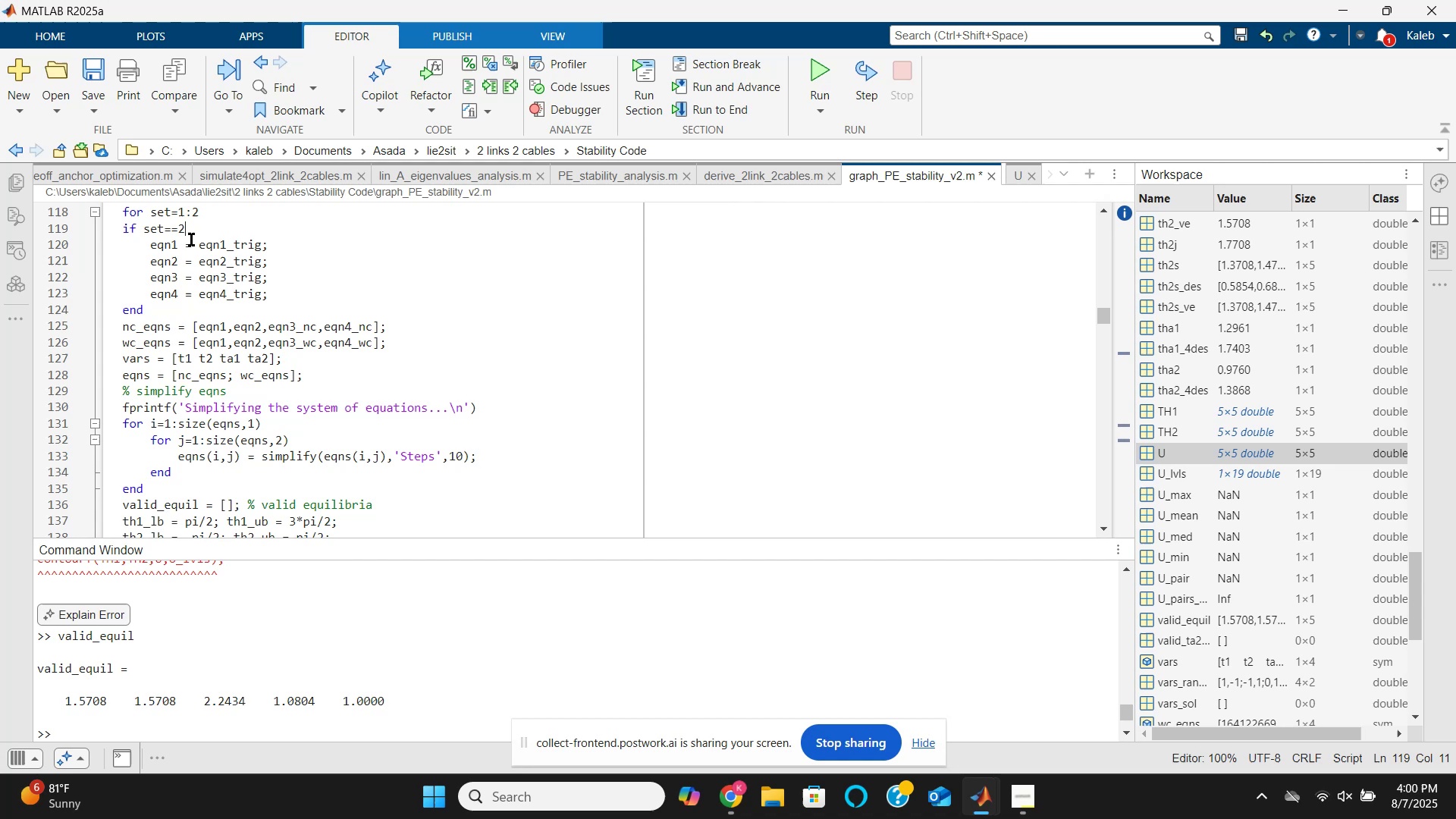 
key(1)
 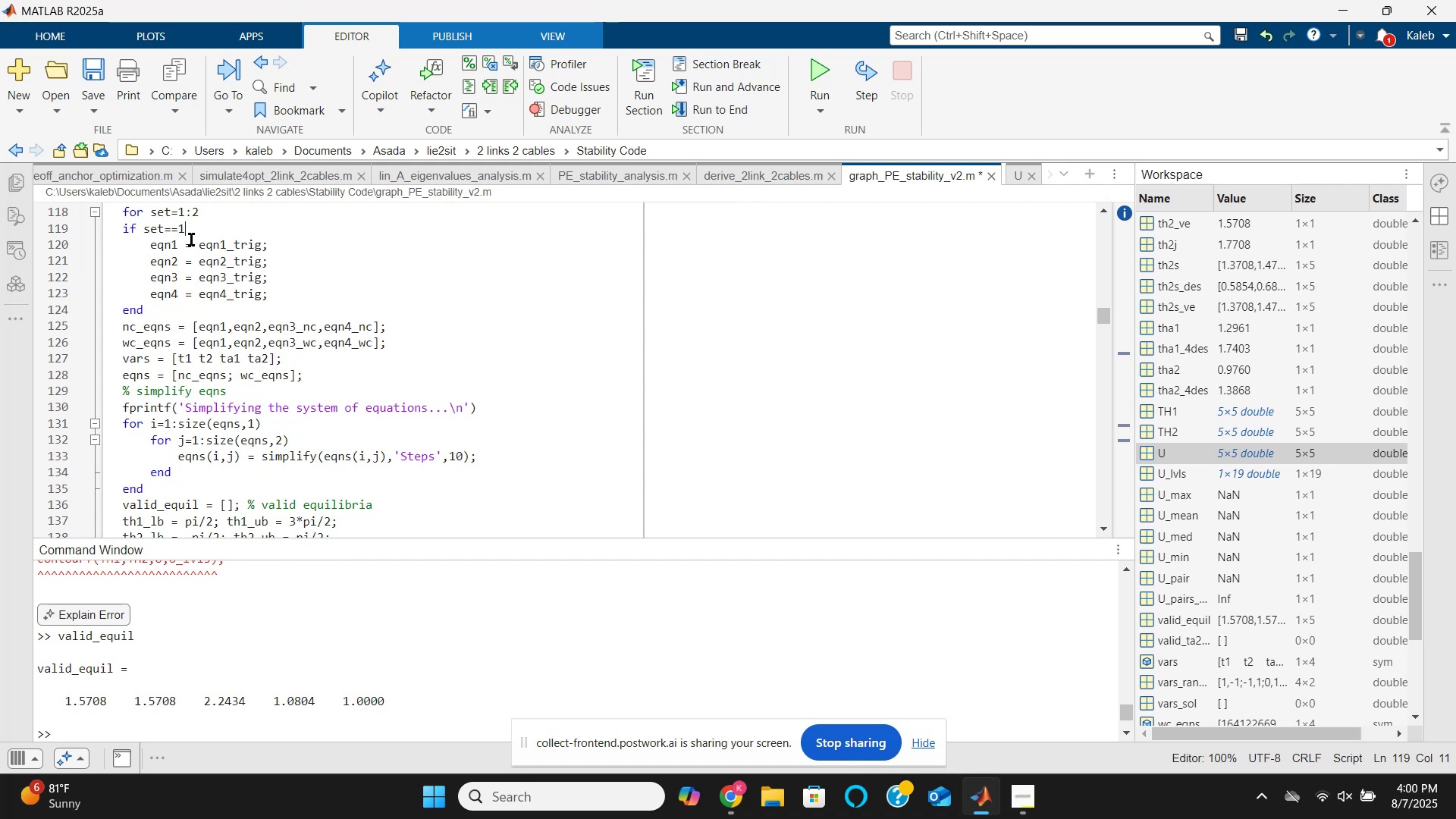 
key(Enter)
 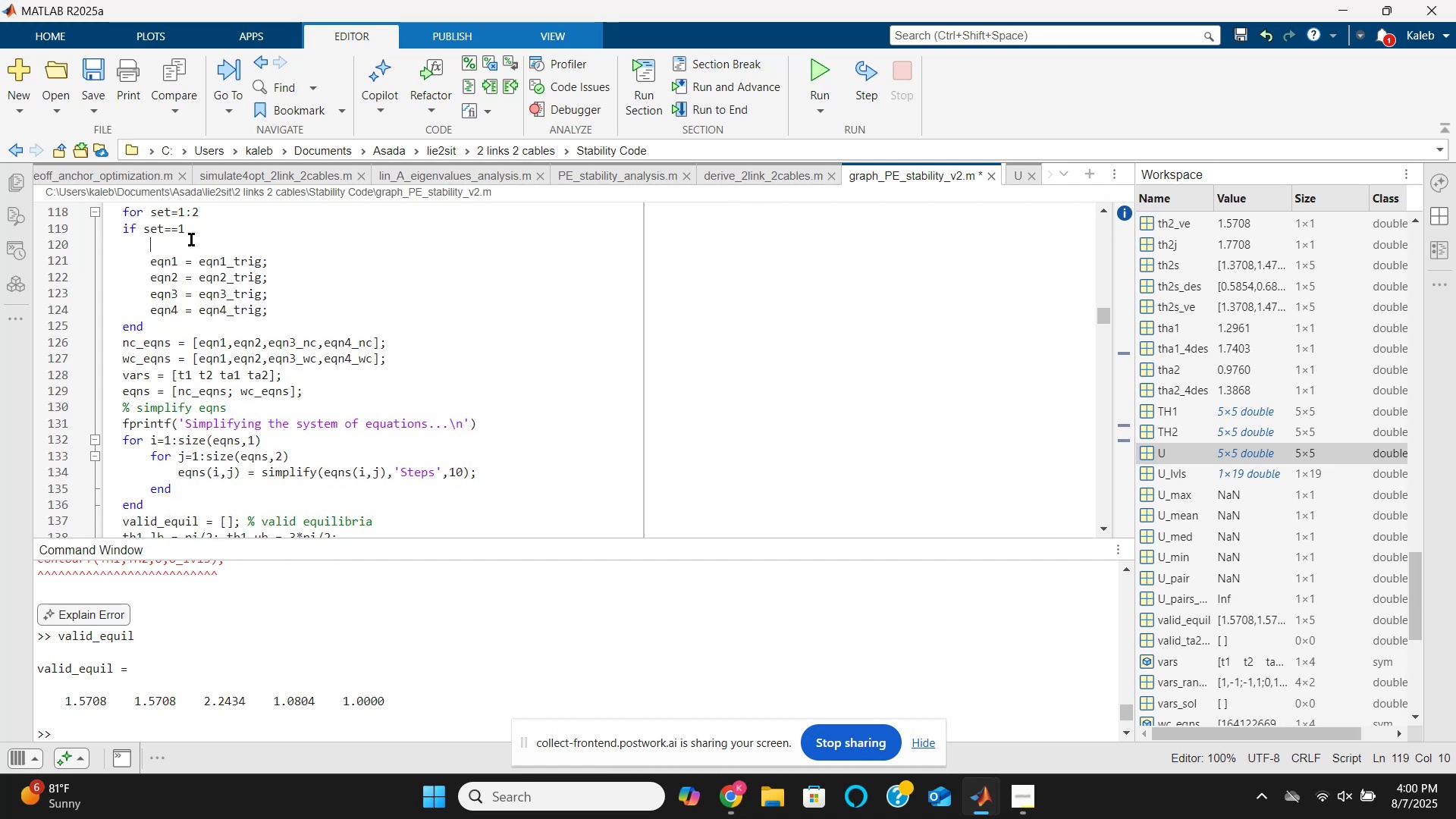 
type(e;)
key(Backspace)
type(lse;)
key(Backspace)
 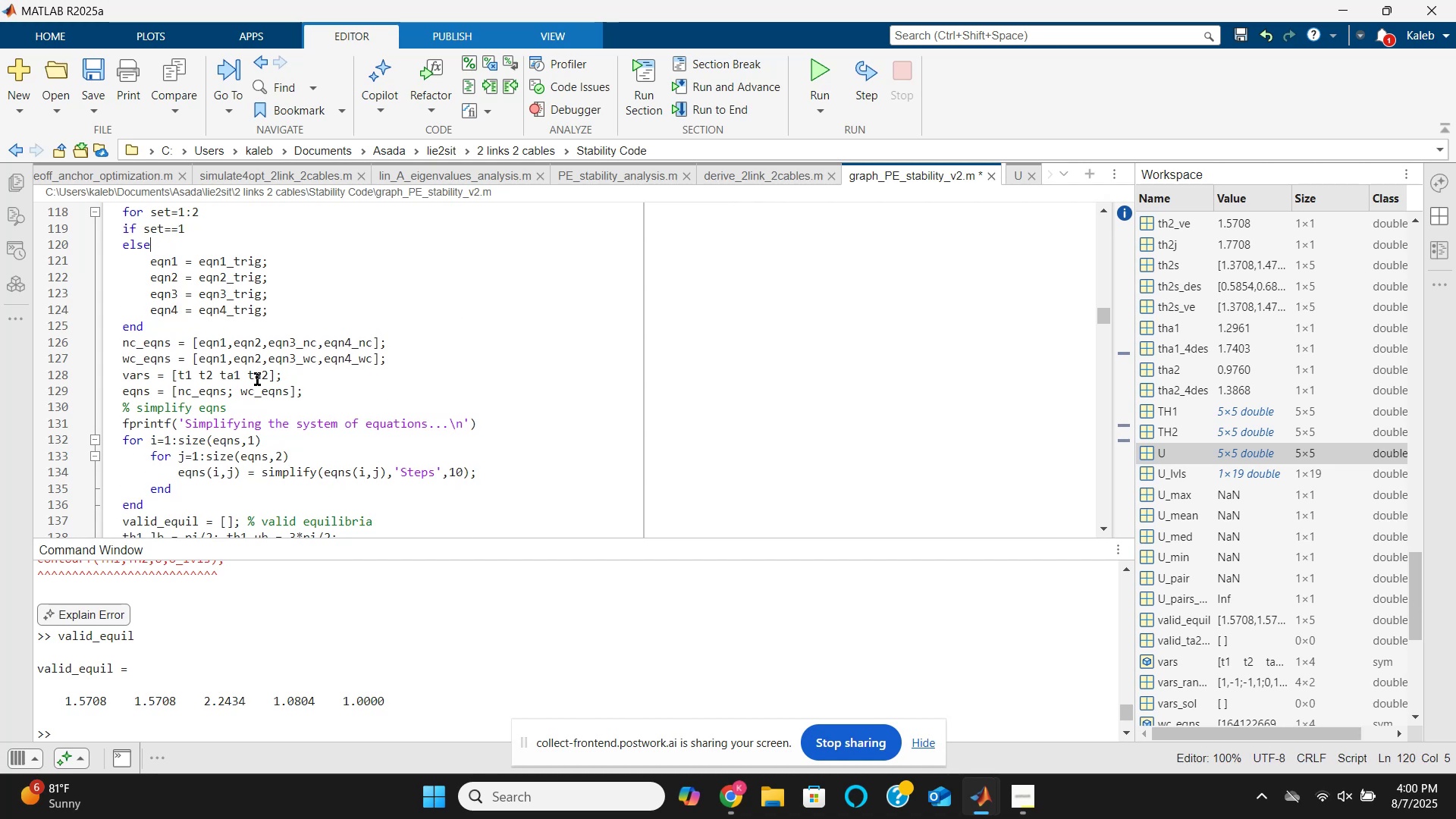 
double_click([256, 380])
 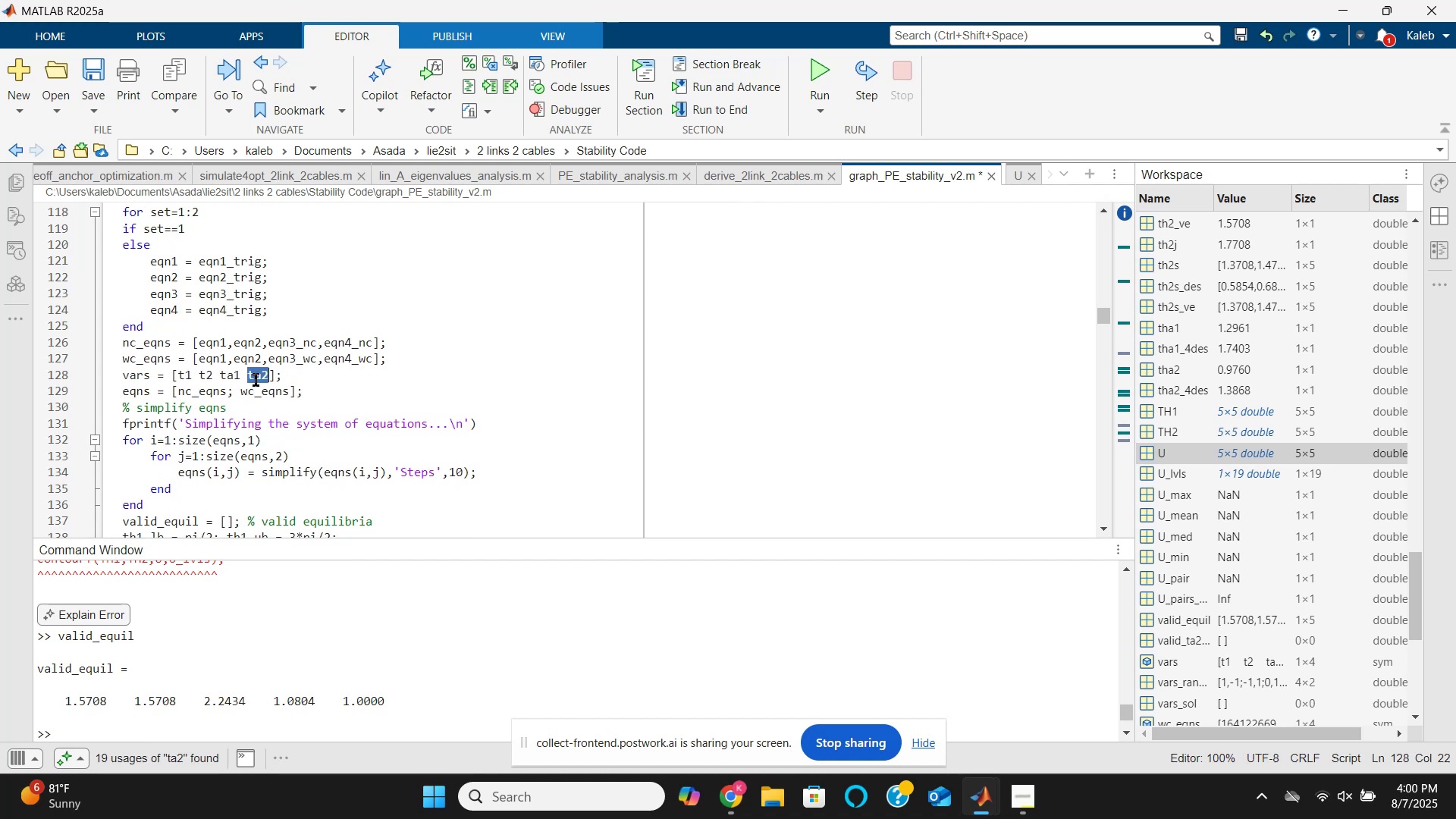 
left_click([256, 380])
 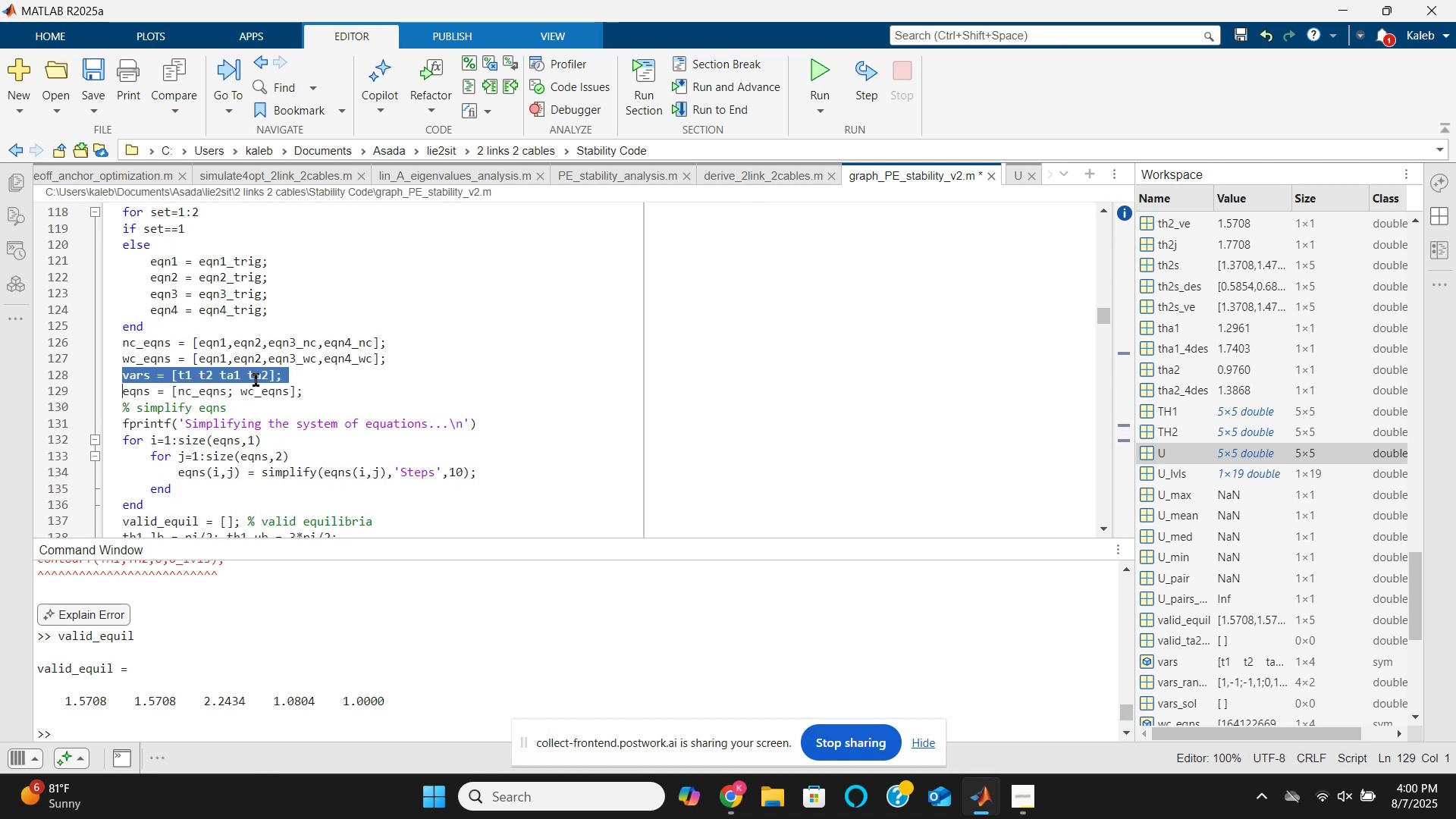 
key(Control+X)
 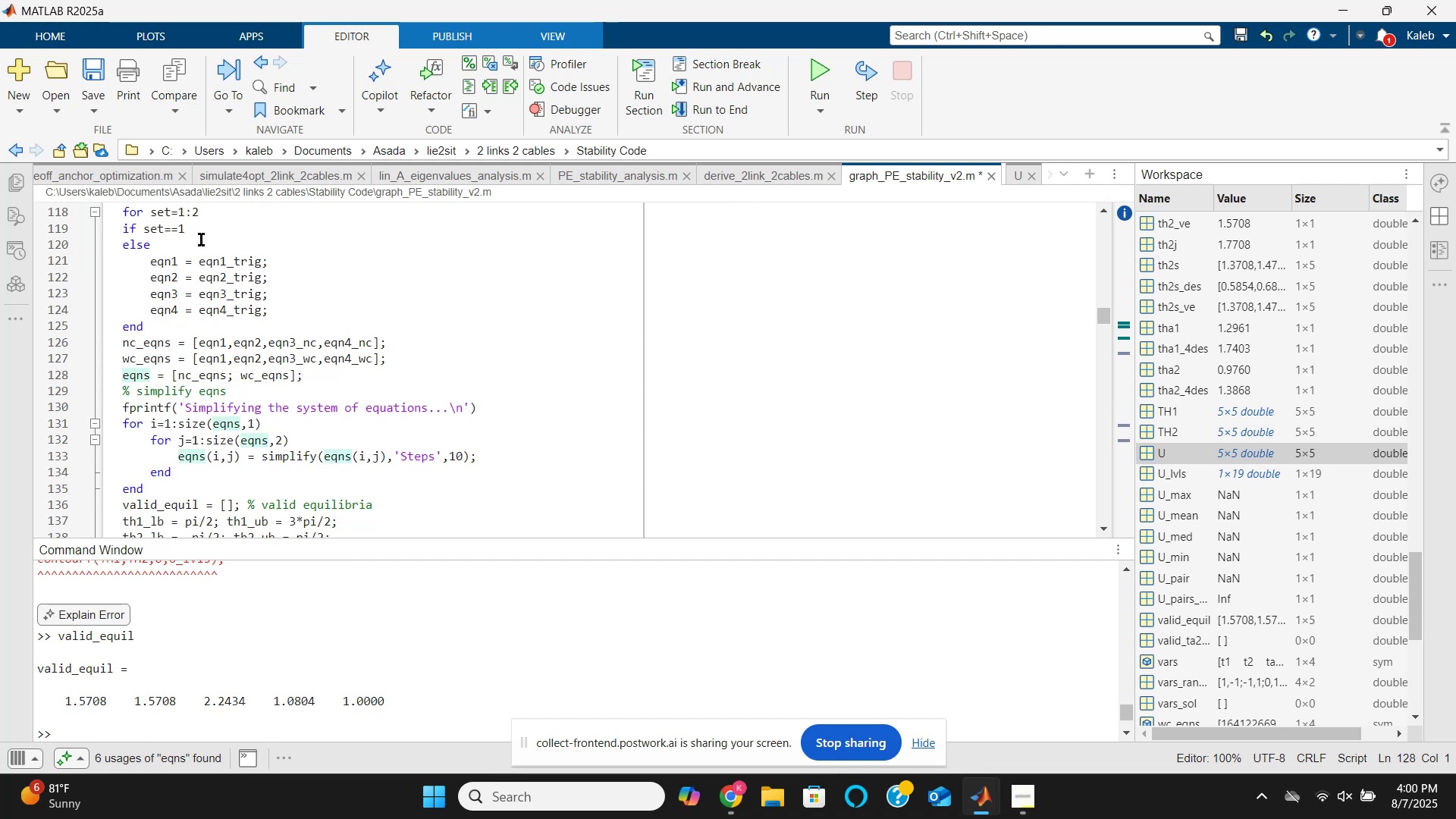 
left_click([201, 232])
 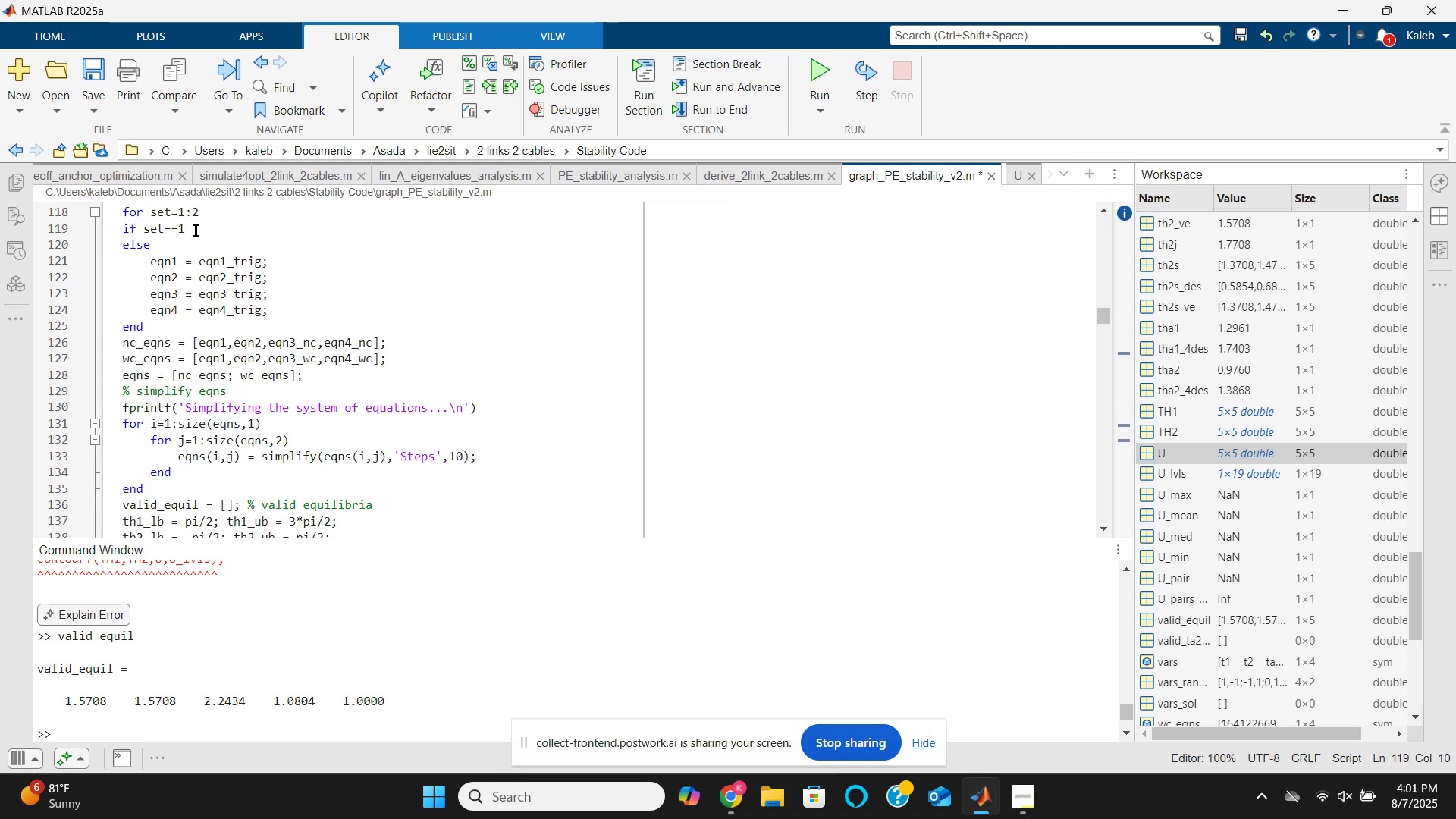 
key(Enter)
 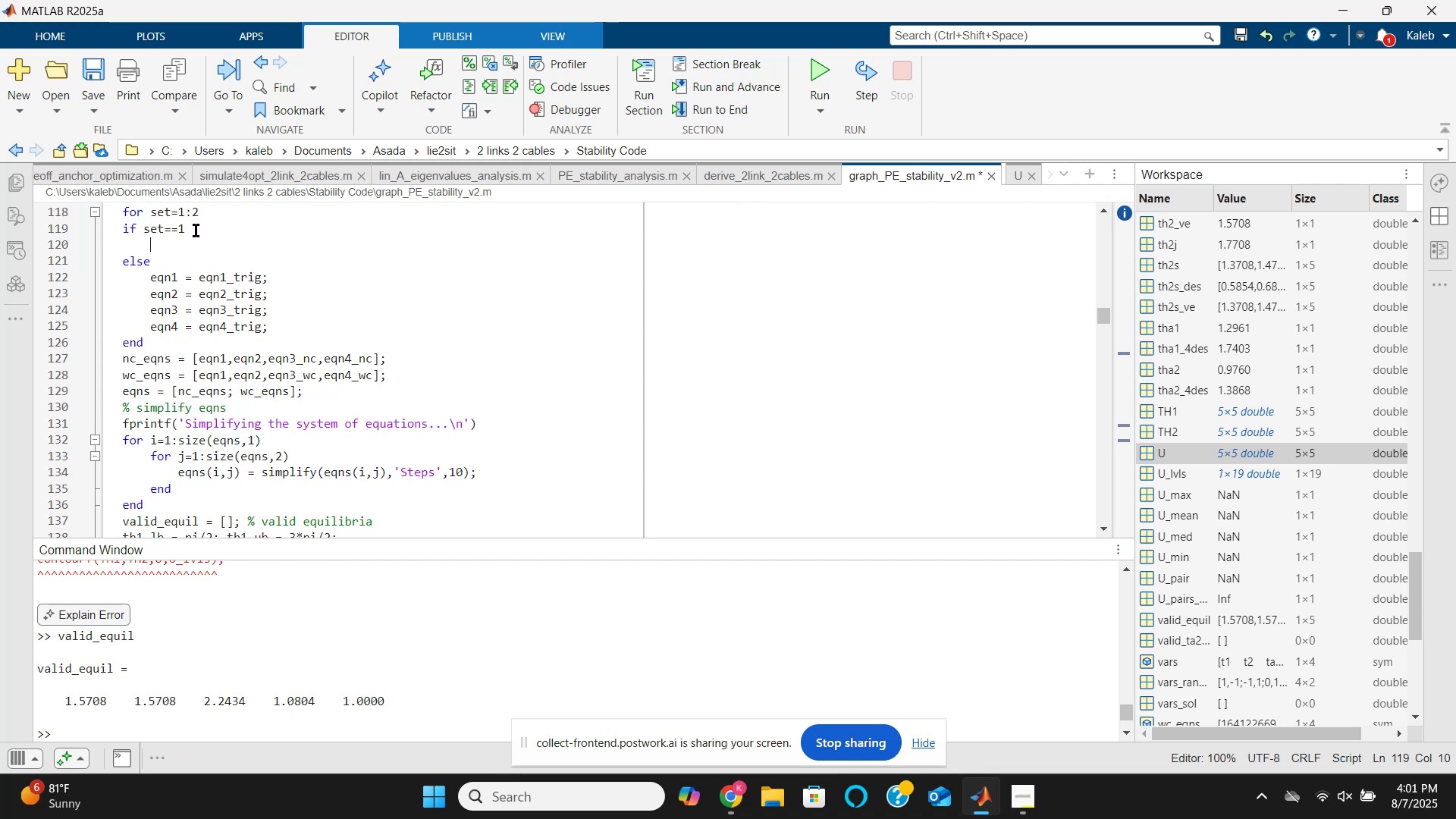 
key(Control+V)
 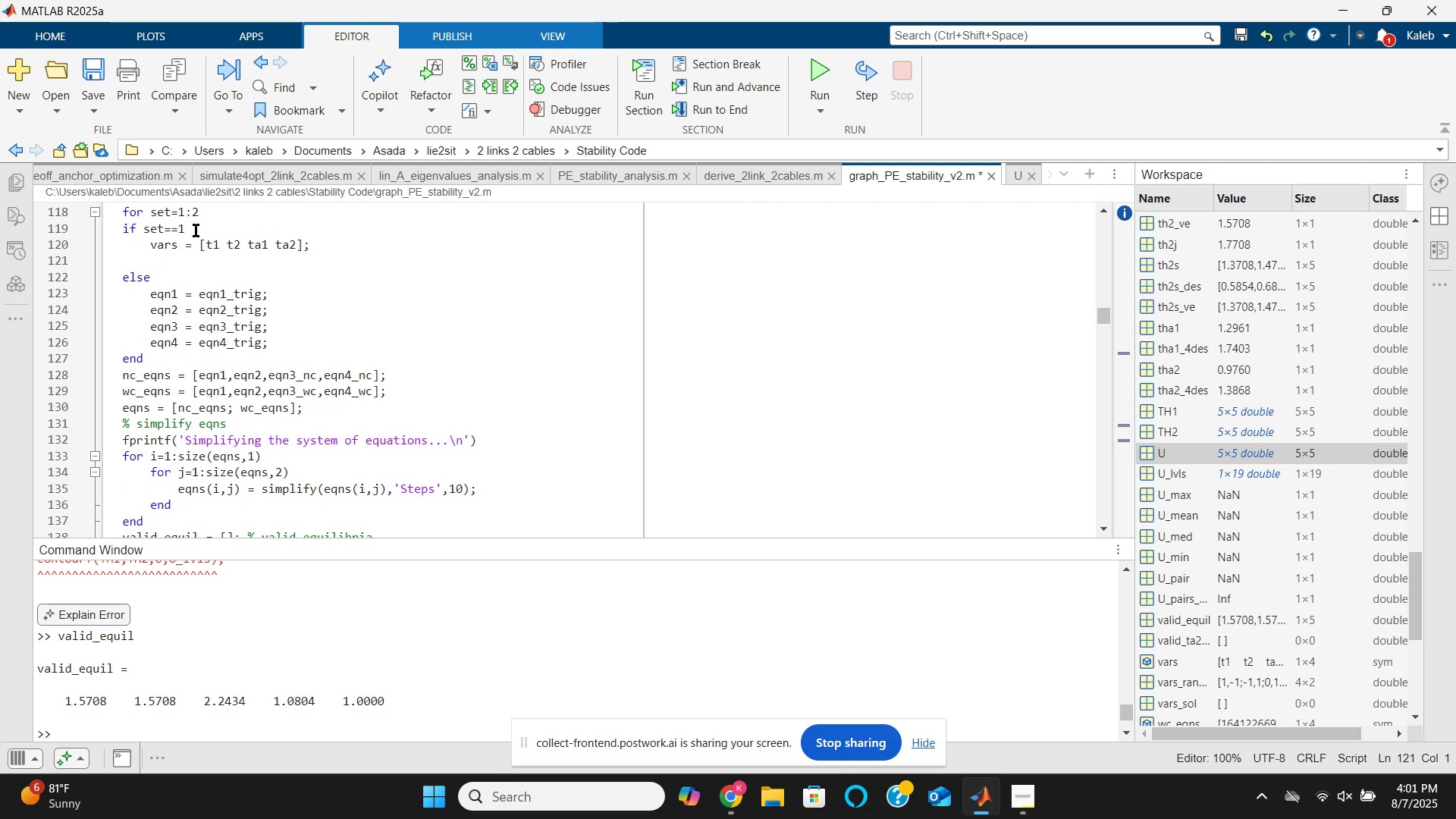 
key(Control+Backspace)
 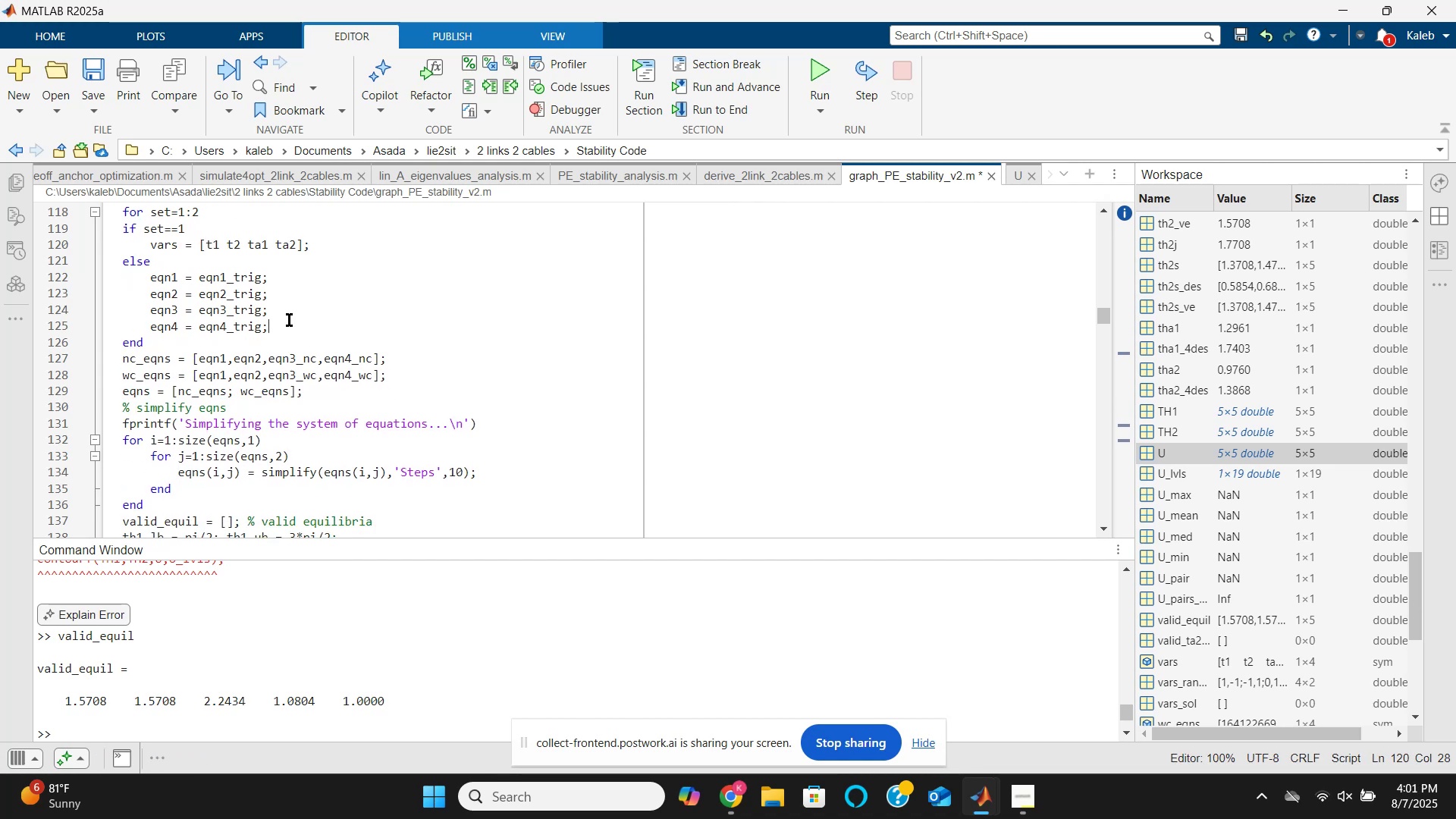 
key(Enter)
 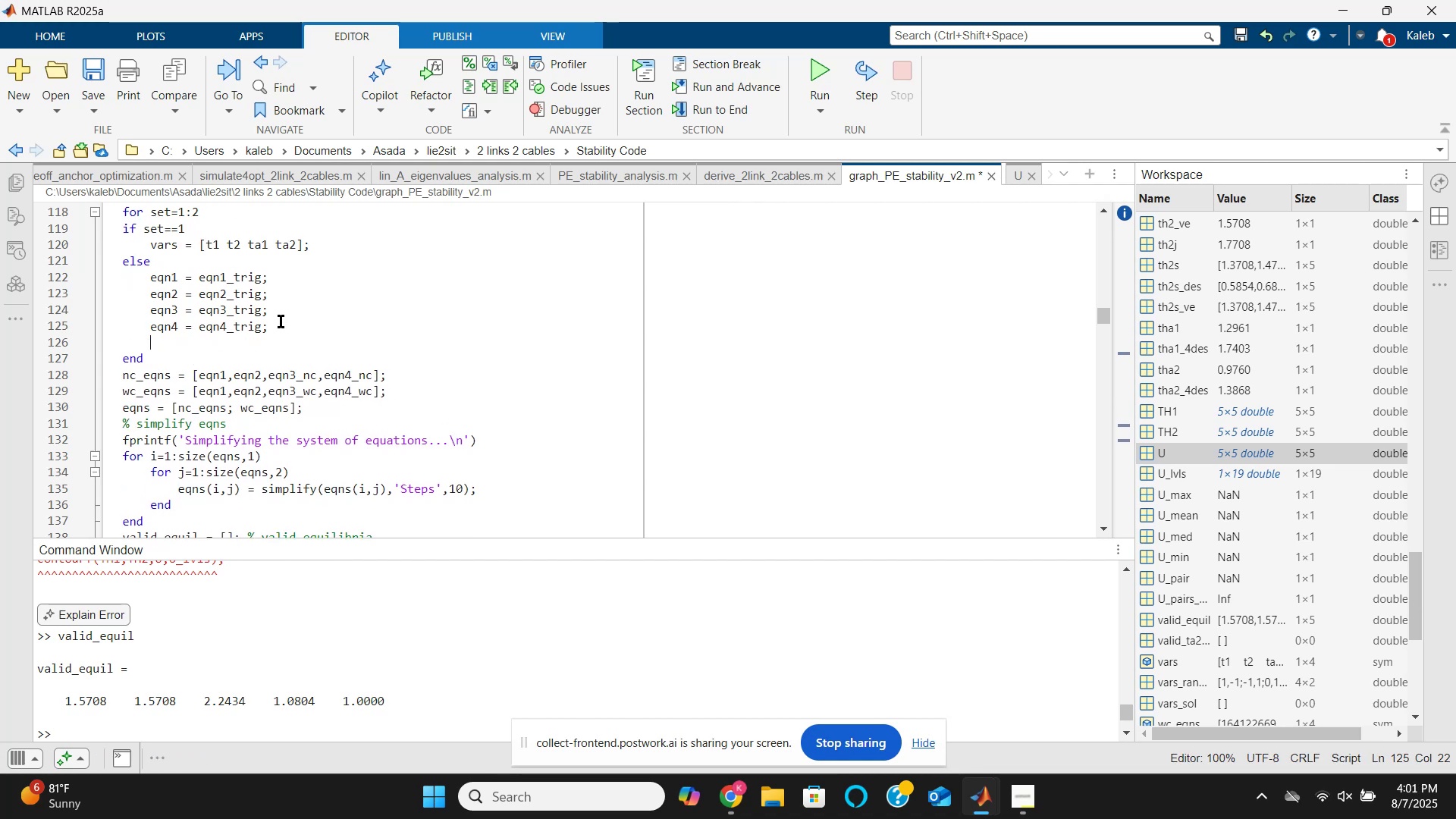 
key(Control+V)
 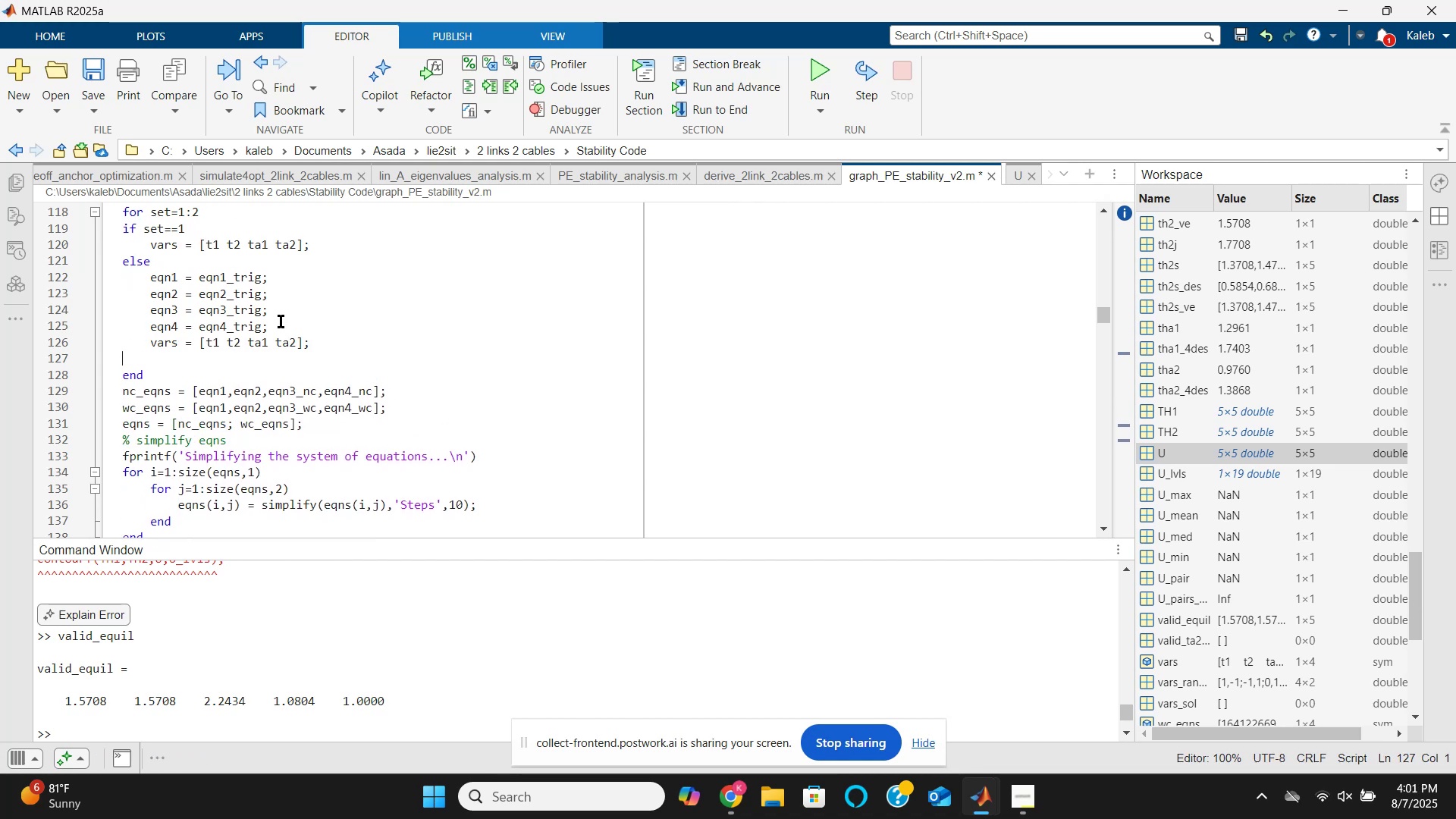 
key(Control+Backspace)
 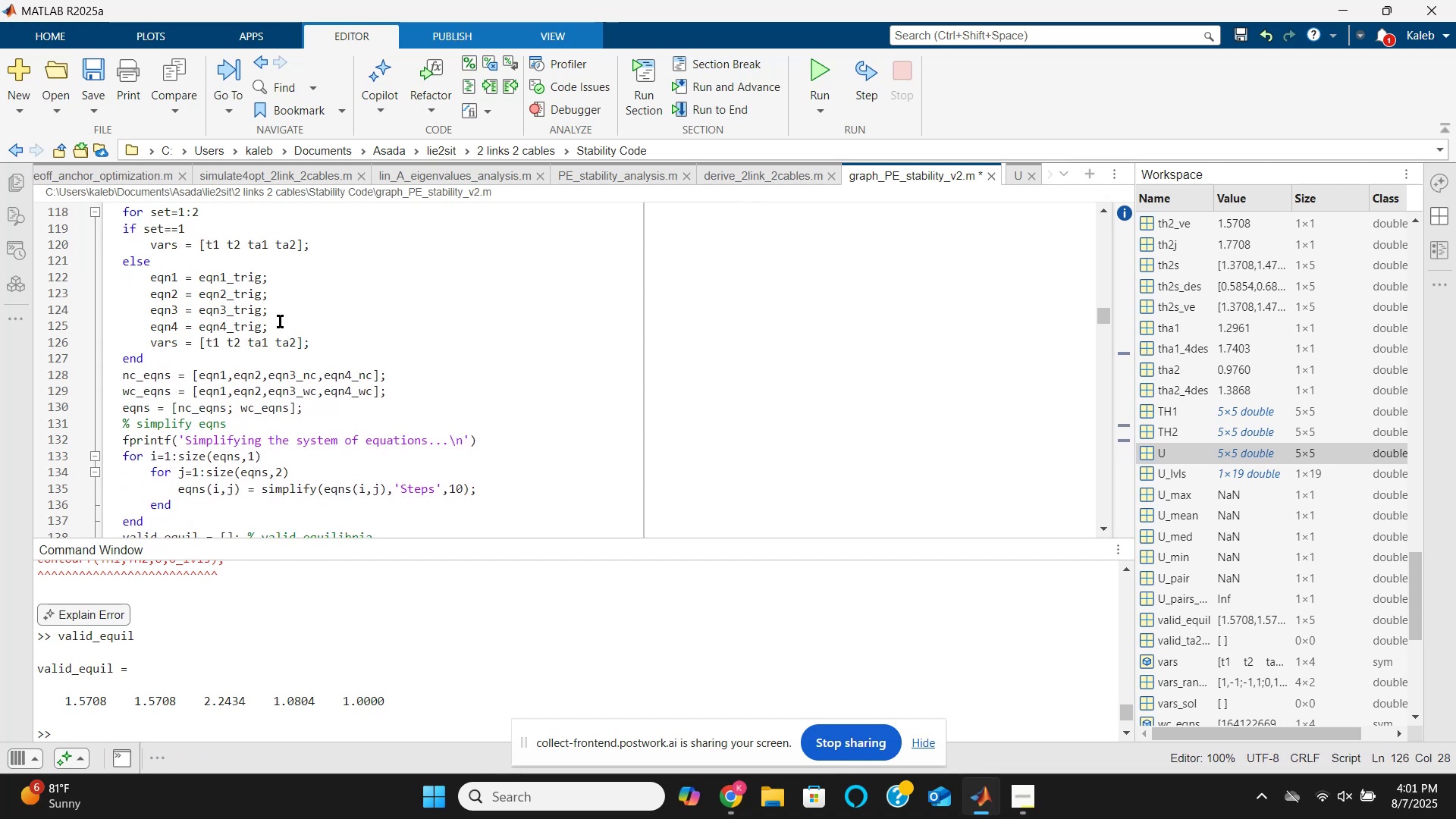 
hold_key(key=ArrowLeft, duration=0.9)
 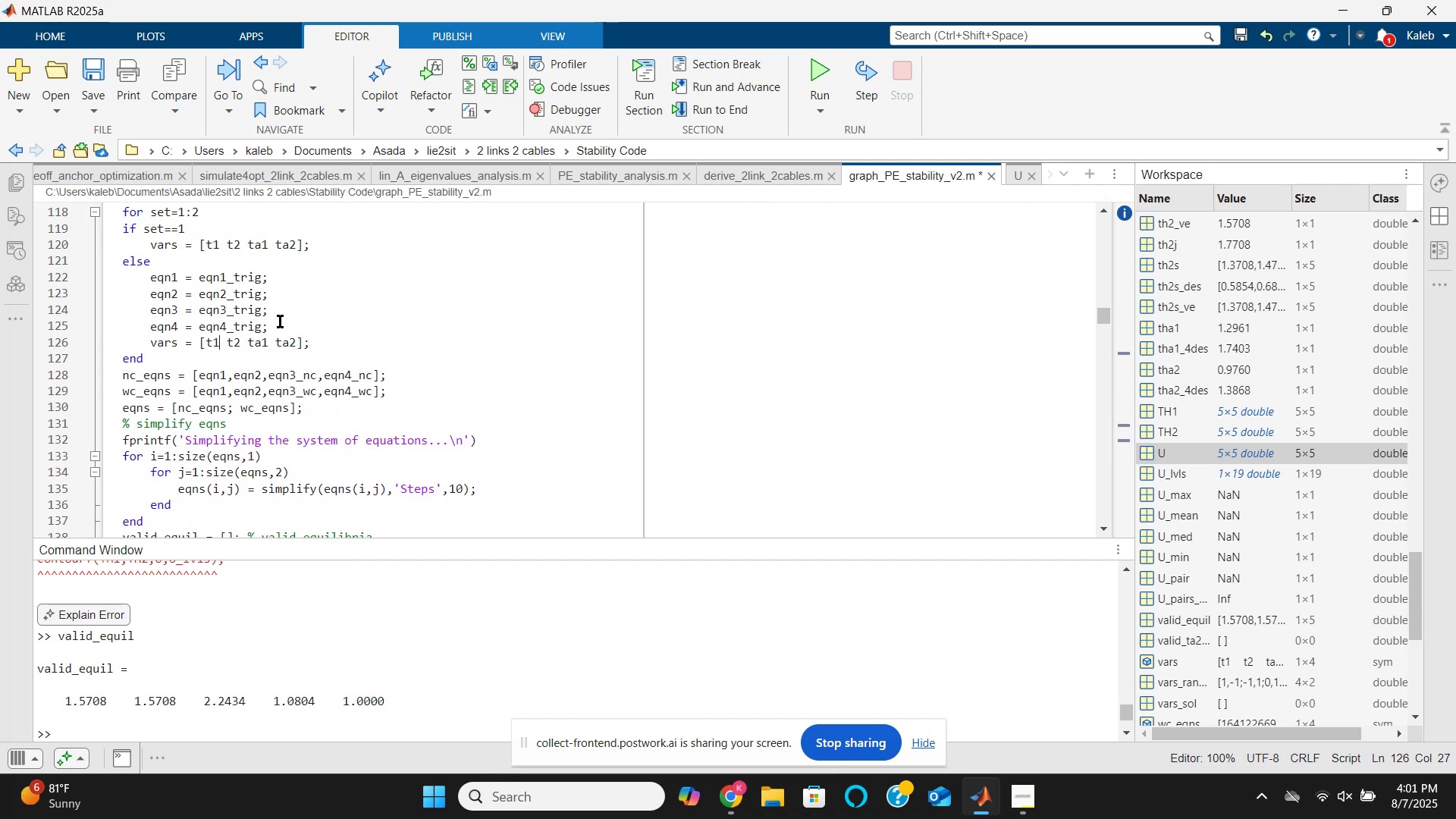 
key(ArrowLeft)
 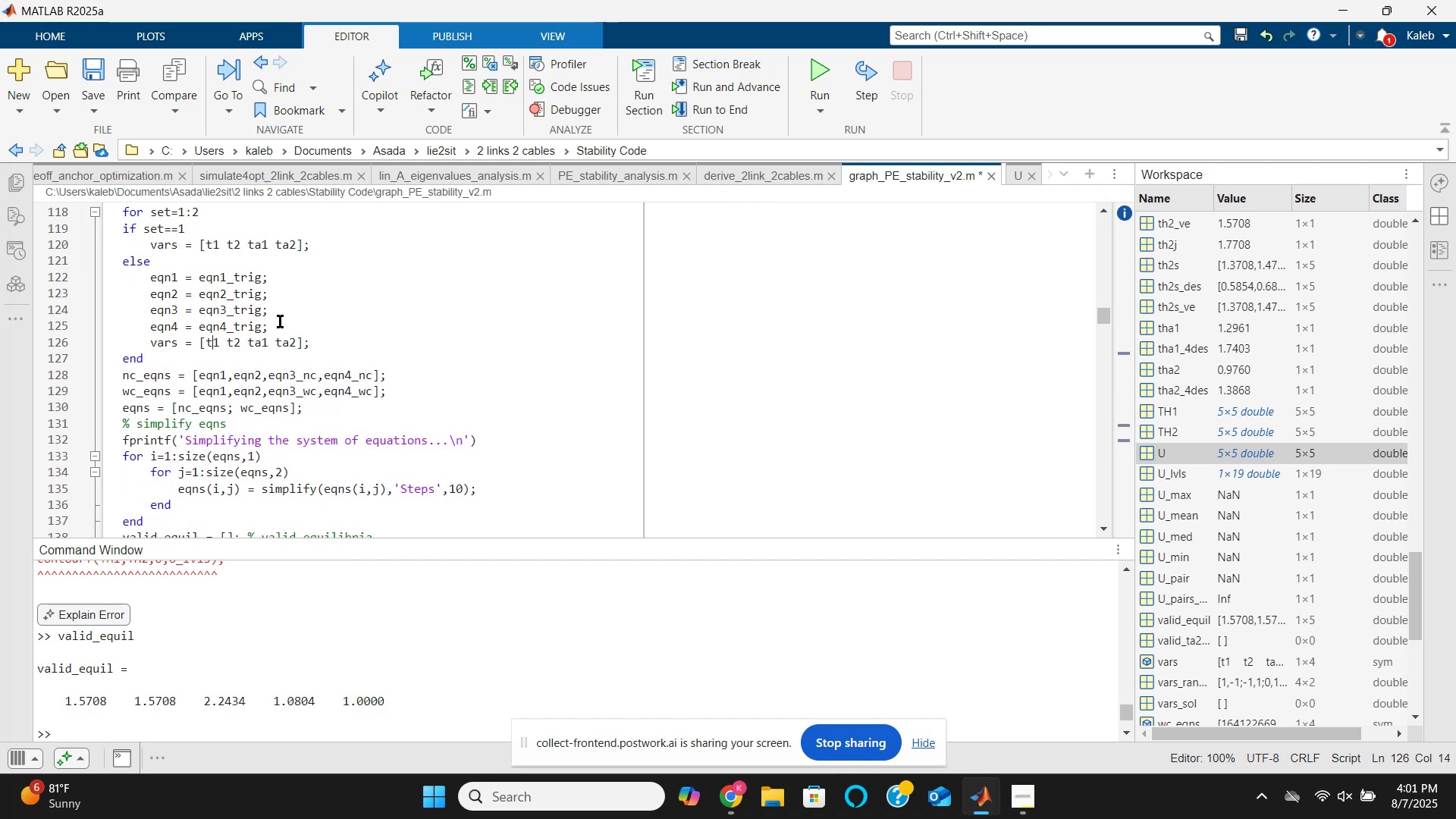 
key(H)
 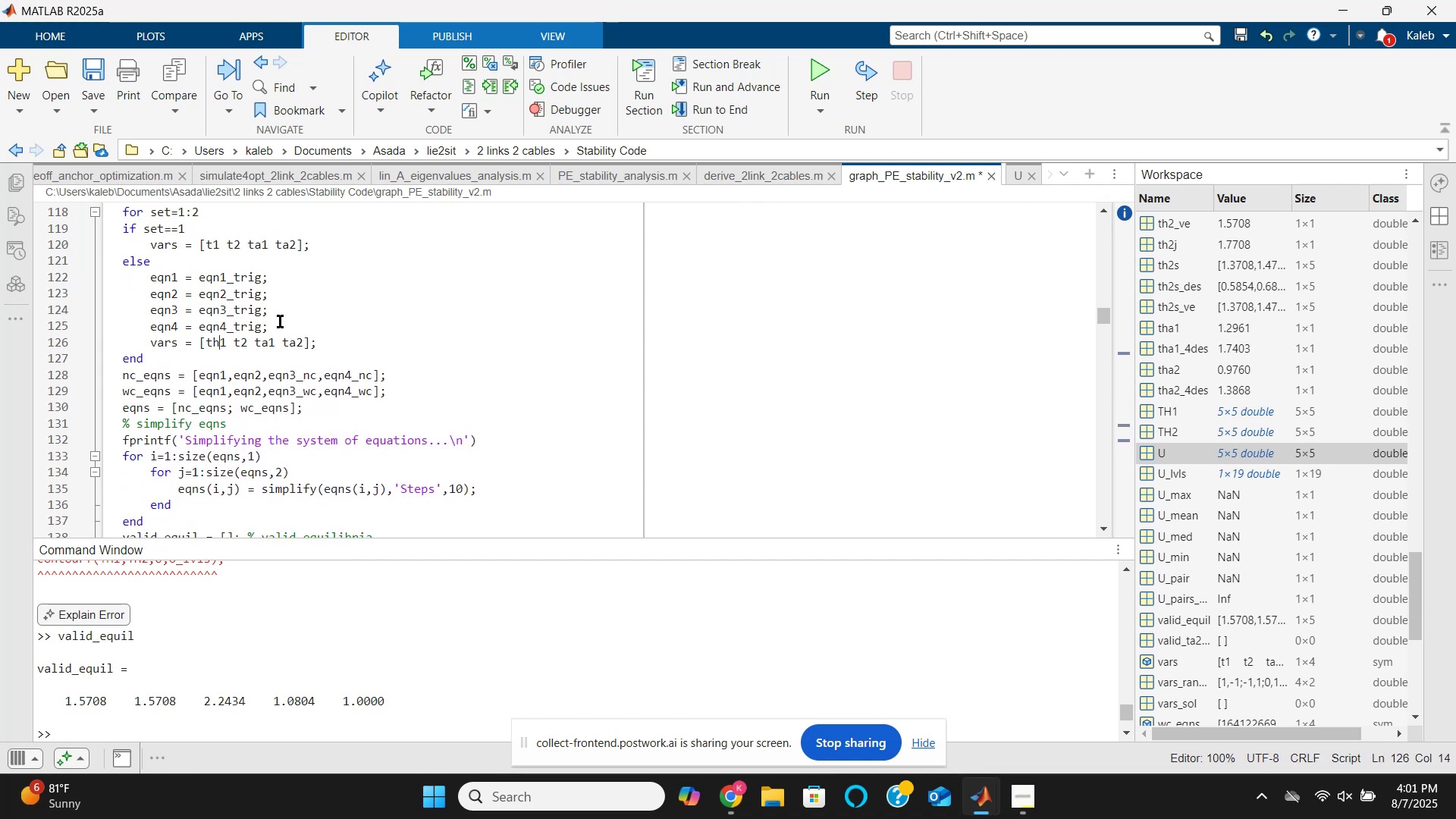 
hold_key(key=ArrowRight, duration=0.52)
 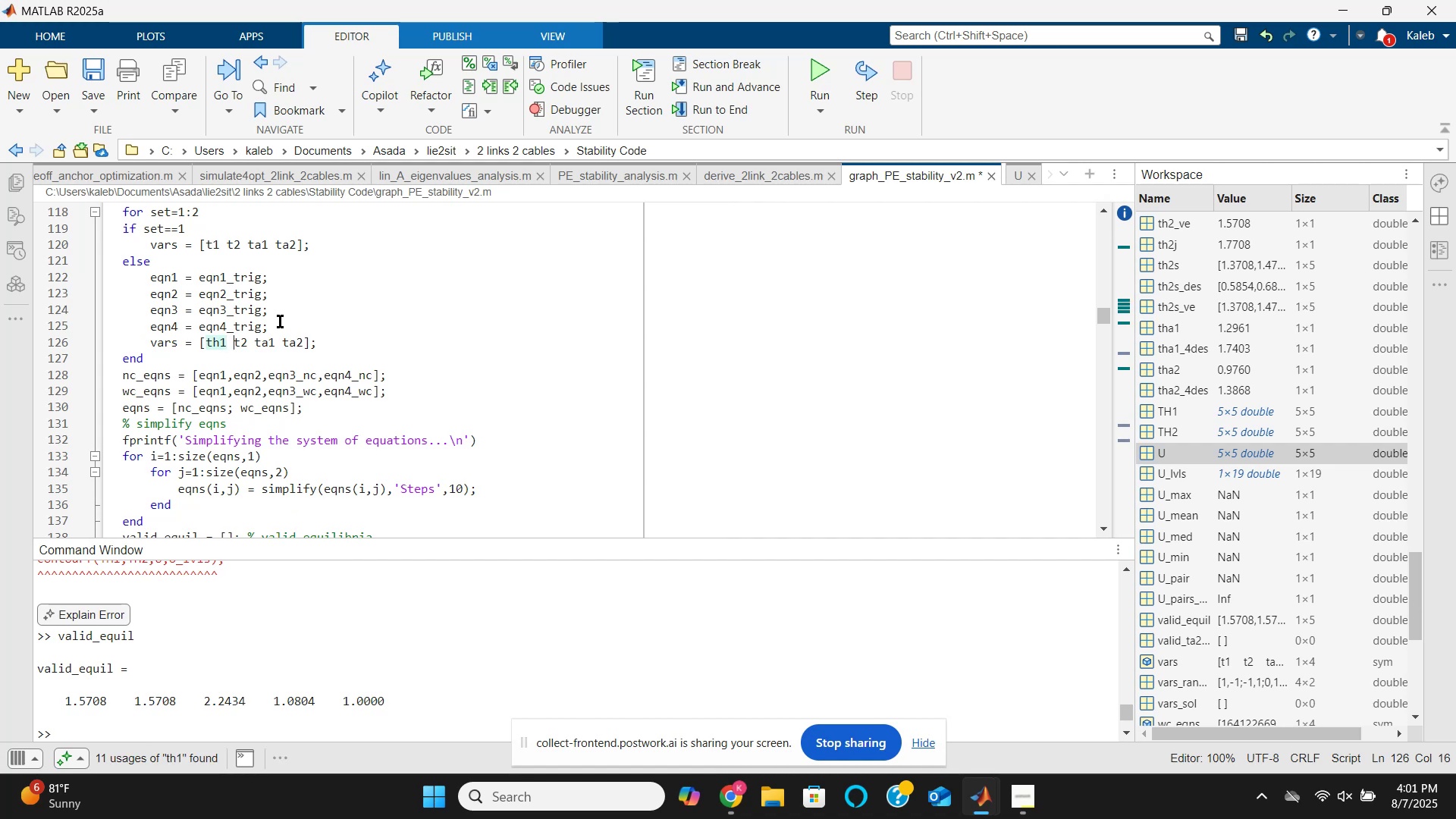 
key(ArrowRight)
 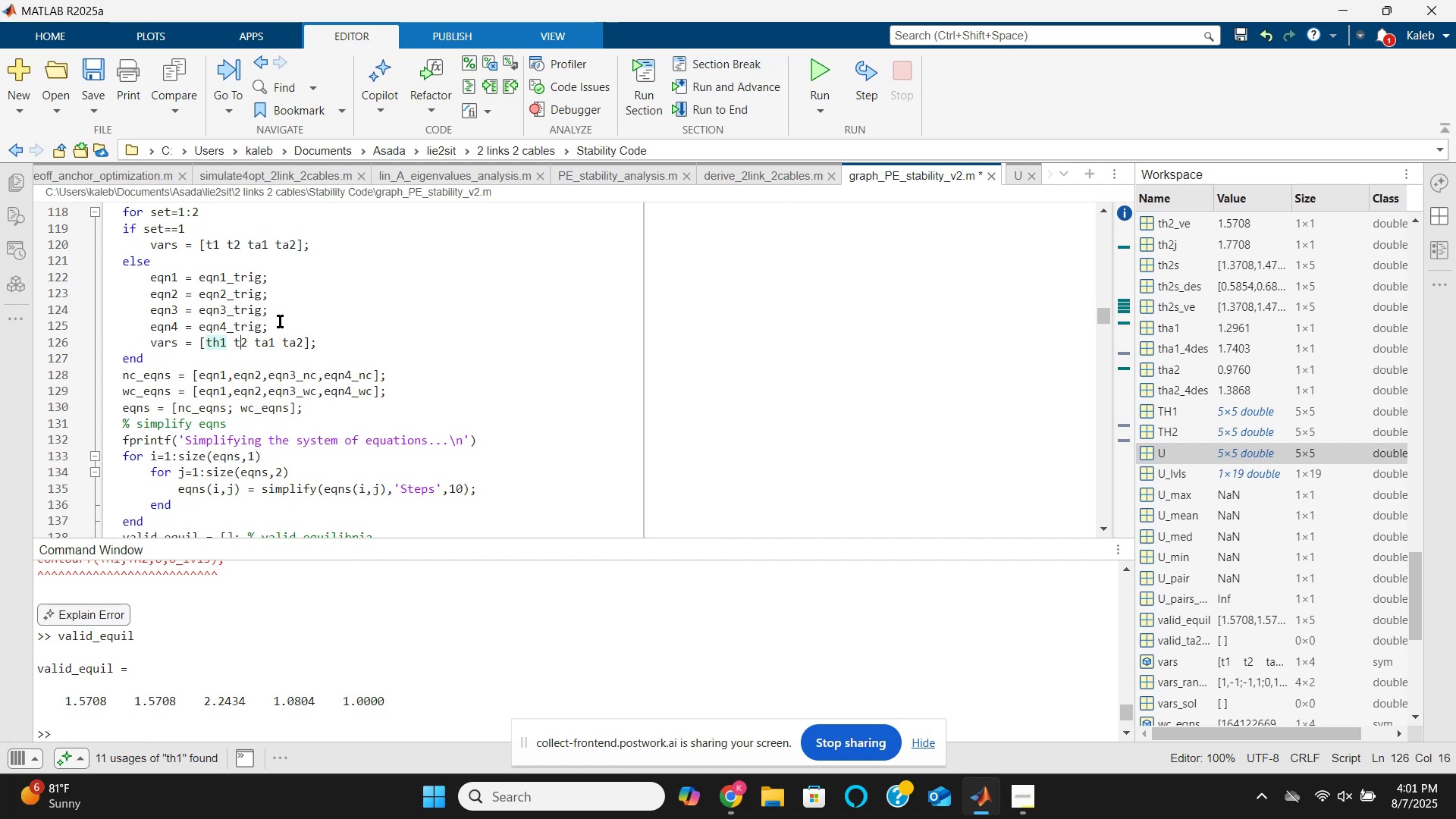 
key(H)
 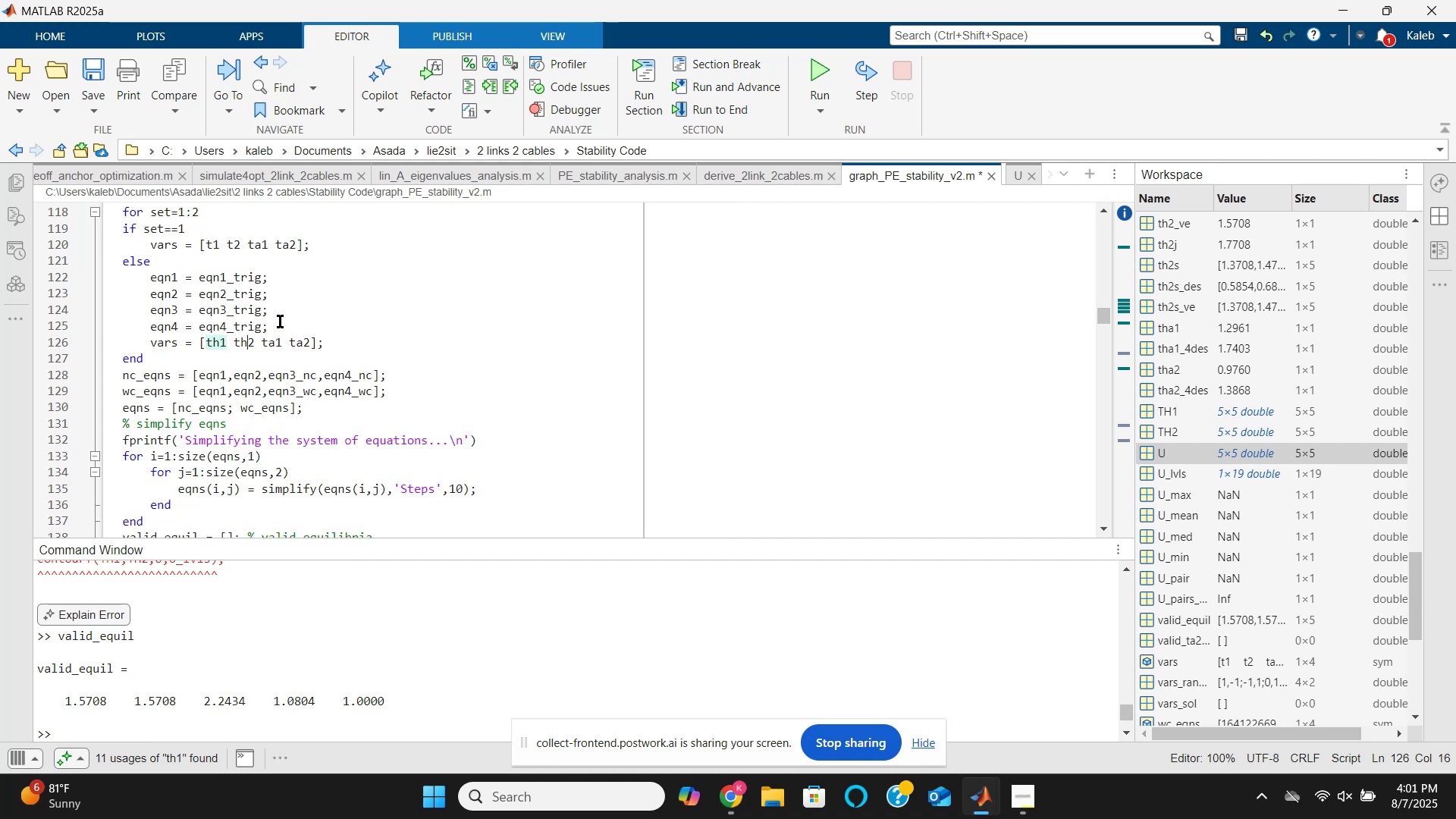 
key(ArrowRight)
 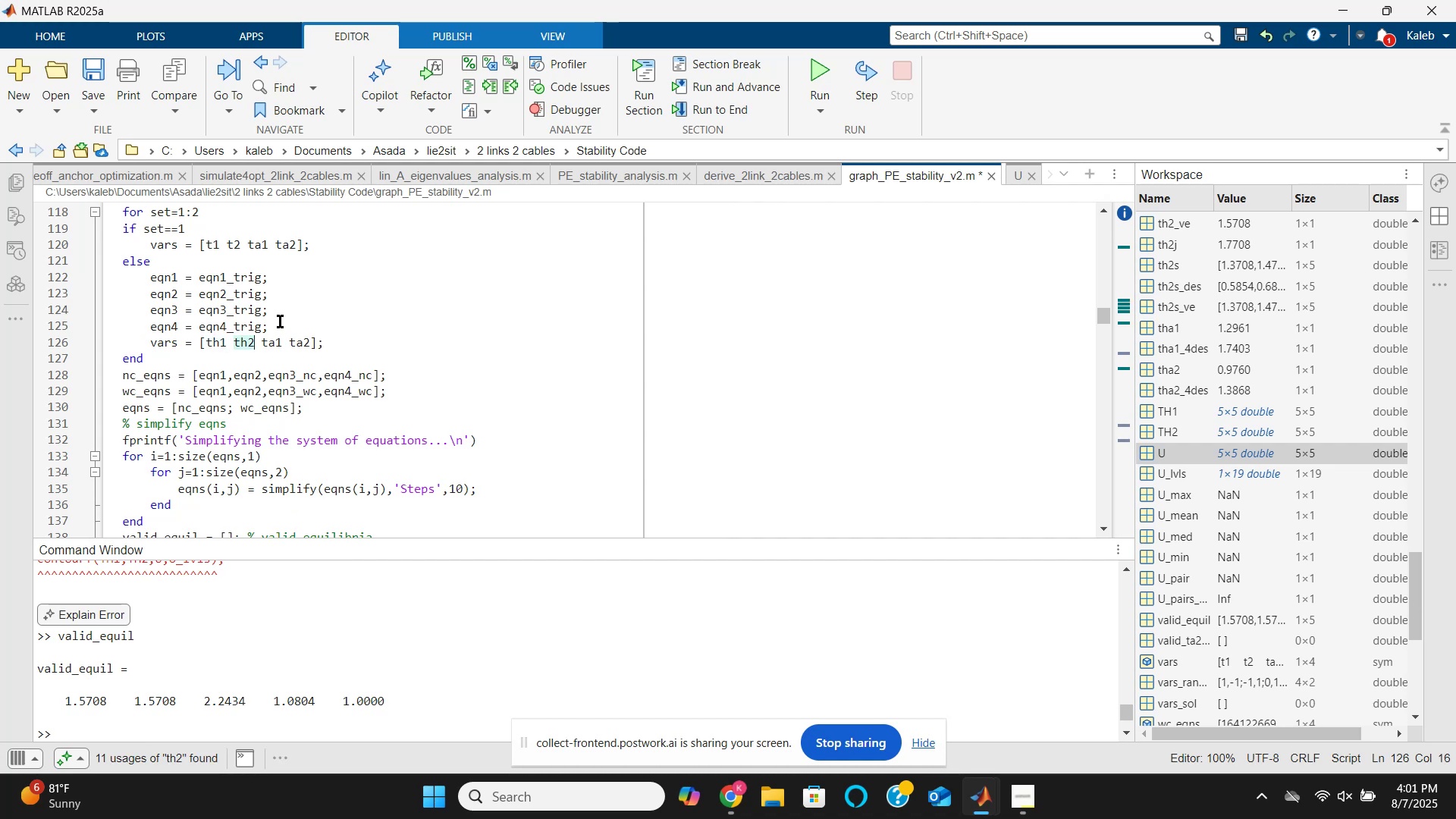 
key(ArrowRight)
 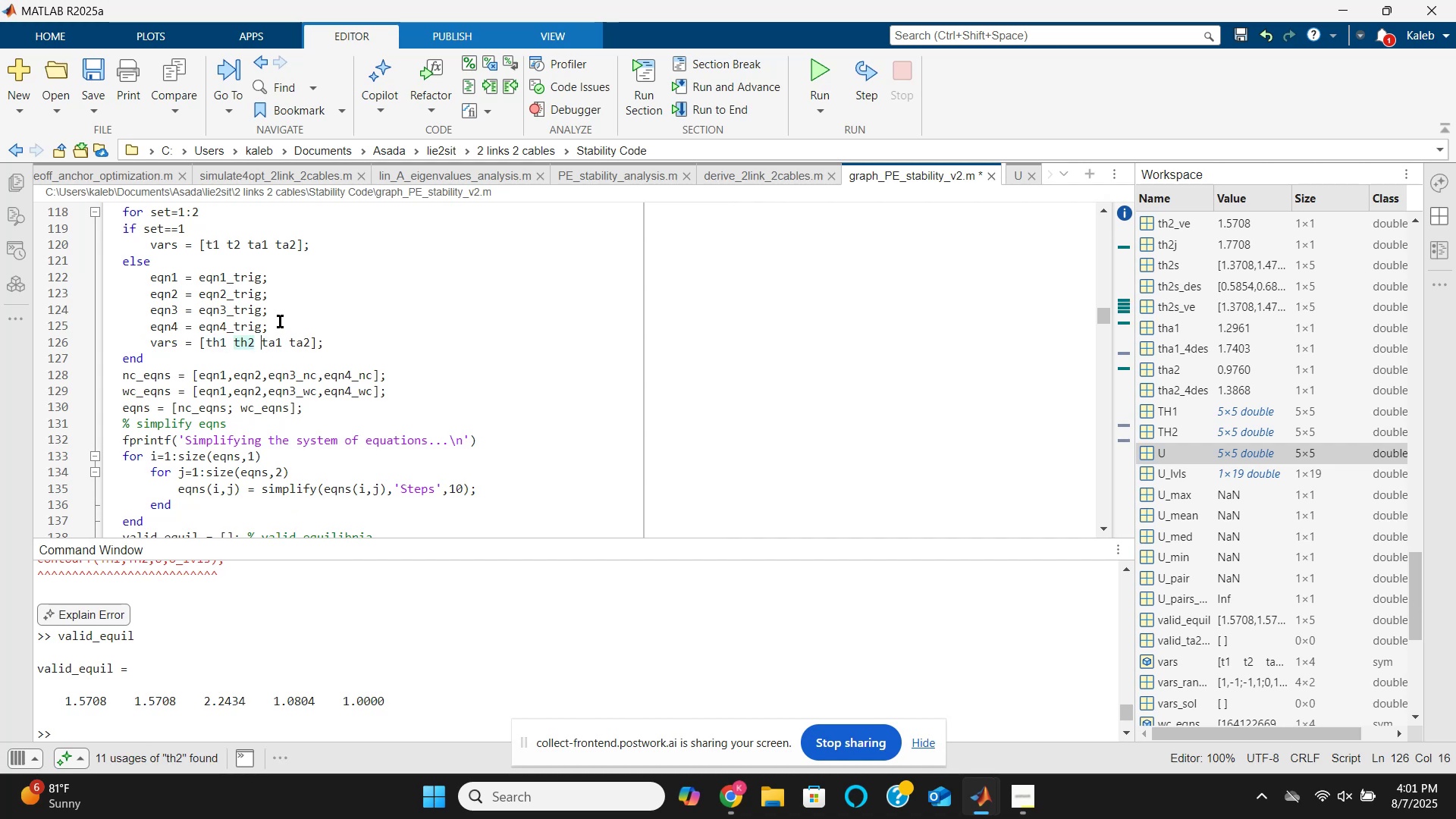 
key(ArrowRight)
 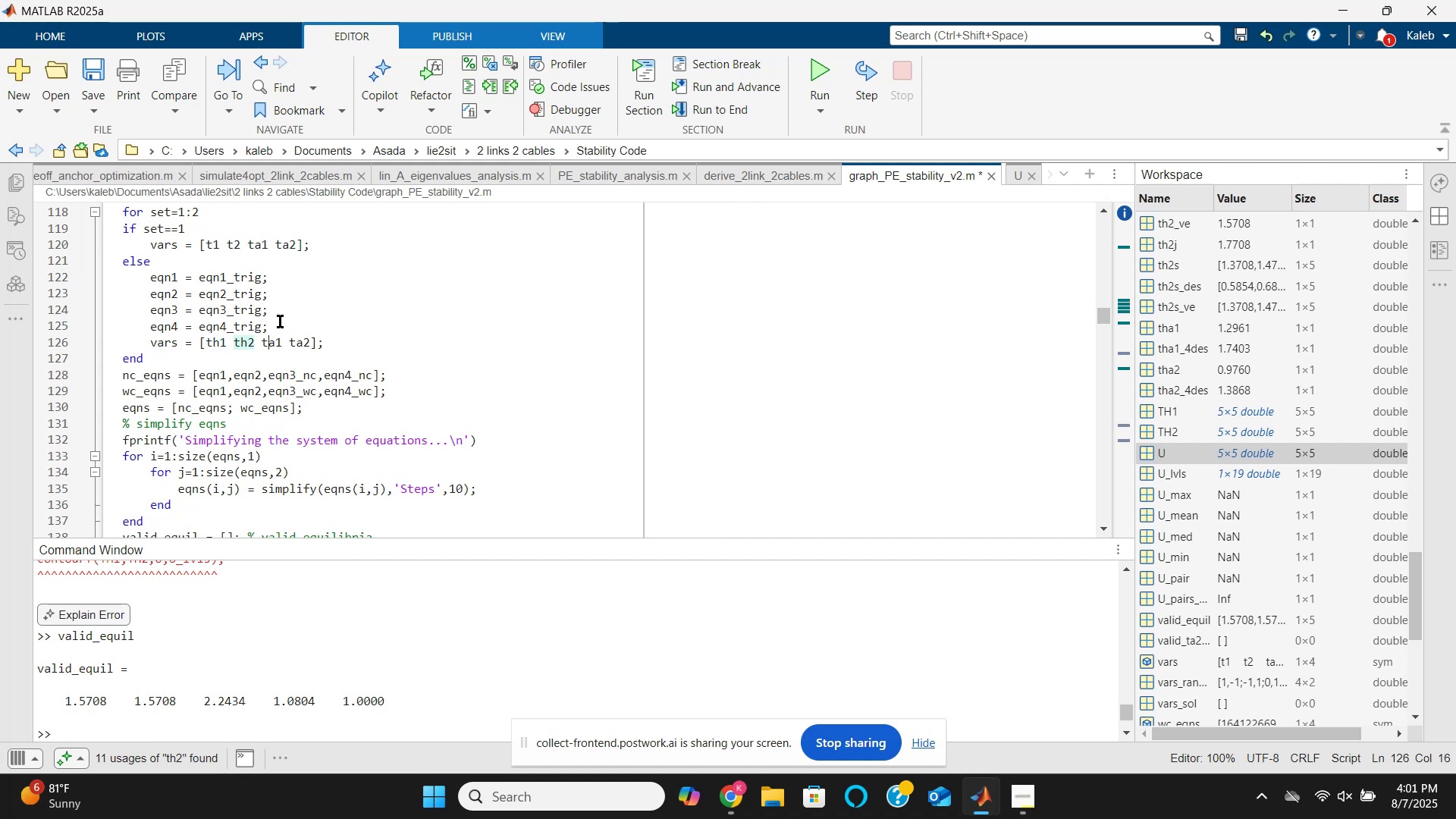 
key(H)
 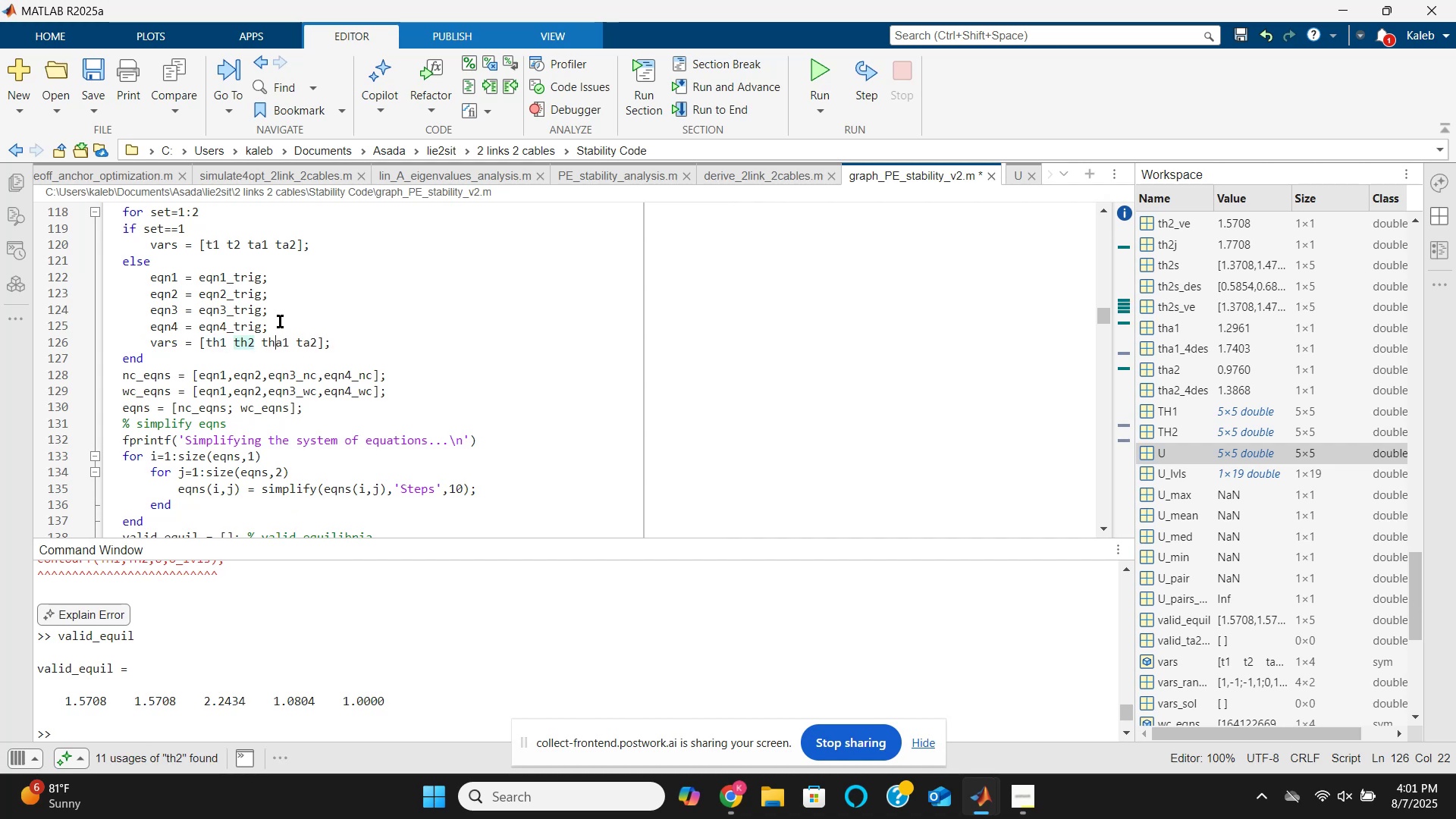 
key(ArrowRight)
 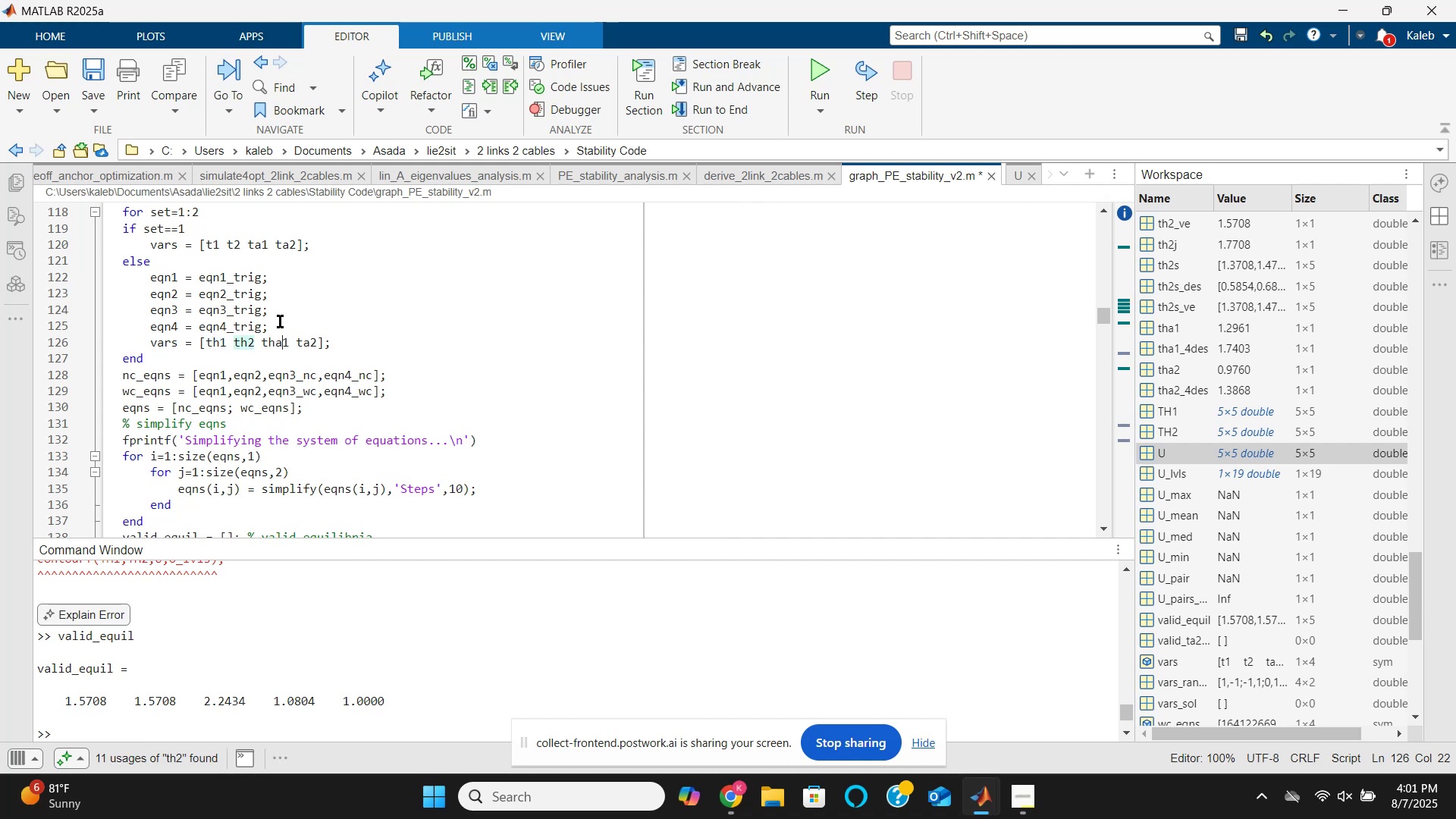 
key(ArrowRight)
 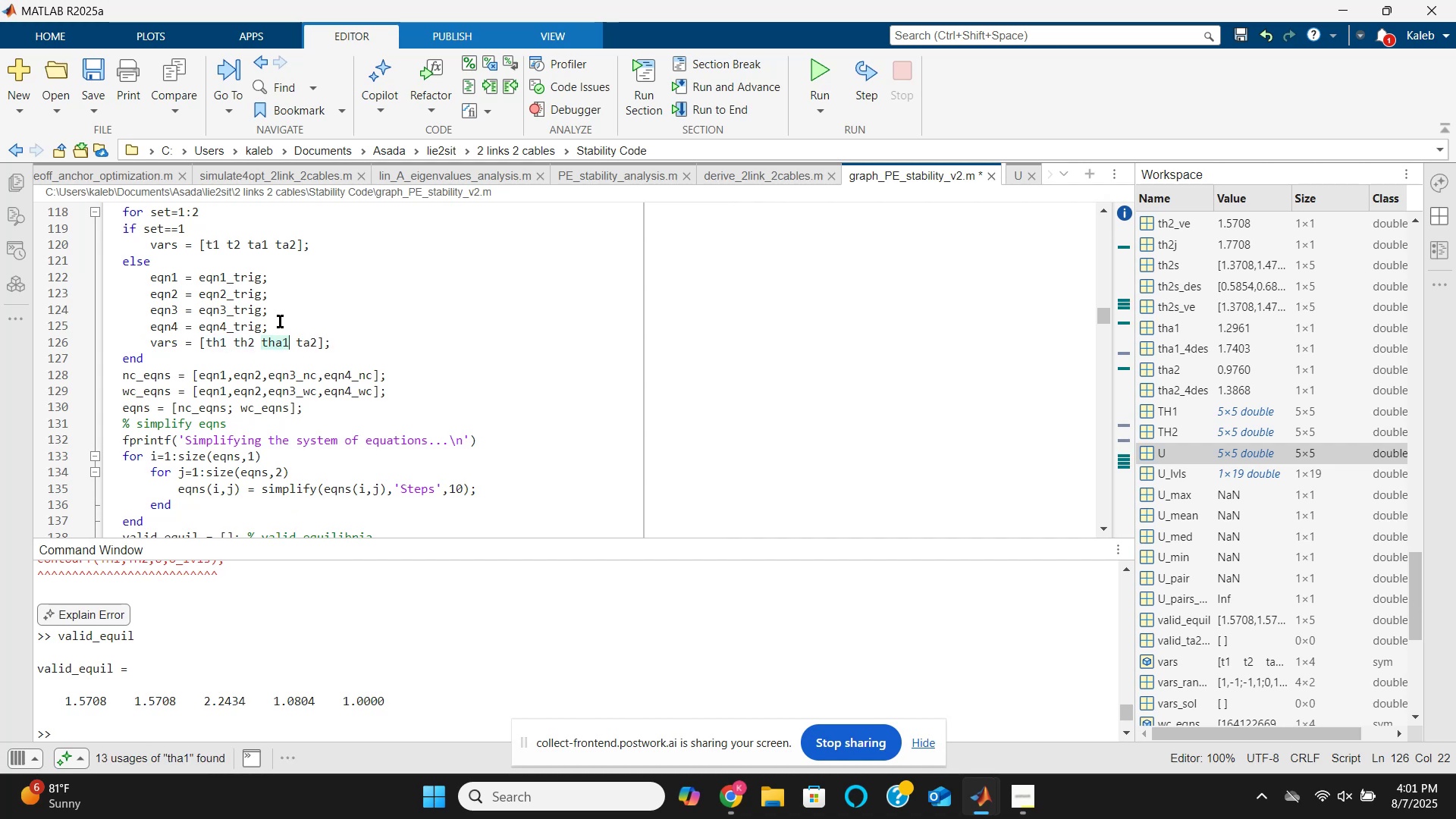 
key(ArrowRight)
 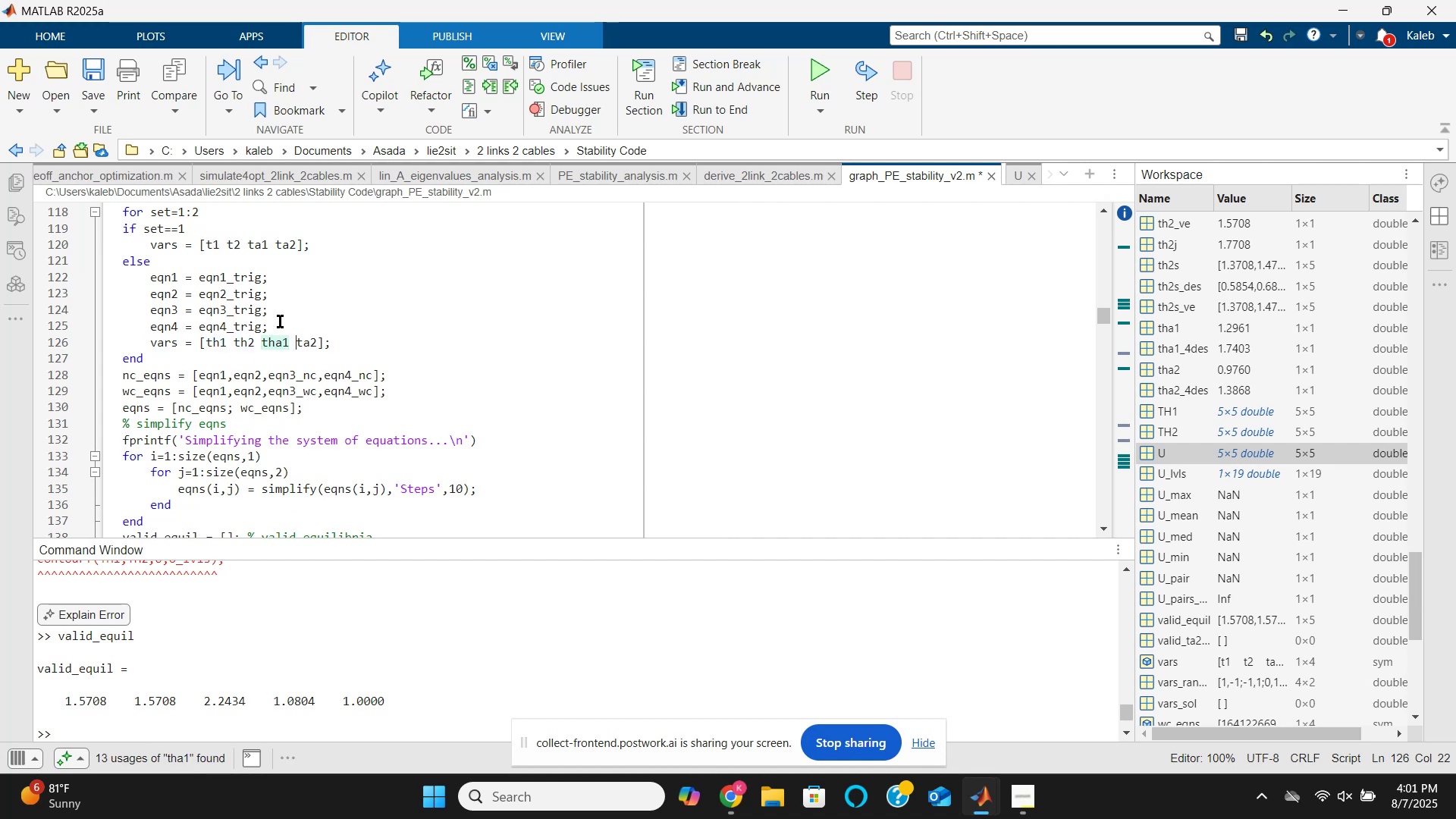 
key(ArrowRight)
 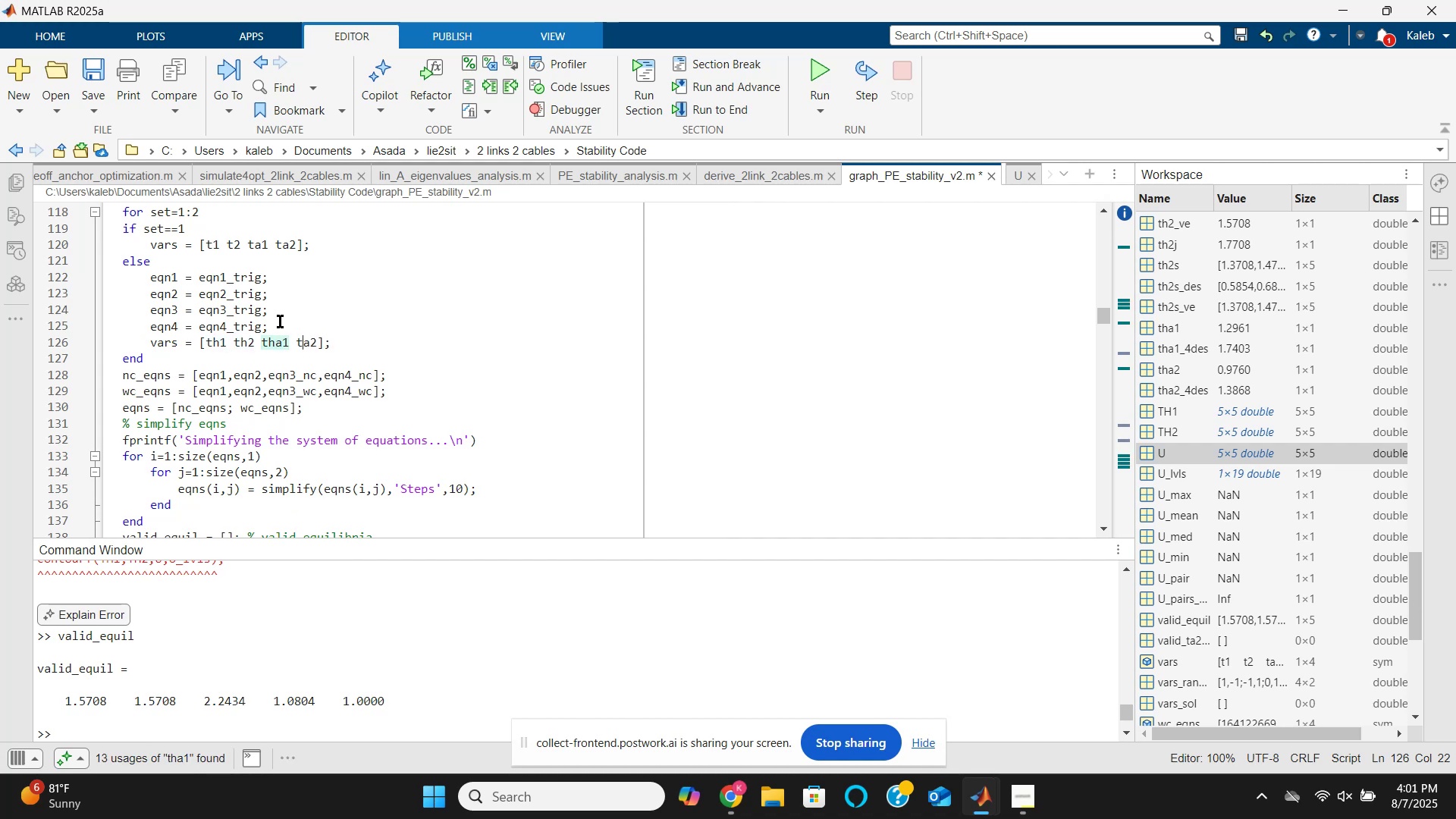 
key(H)
 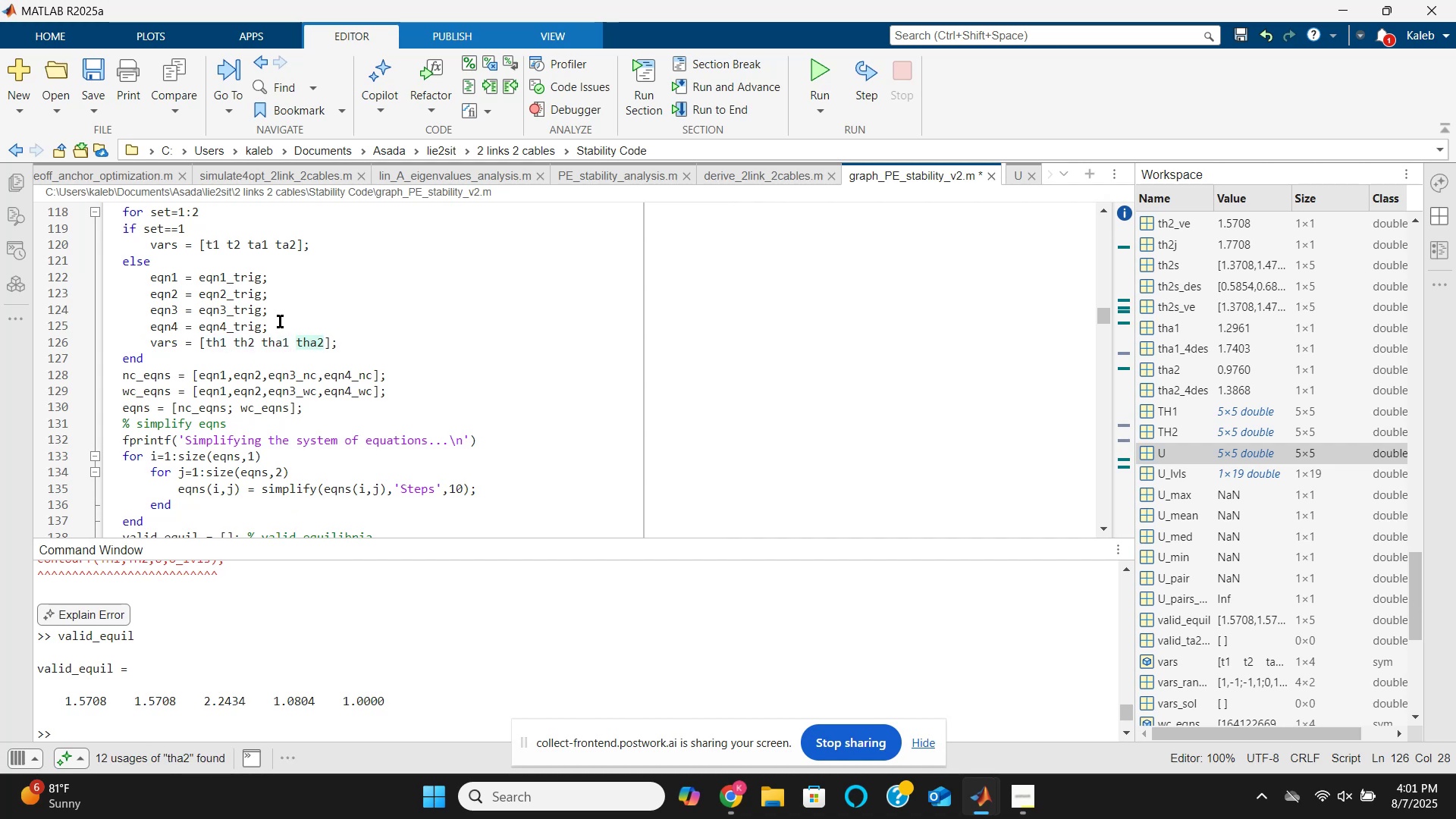 
key(ArrowRight)
 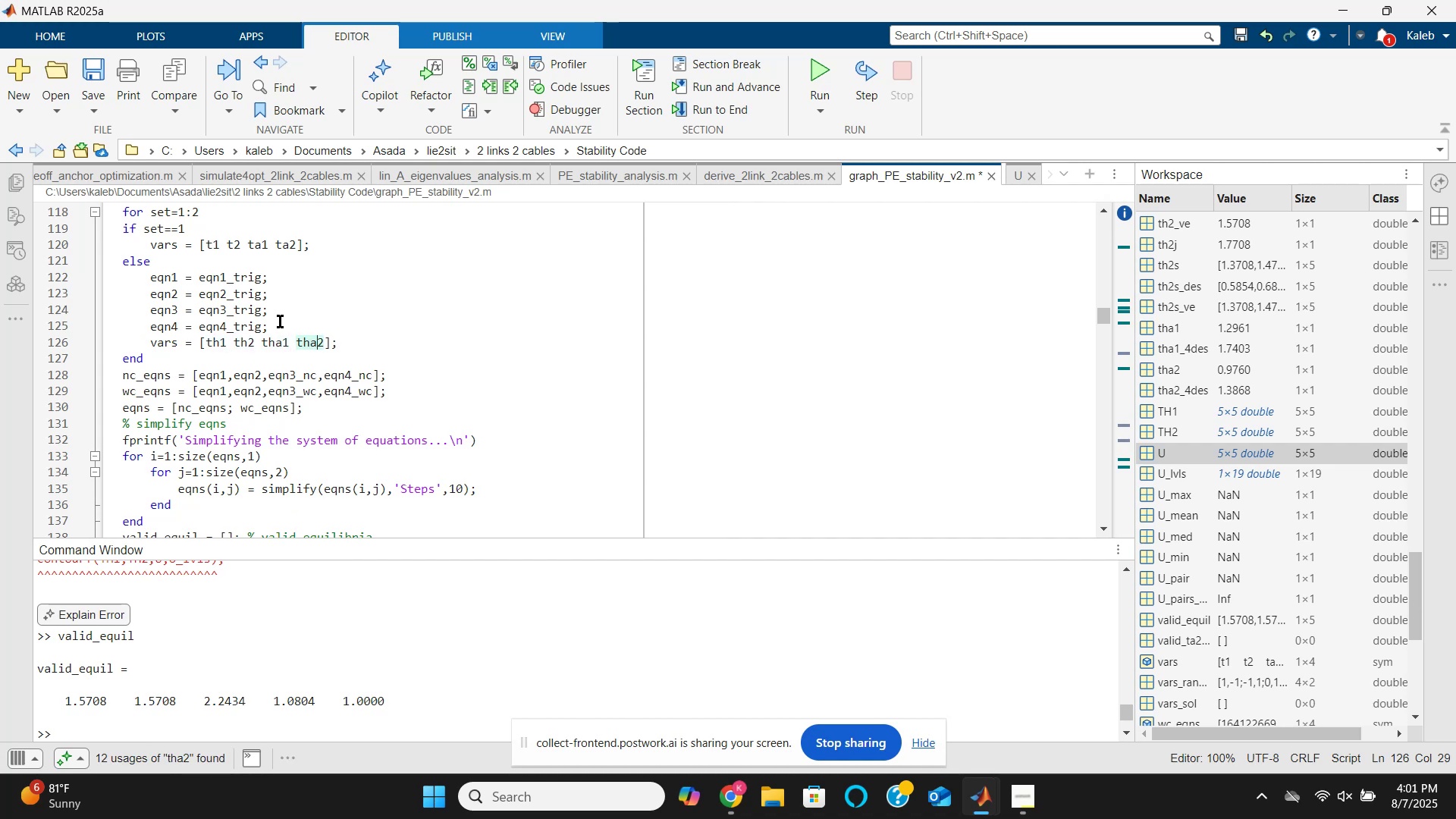 
key(ArrowRight)
 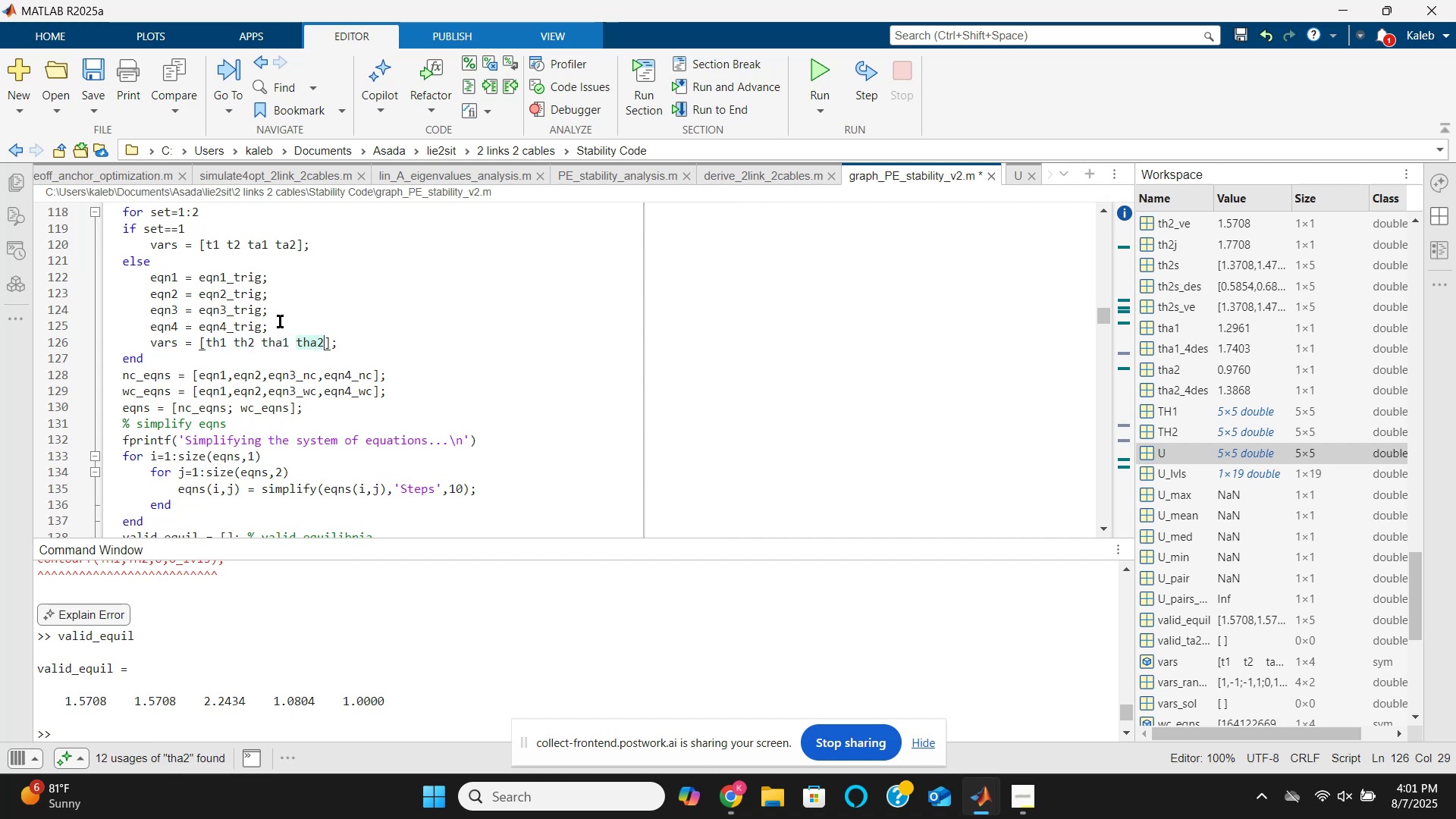 
key(ArrowRight)
 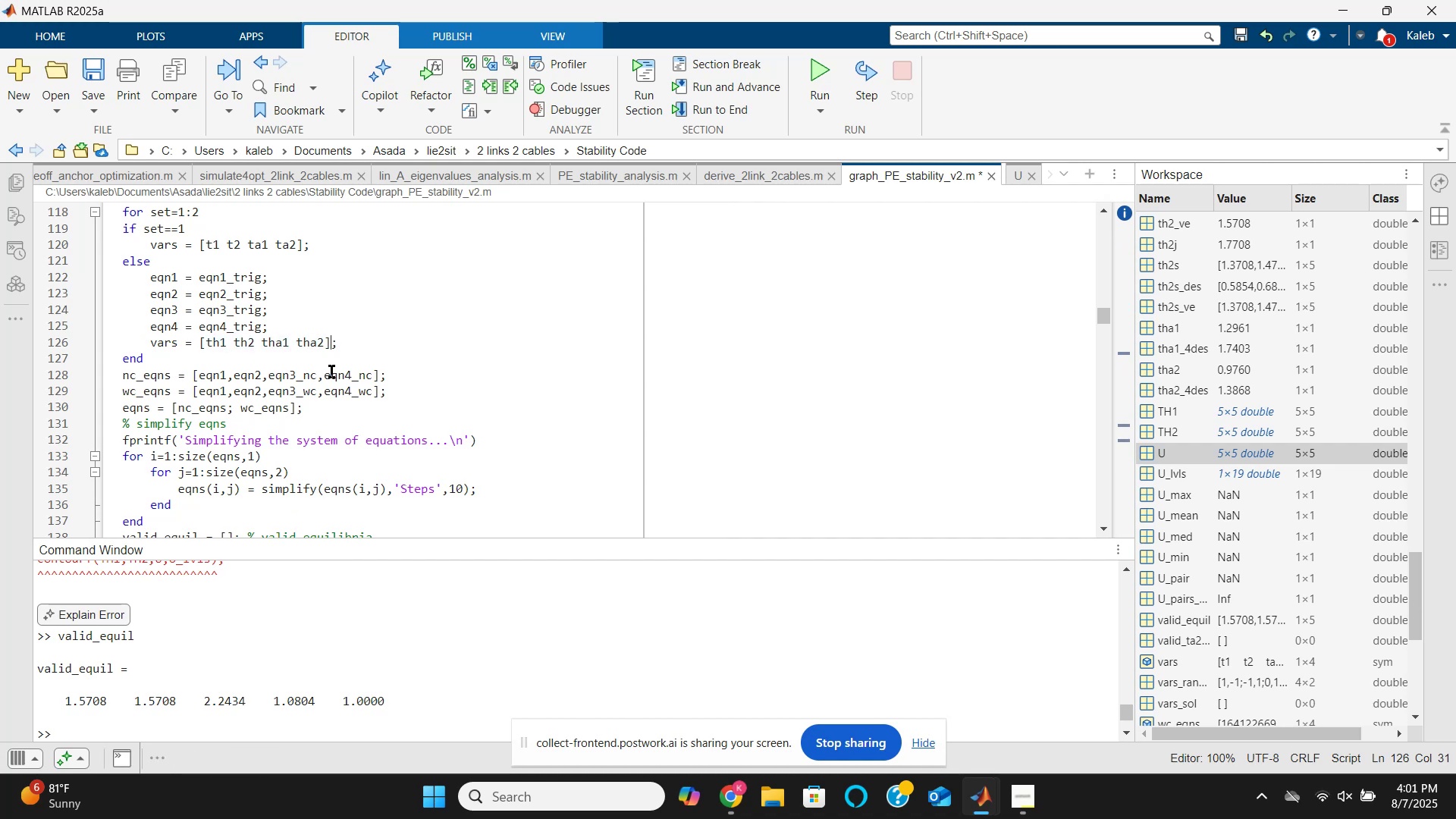 
wait(10.36)
 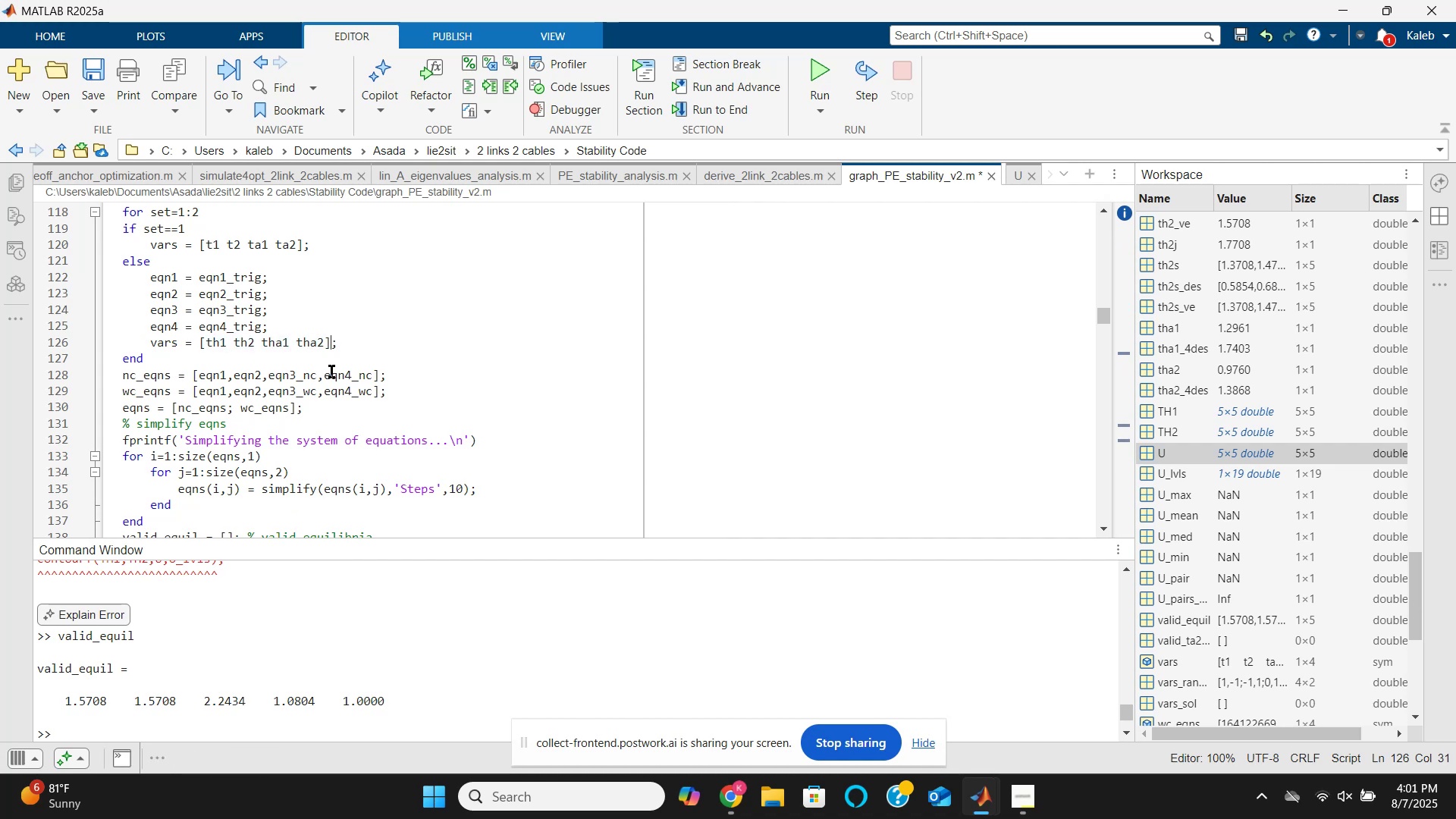 
scroll: coordinate [298, 412], scroll_direction: down, amount: 2.0
 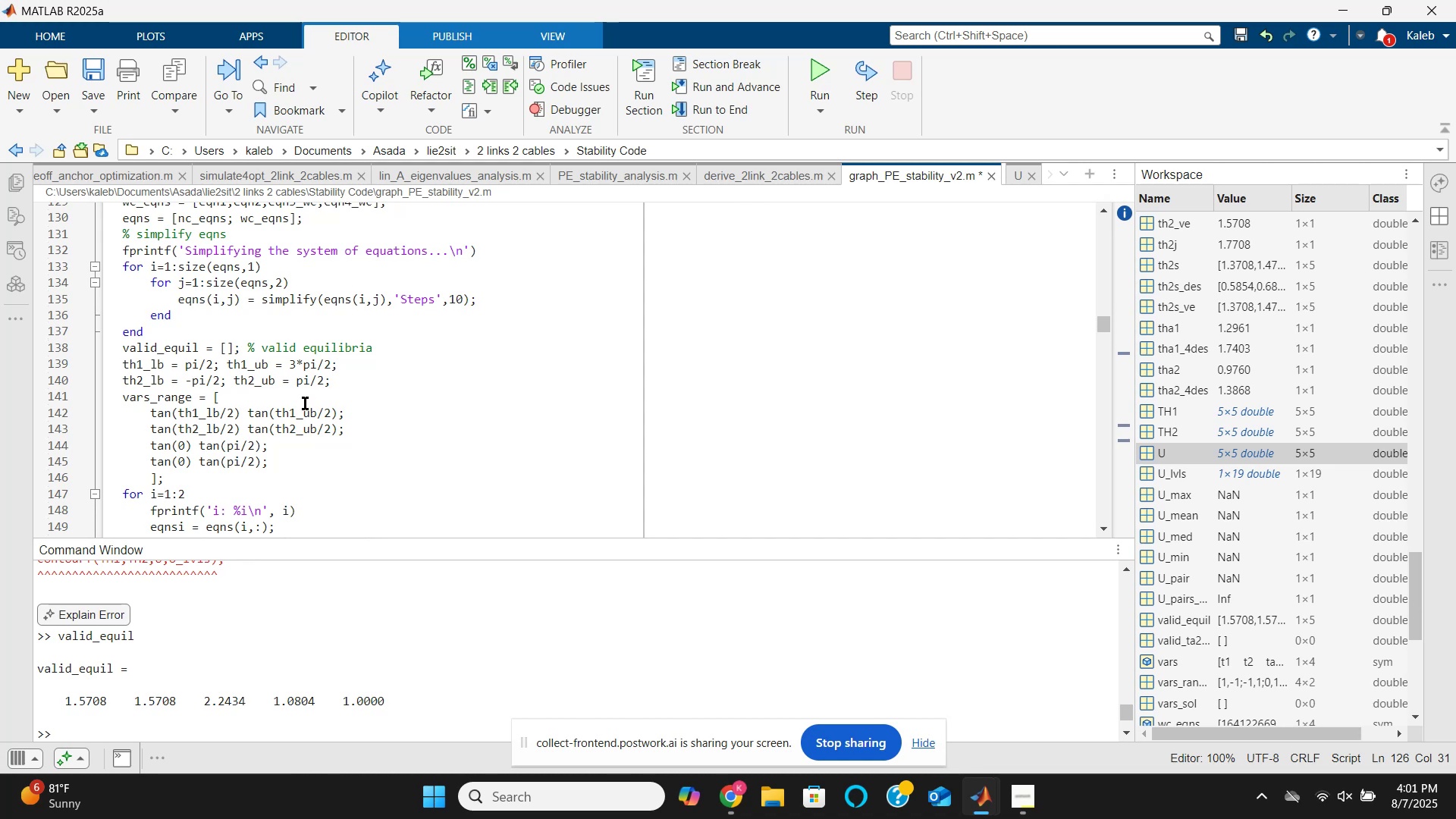 
wait(11.69)
 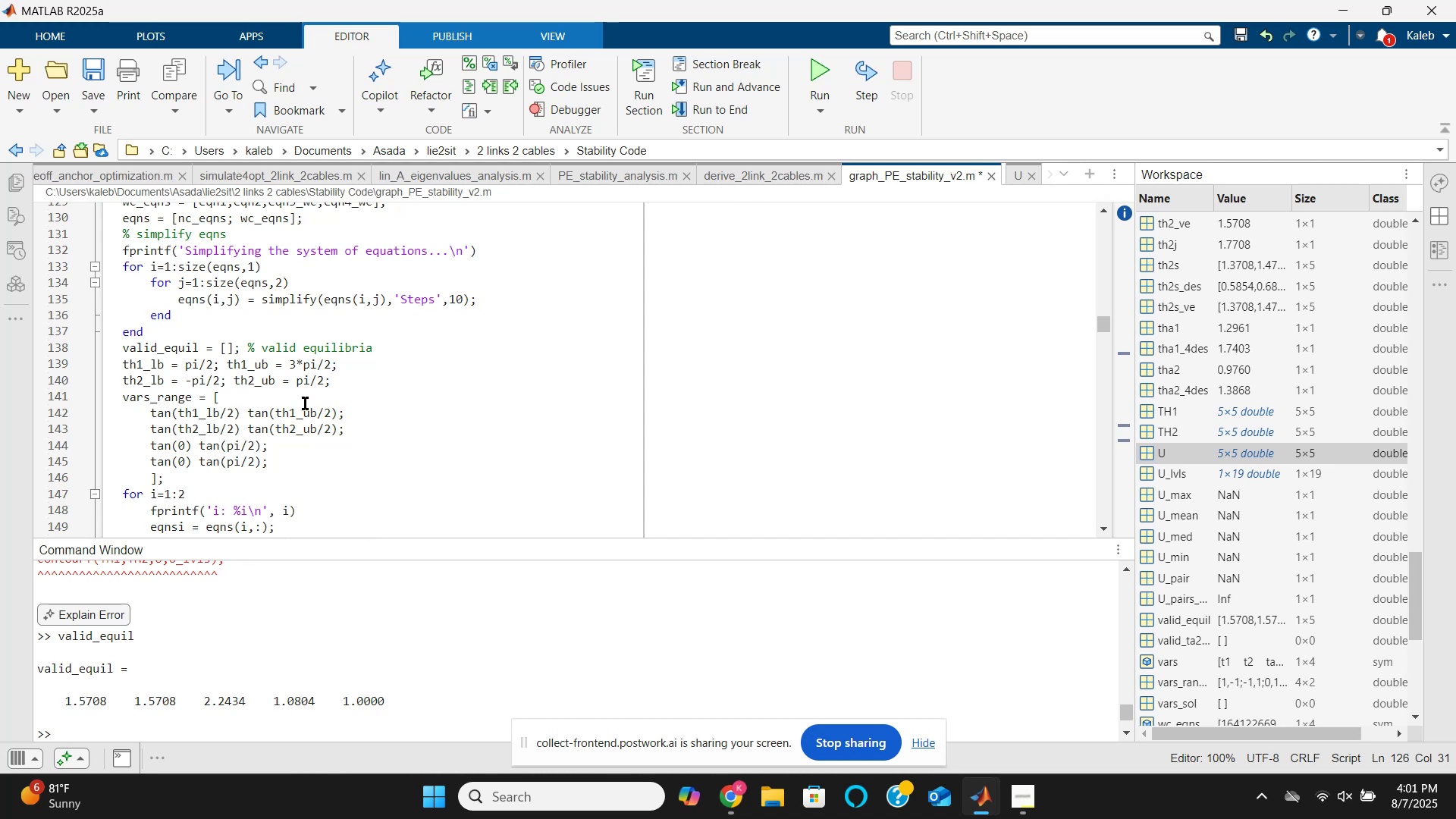 
left_click_drag(start_coordinate=[219, 473], to_coordinate=[123, 369])
 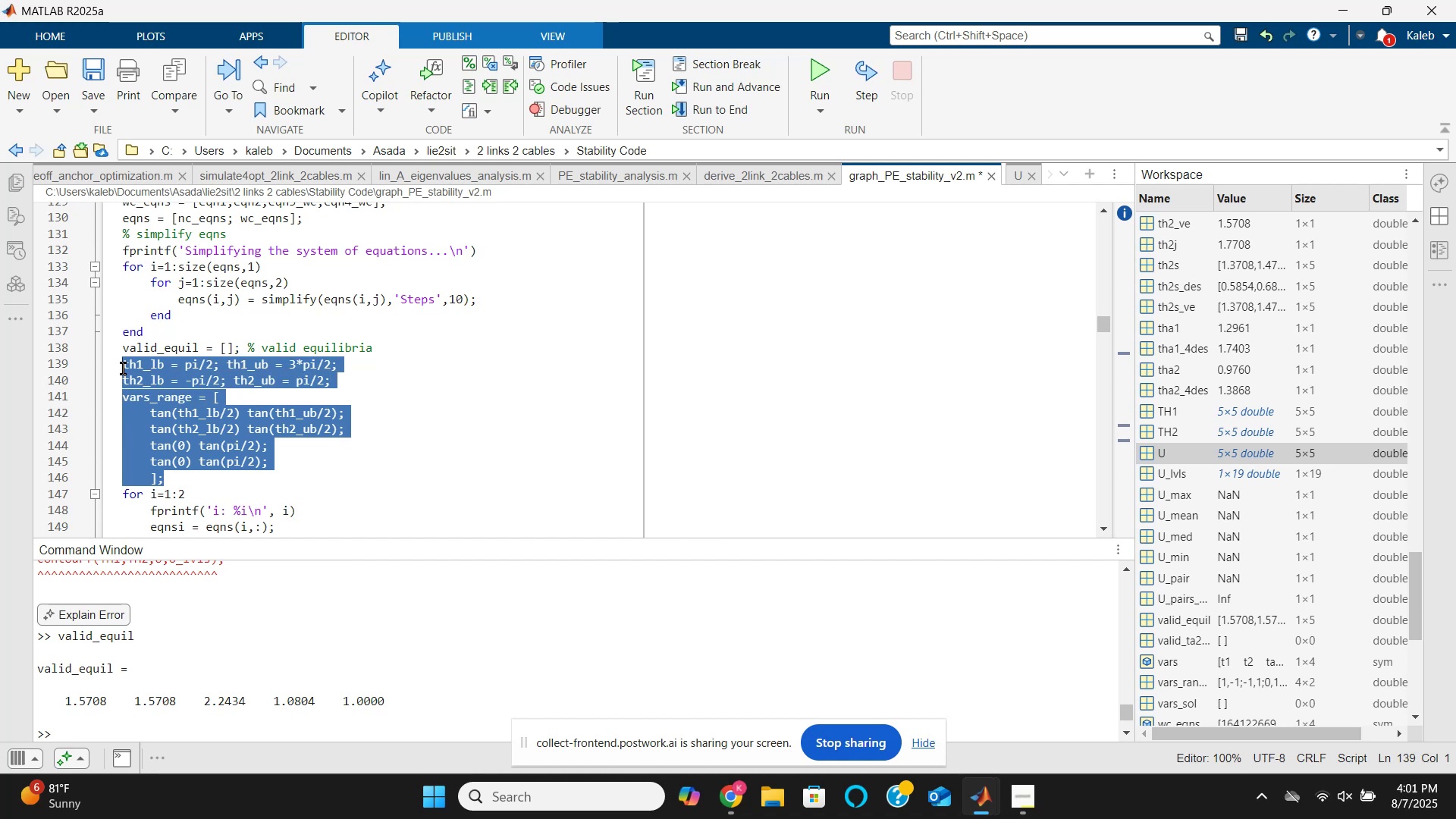 
hold_key(key=ControlLeft, duration=1.52)
 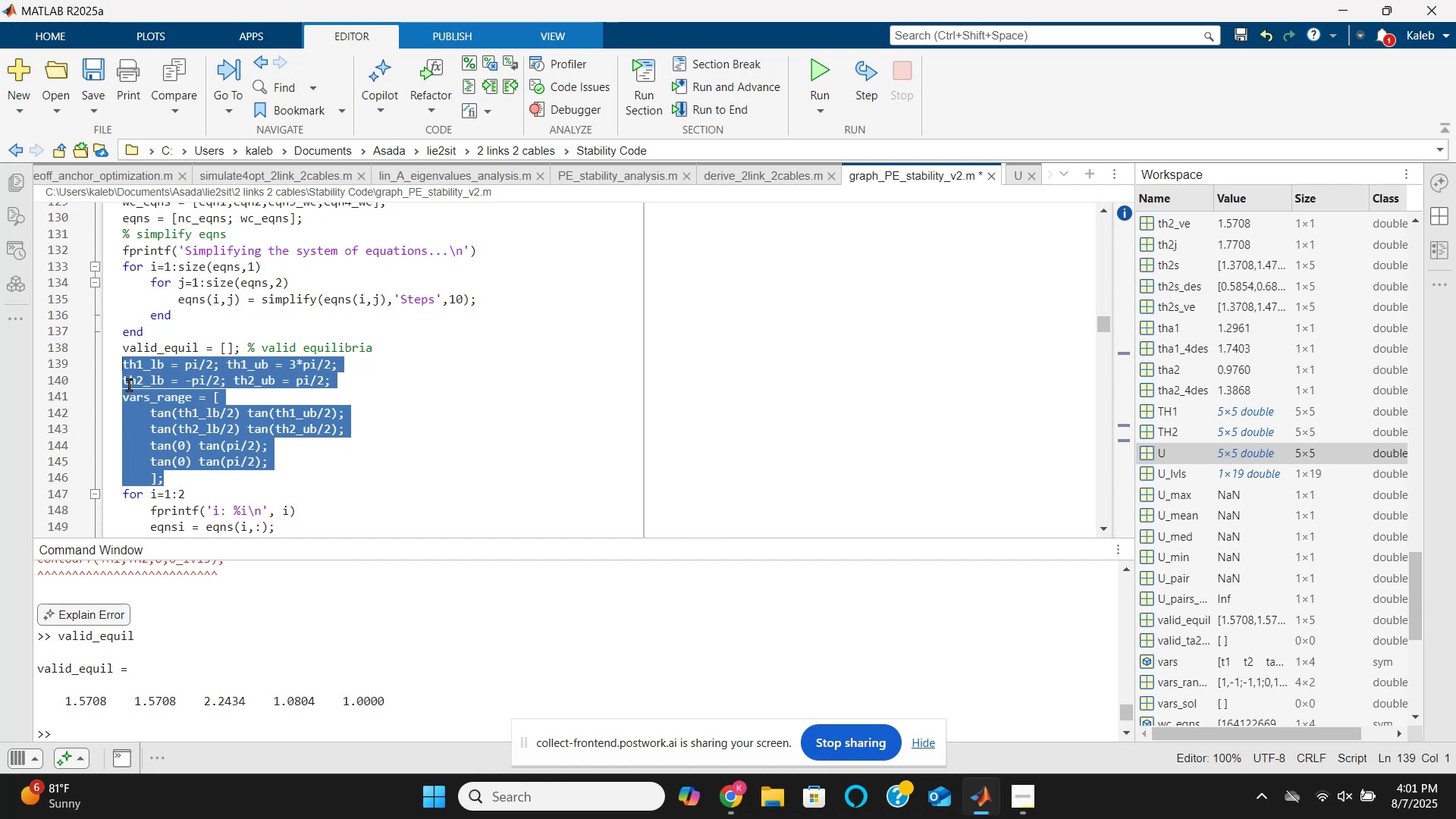 
key(Control+X)
 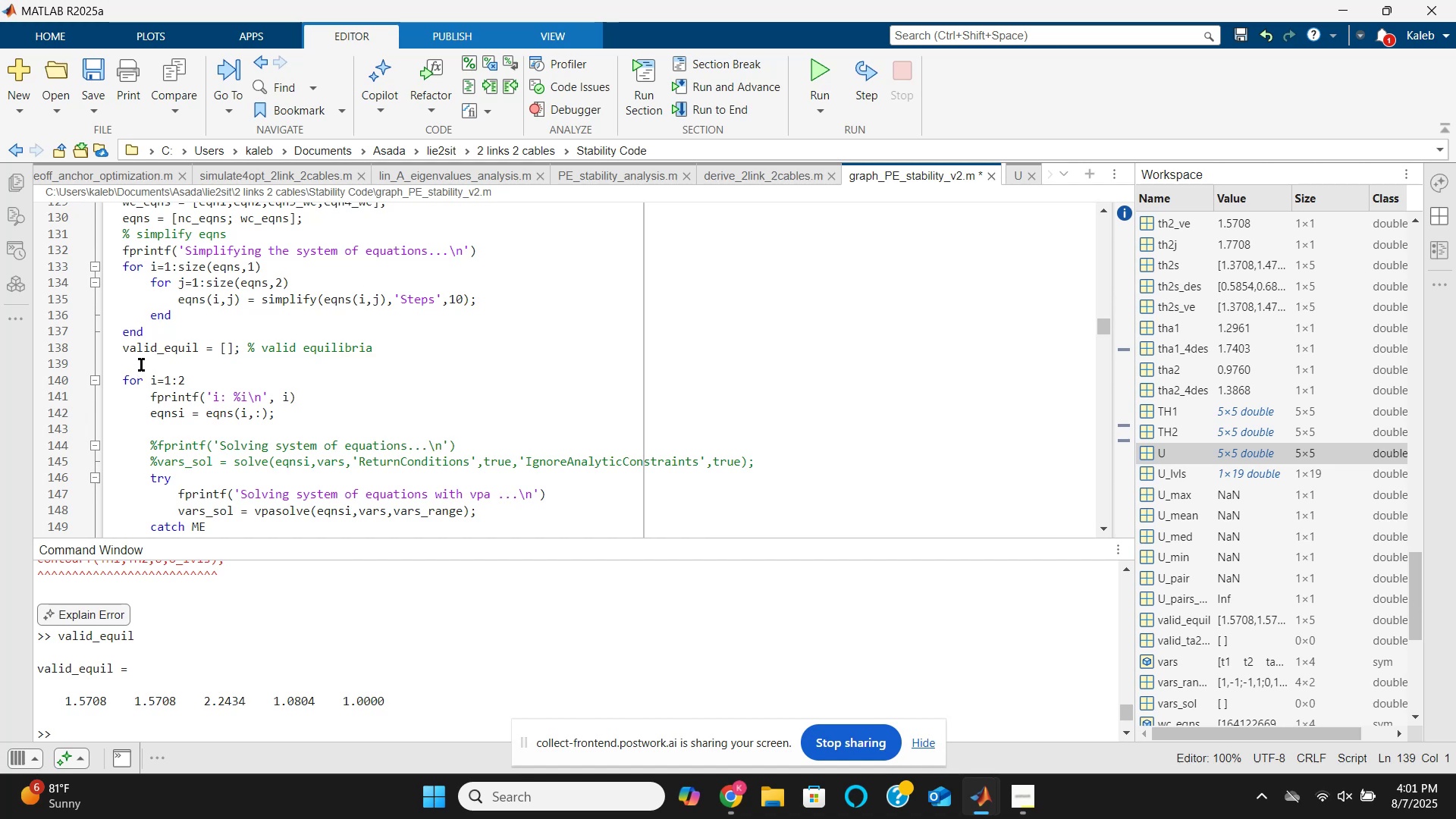 
scroll: coordinate [142, 358], scroll_direction: up, amount: 2.0
 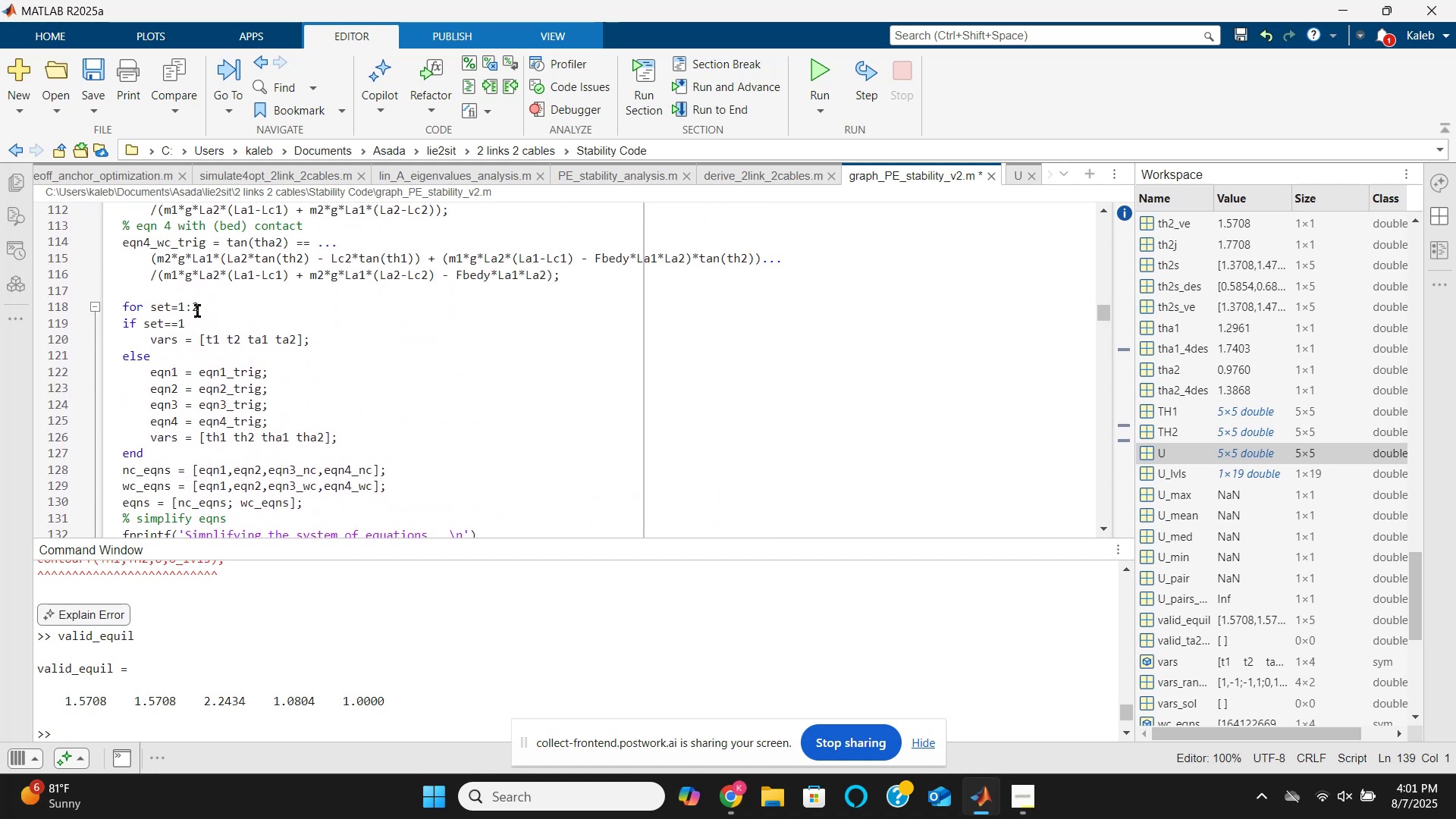 
left_click([201, 307])
 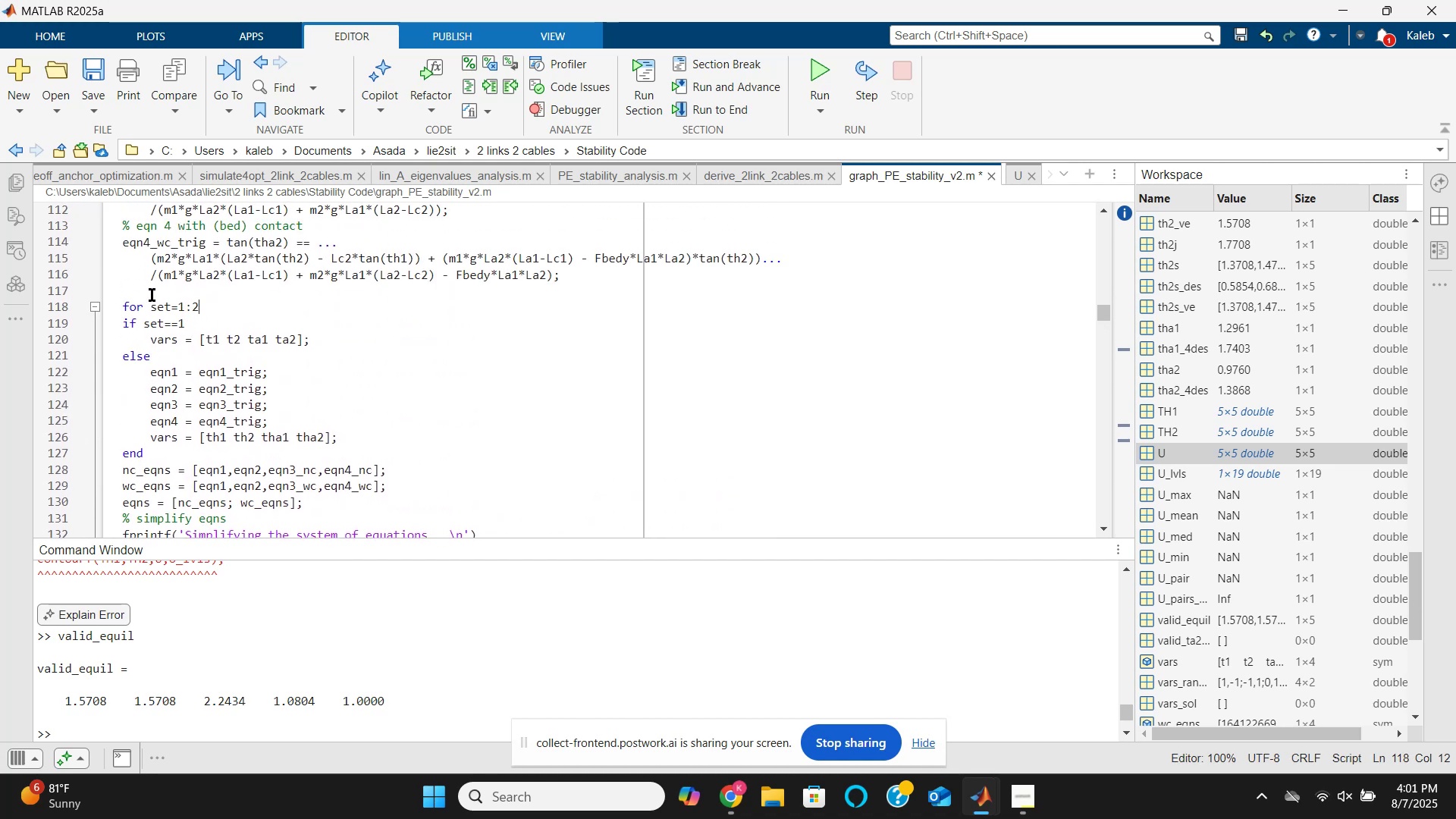 
left_click([152, 295])
 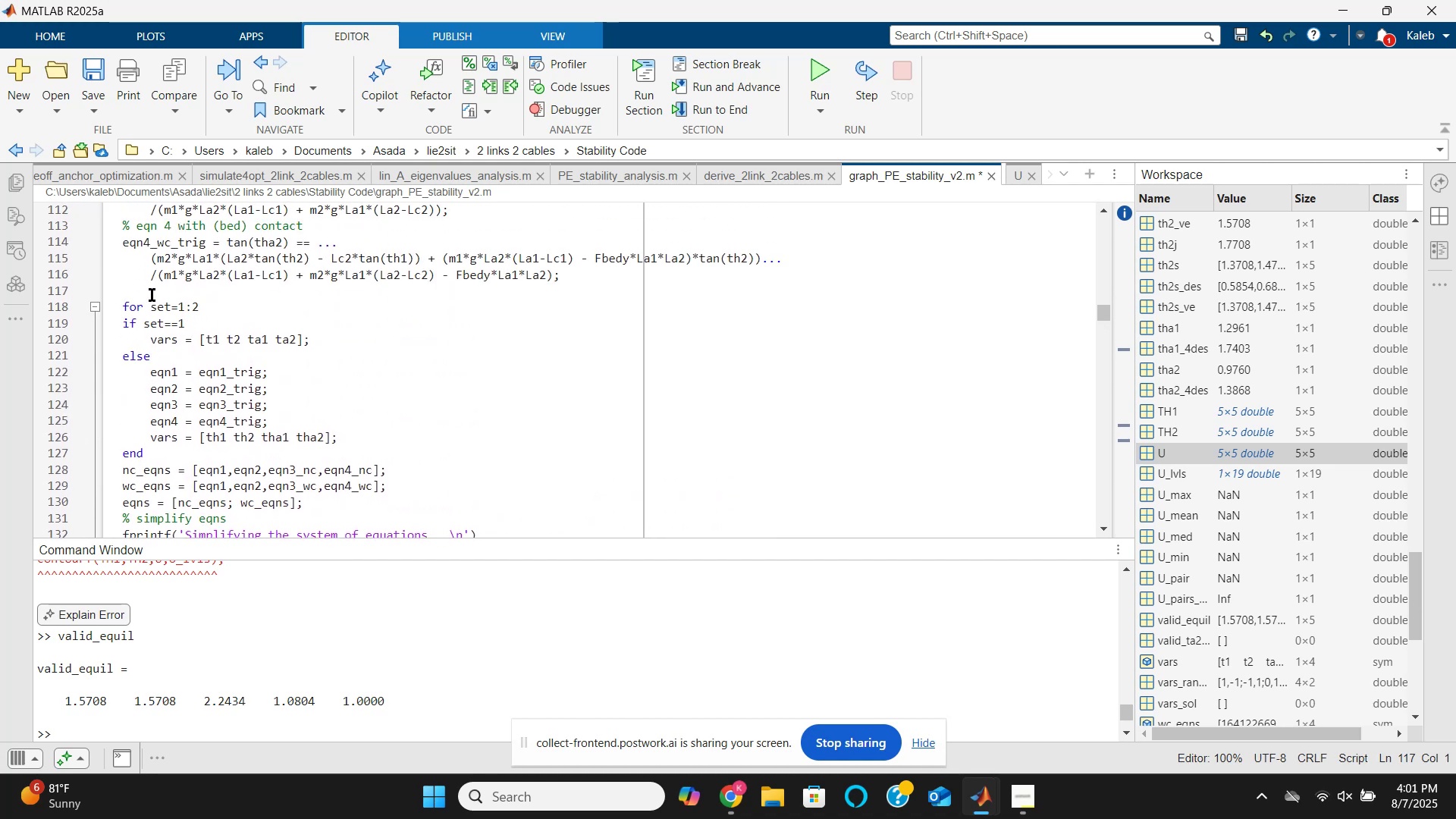 
hold_key(key=ControlLeft, duration=1.26)
 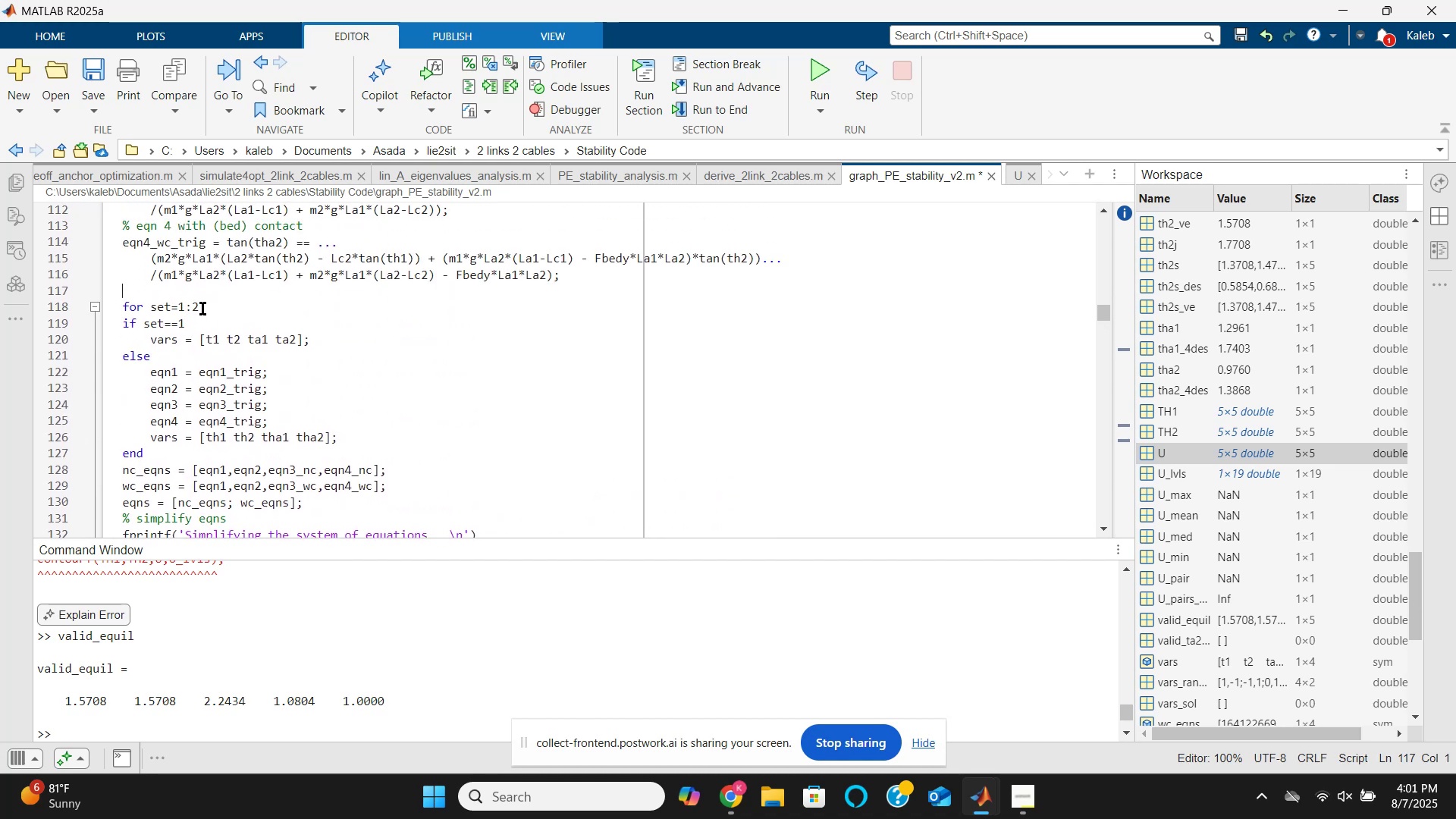 
key(Control+V)
 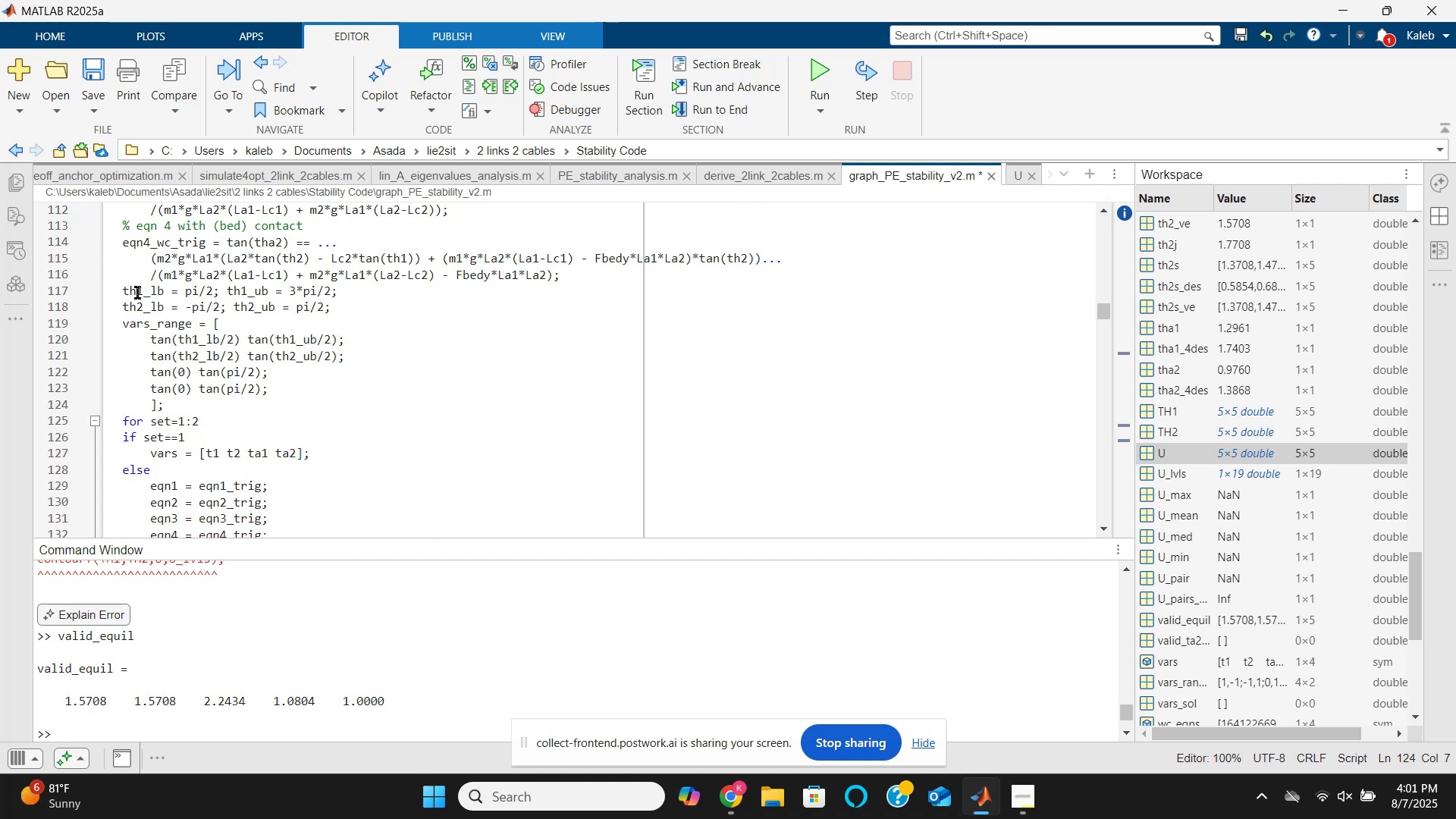 
left_click([122, 289])
 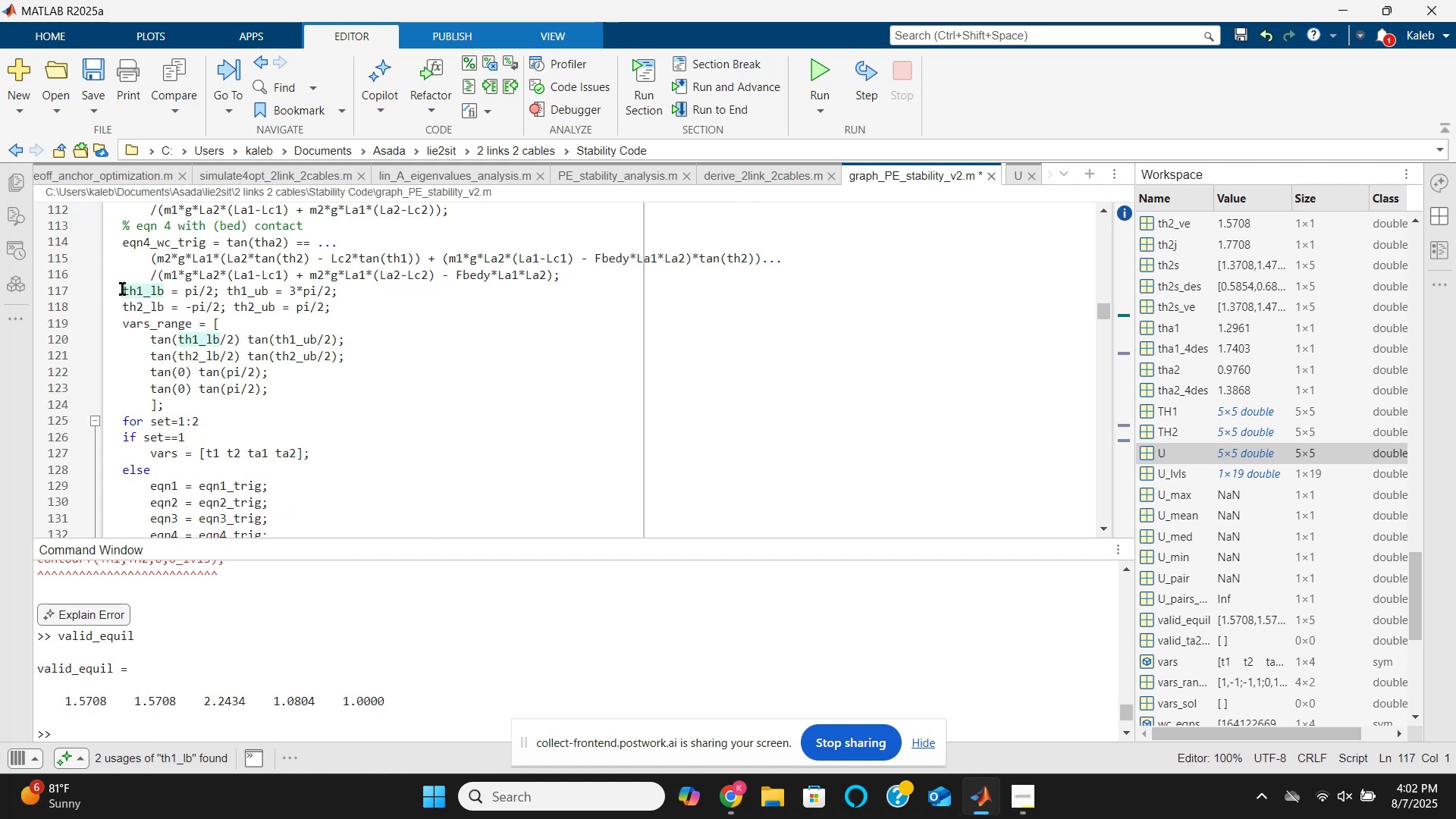 
key(Enter)
 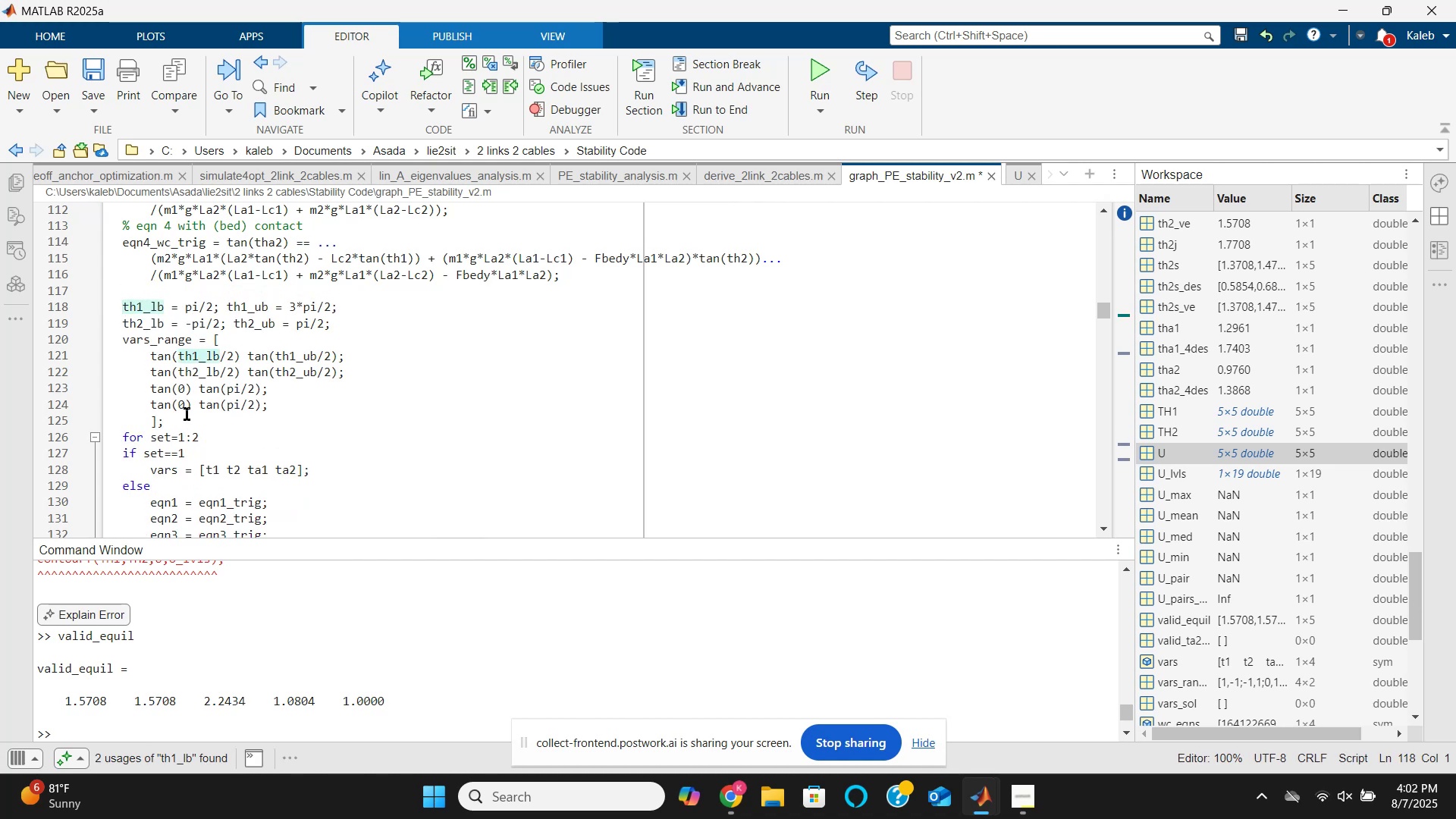 
left_click_drag(start_coordinate=[184, 415], to_coordinate=[111, 340])
 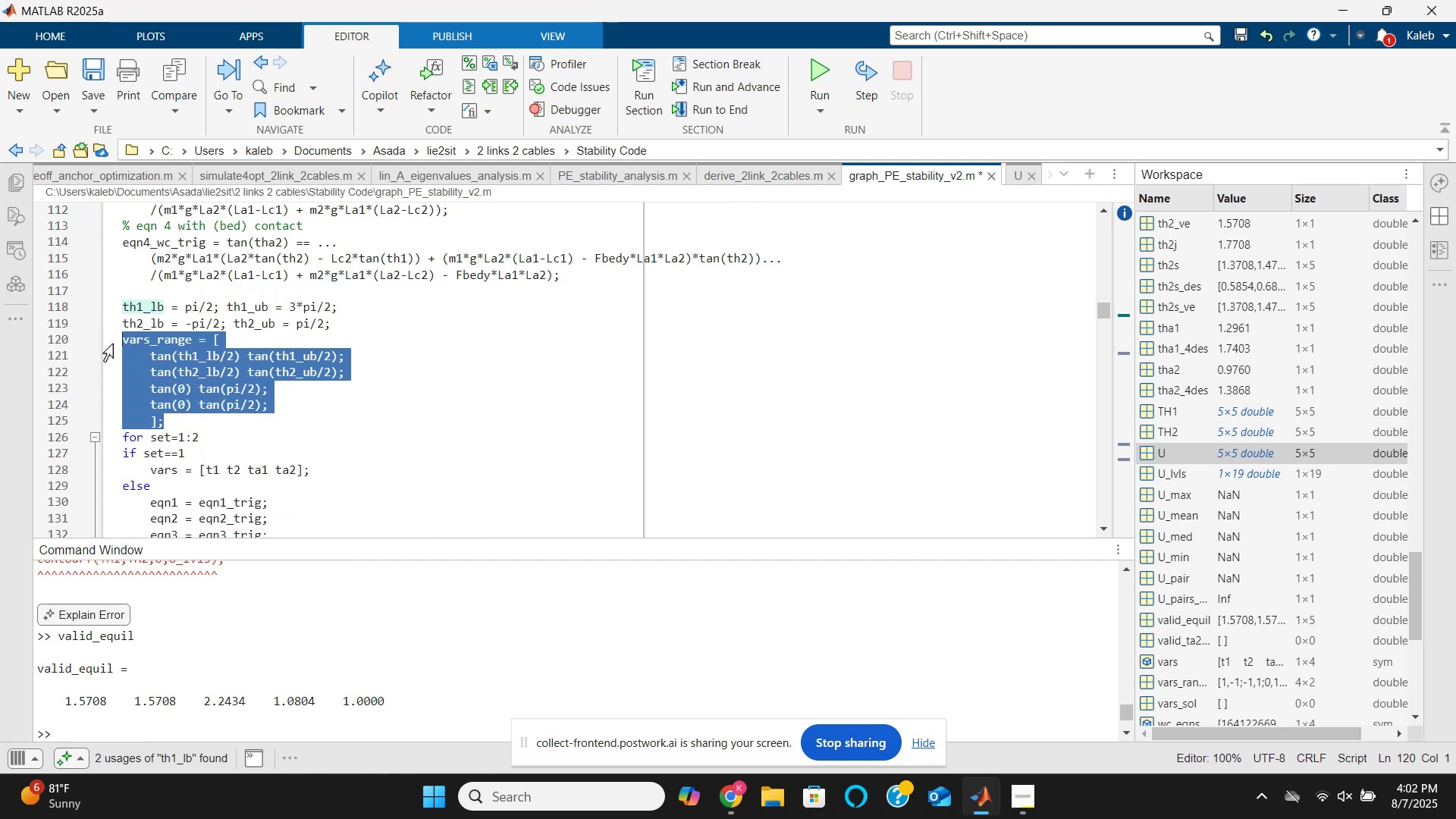 
key(Control+X)
 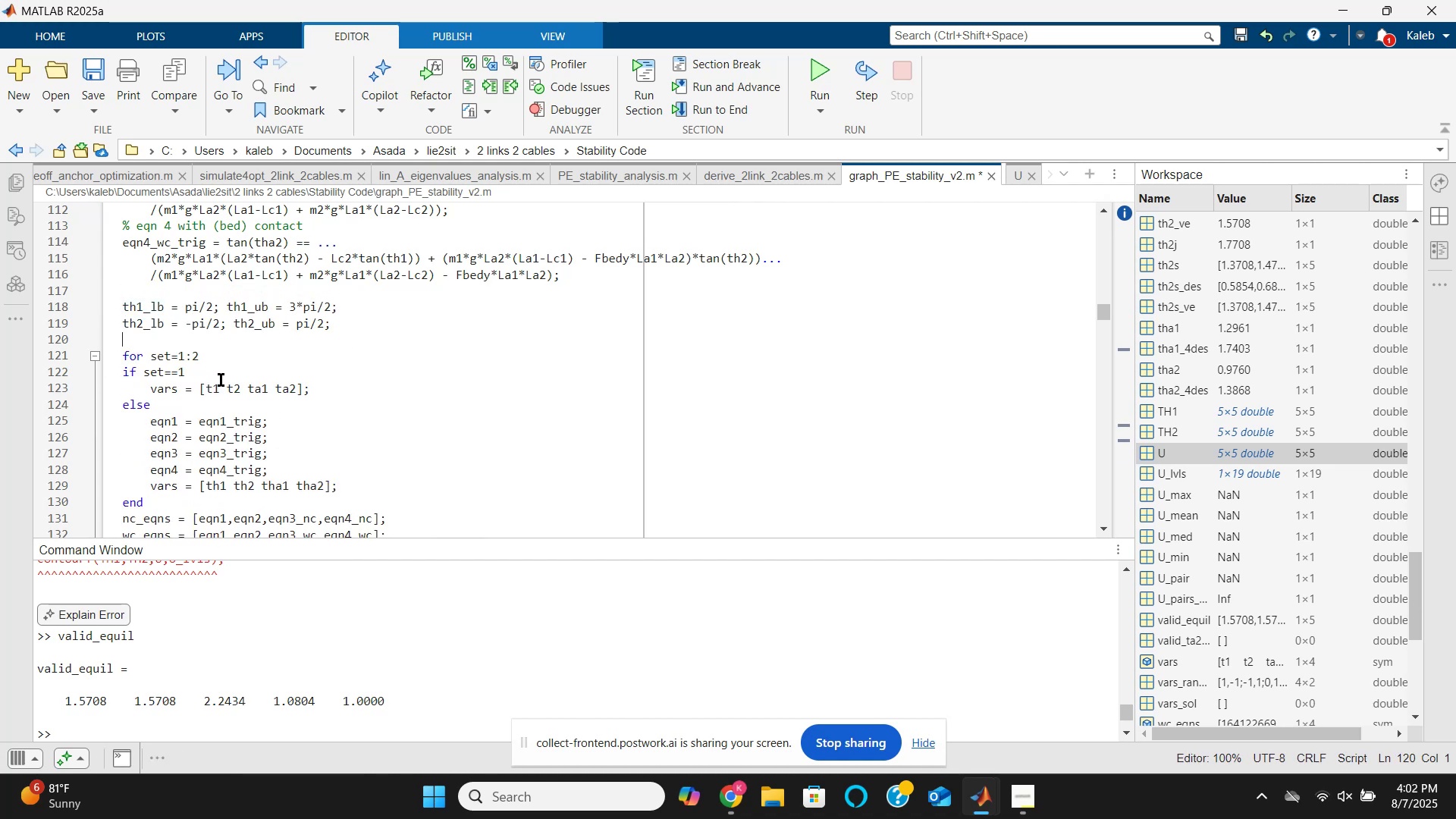 
scroll: coordinate [221, 380], scroll_direction: down, amount: 1.0
 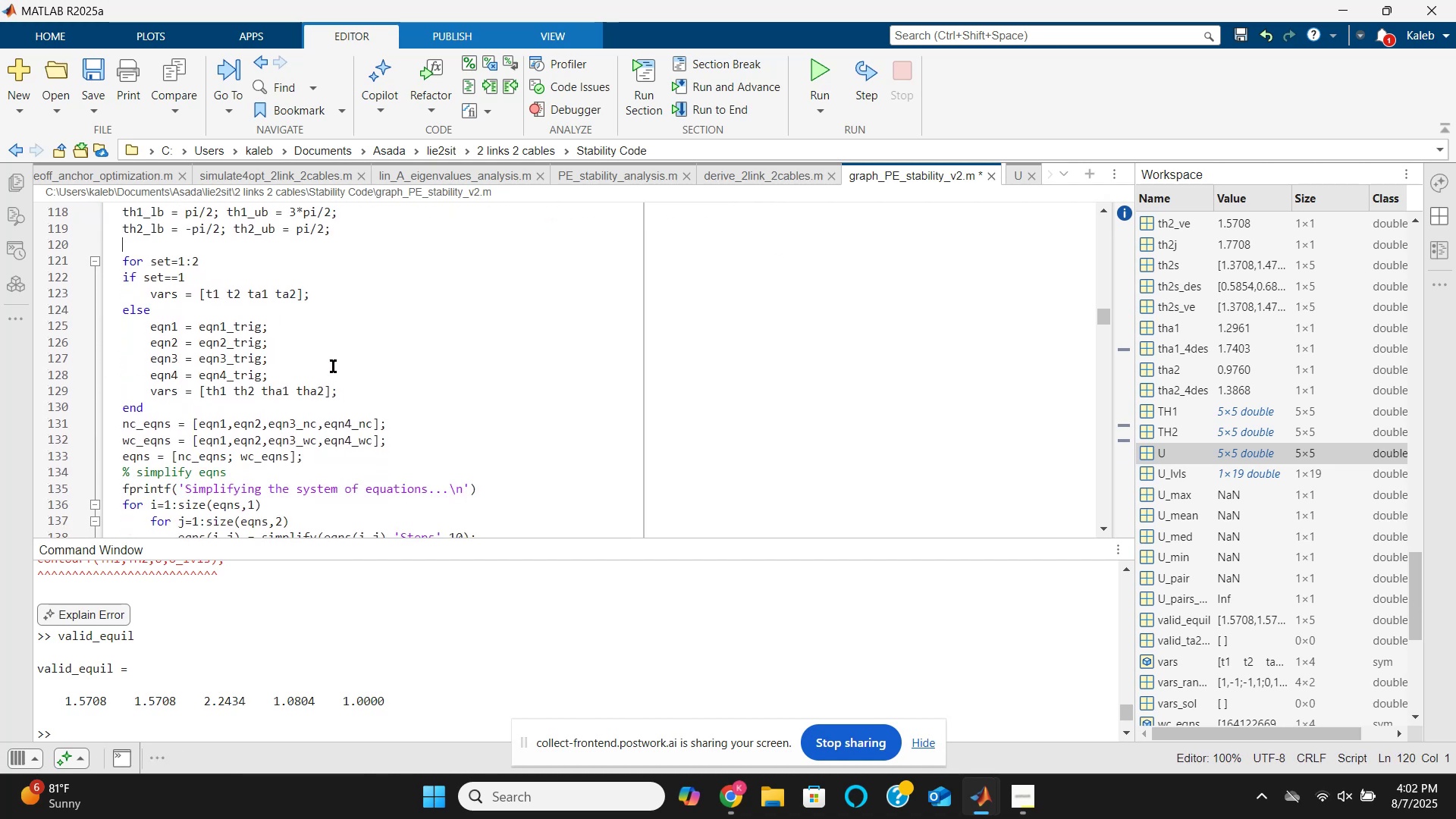 
left_click([320, 295])
 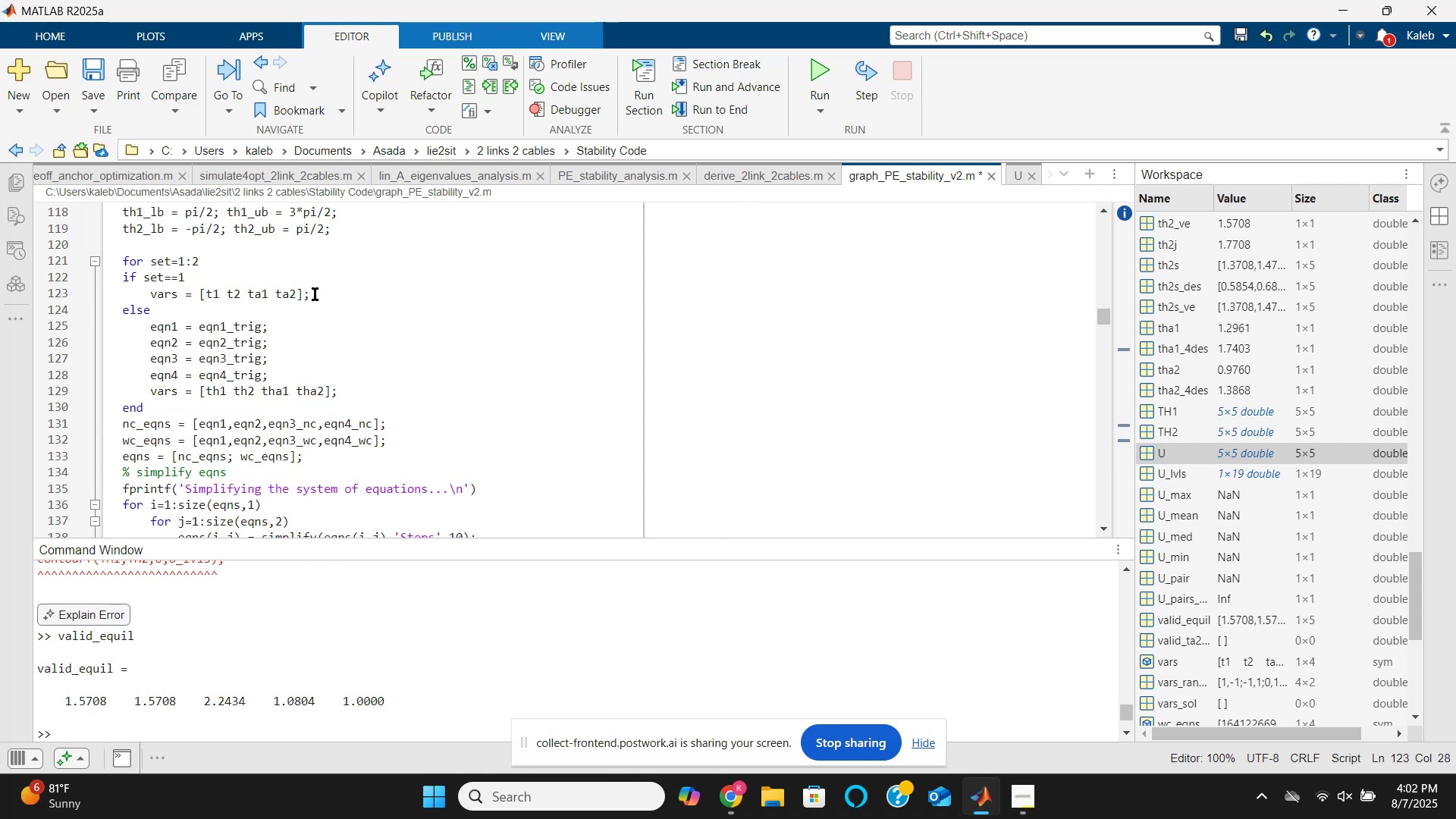 
key(Enter)
 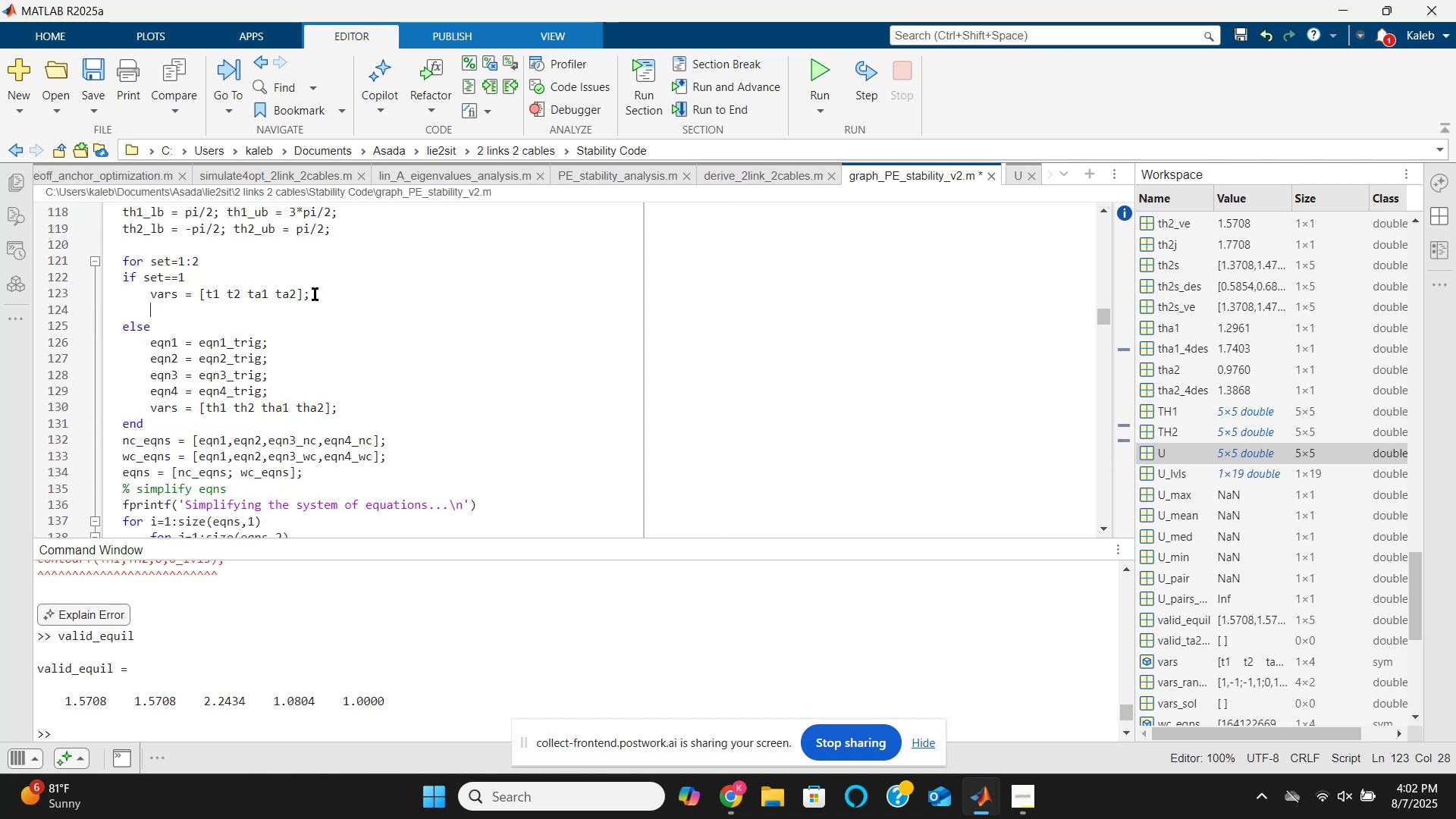 
key(Control+V)
 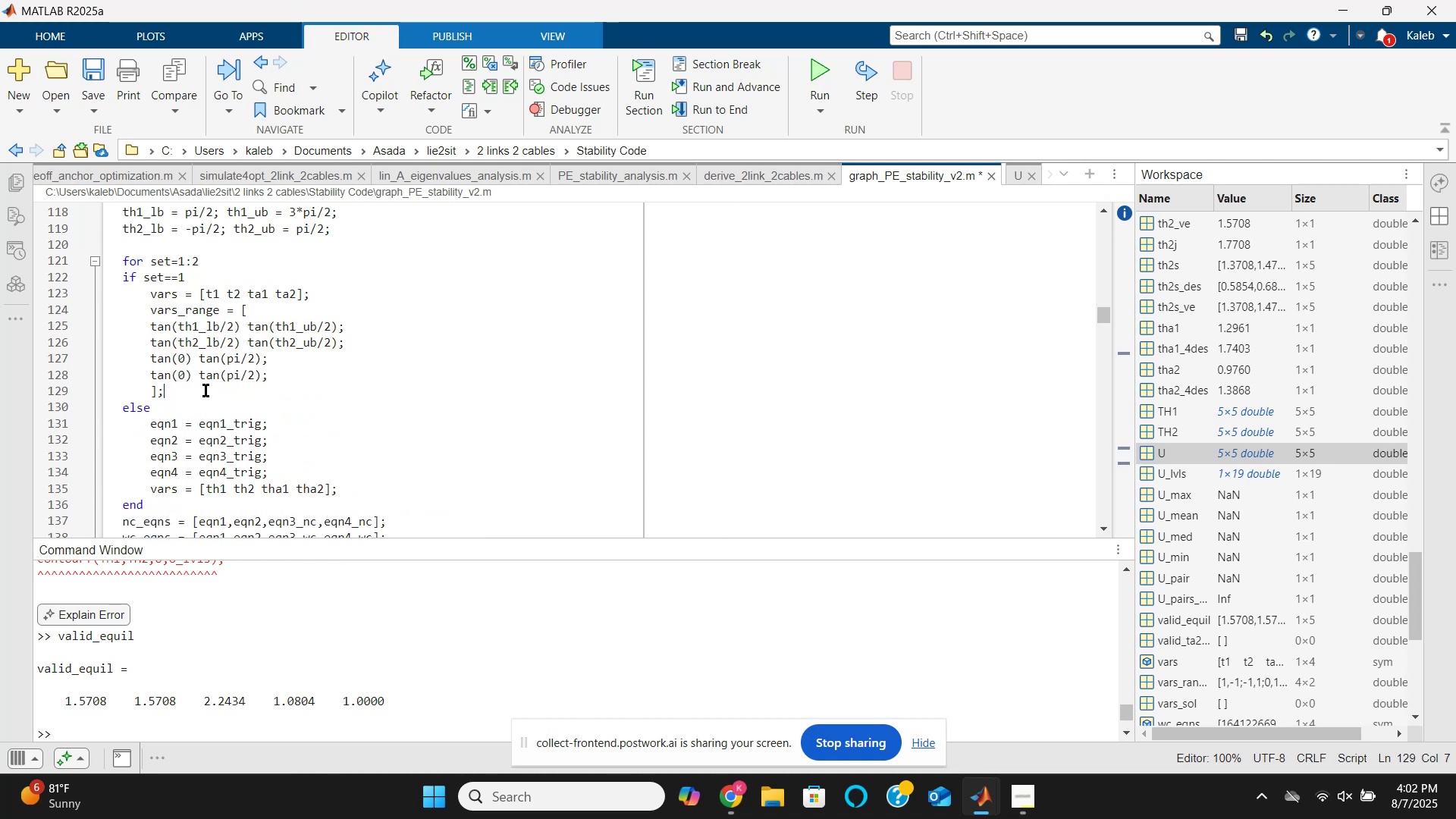 
left_click_drag(start_coordinate=[205, 391], to_coordinate=[153, 312])
 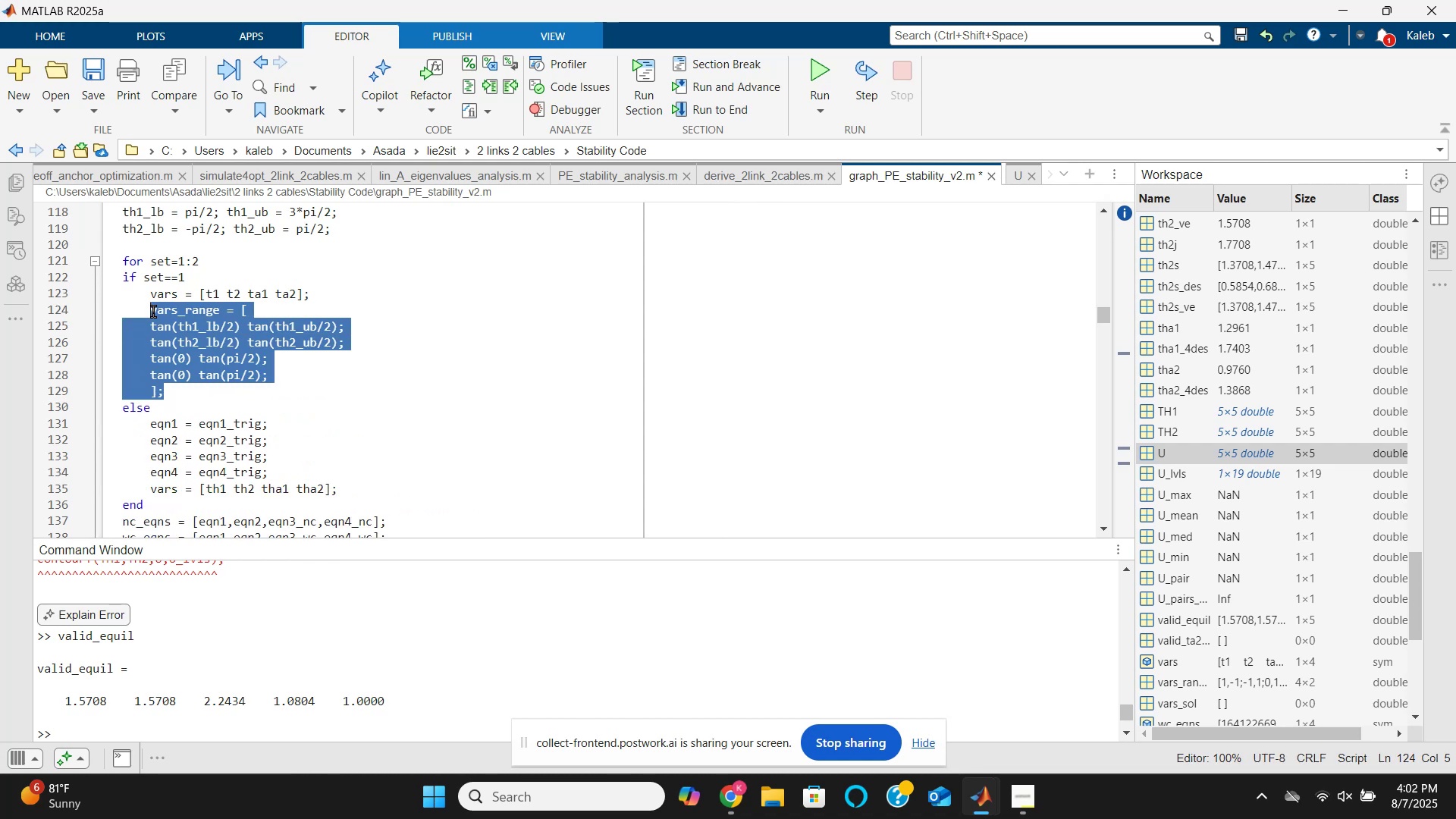 
hold_key(key=ControlLeft, duration=0.6)
 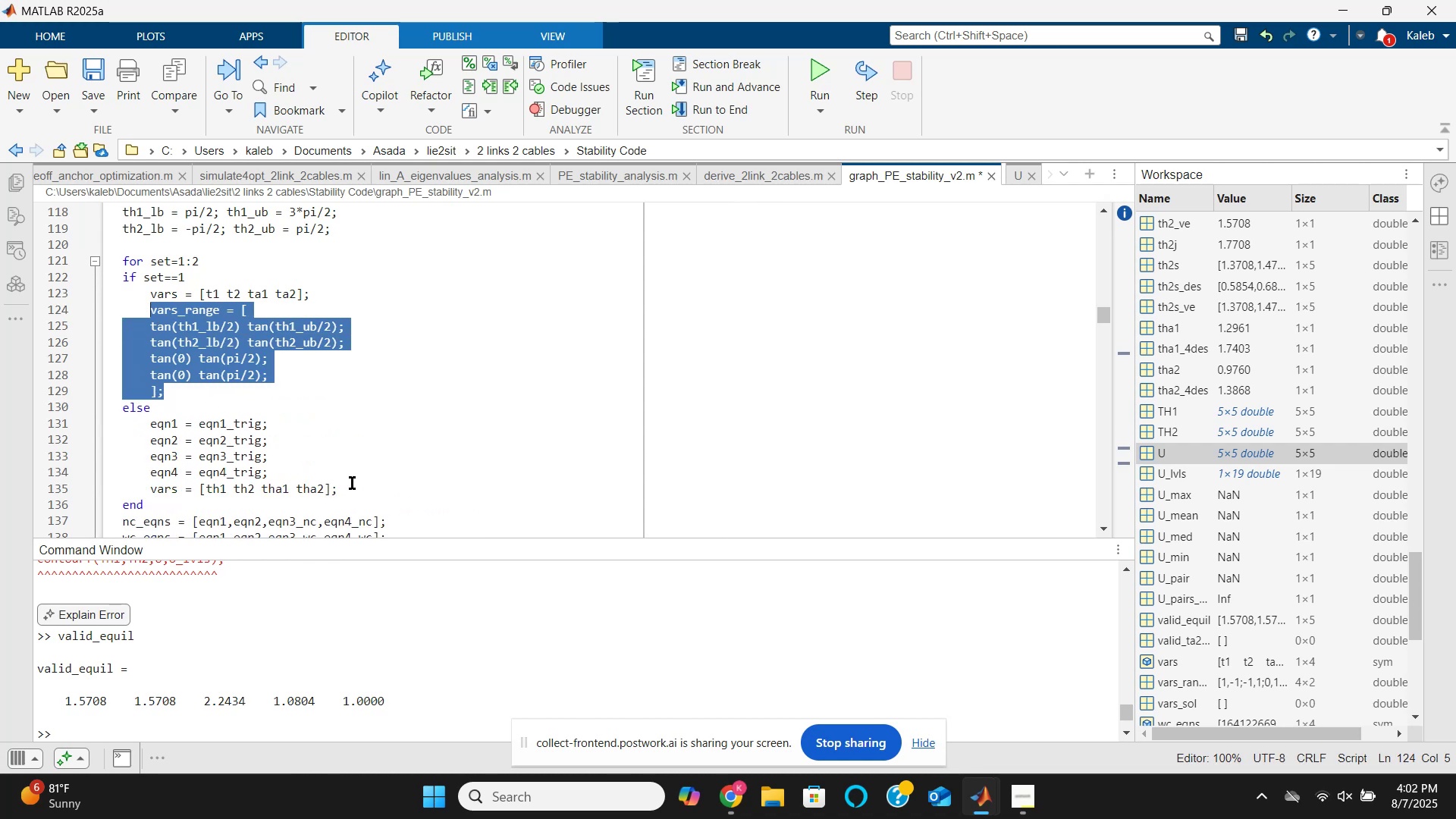 
left_click([353, 482])
 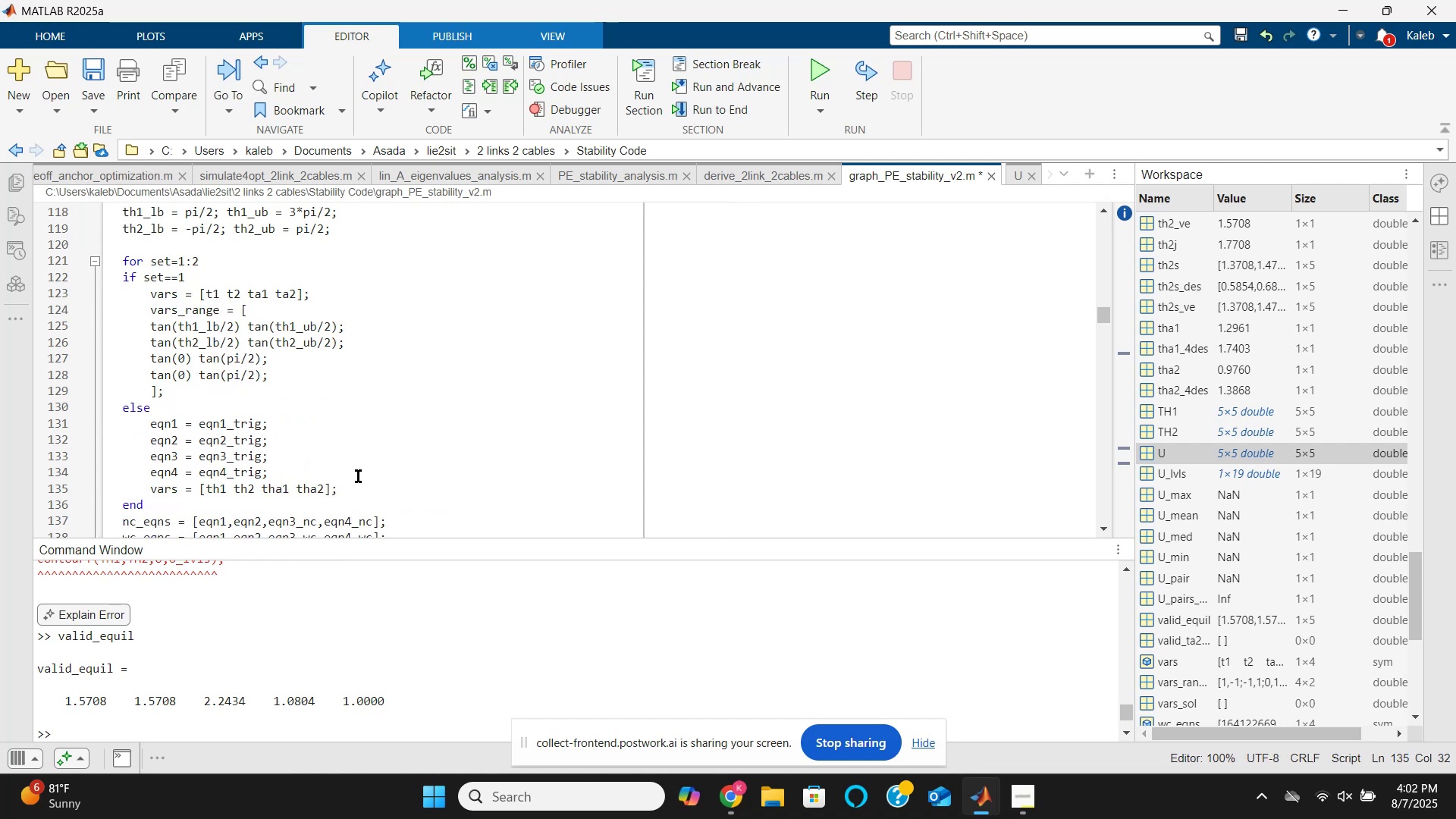 
key(Control+Enter)
 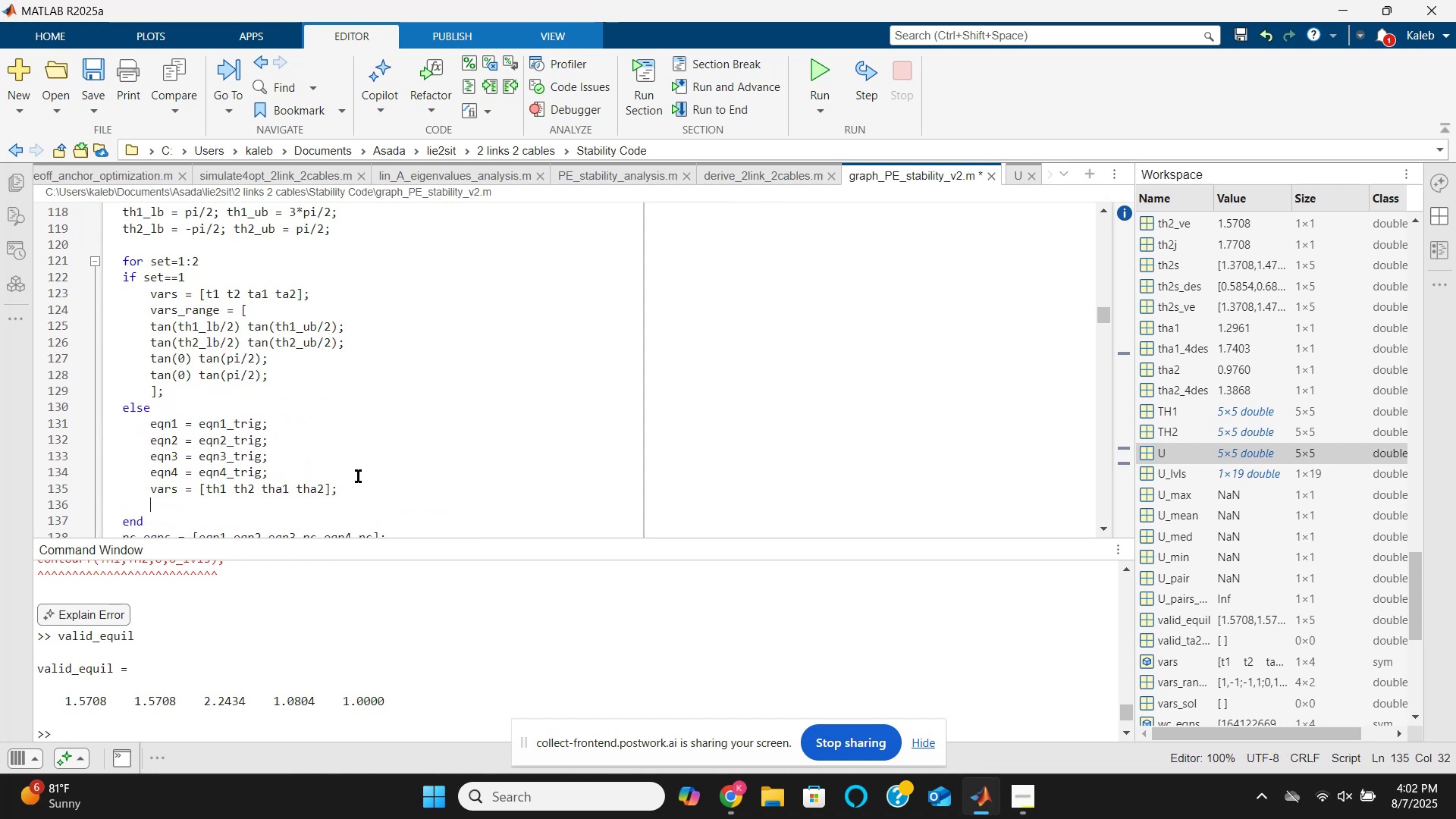 
key(Control+V)
 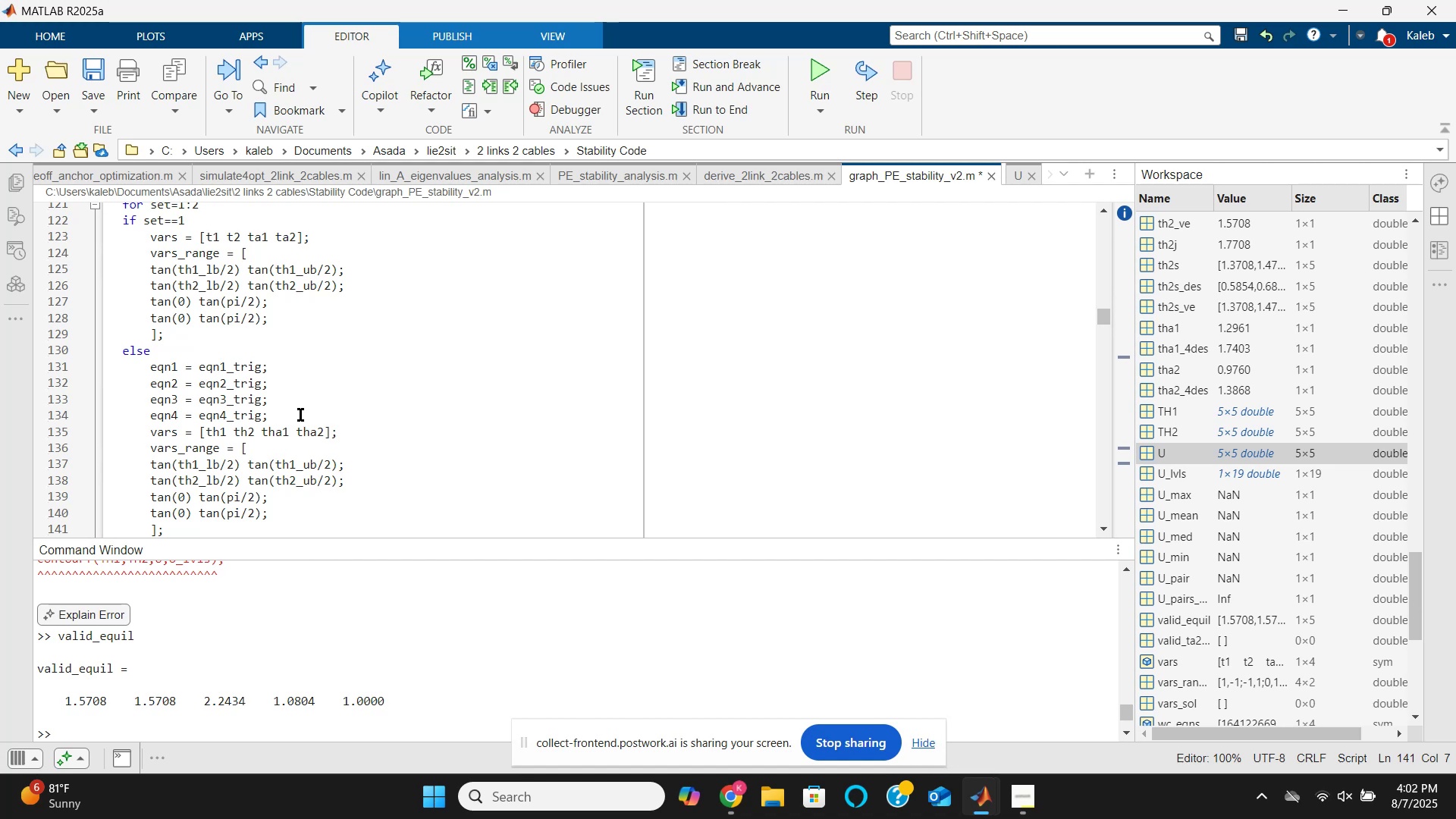 
scroll: coordinate [295, 435], scroll_direction: down, amount: 1.0
 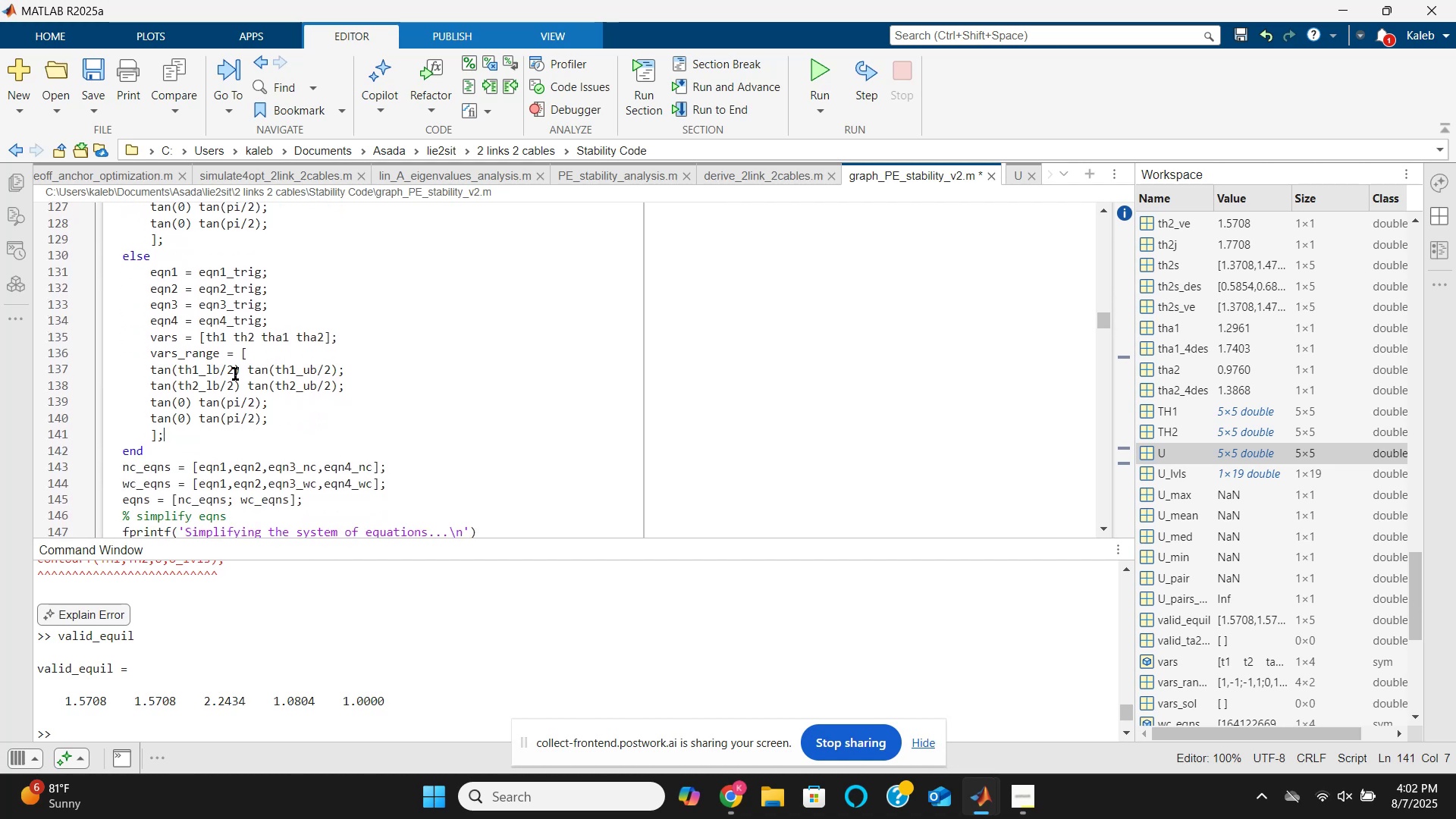 
left_click([235, 374])
 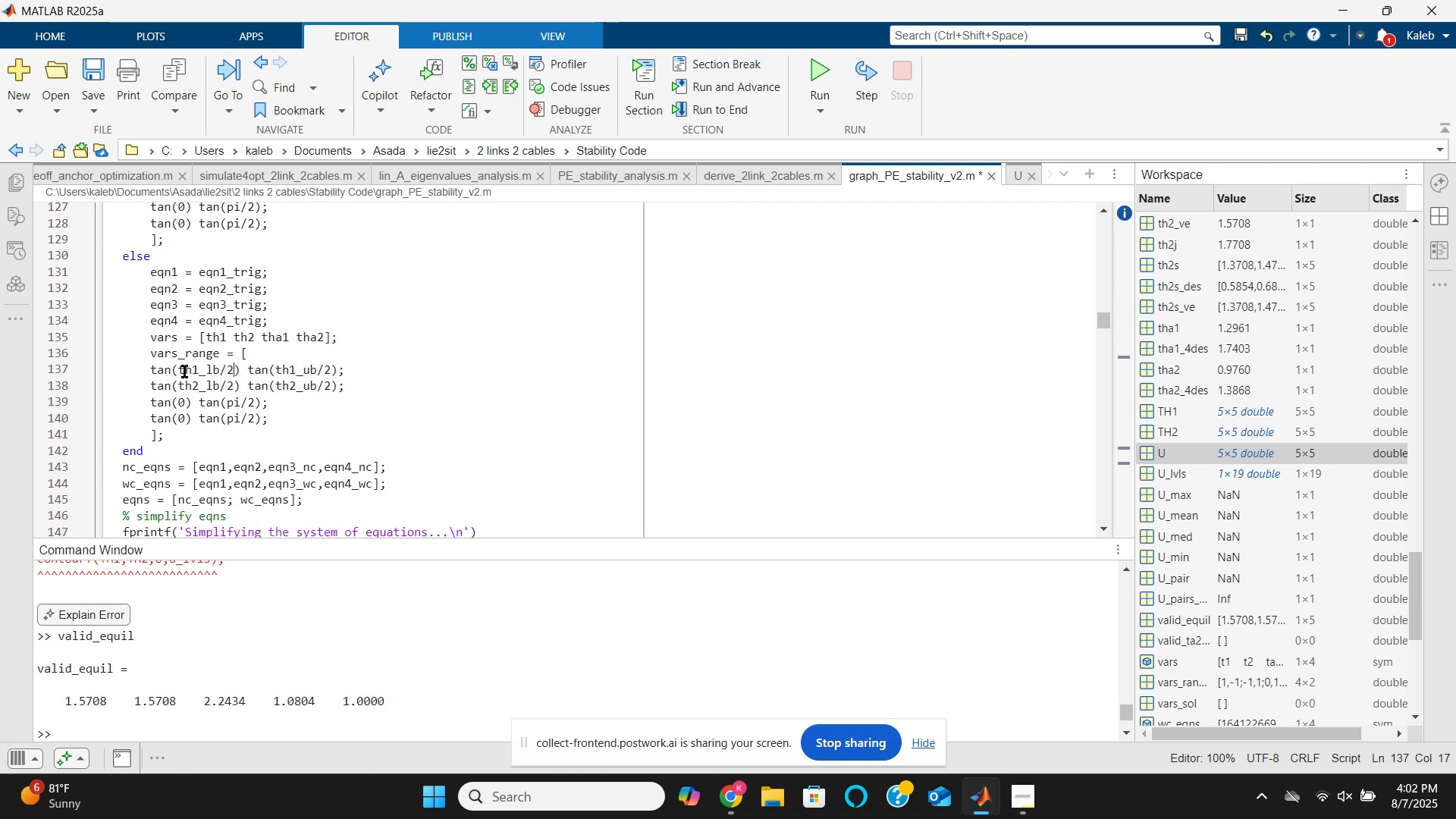 
left_click([178, 372])
 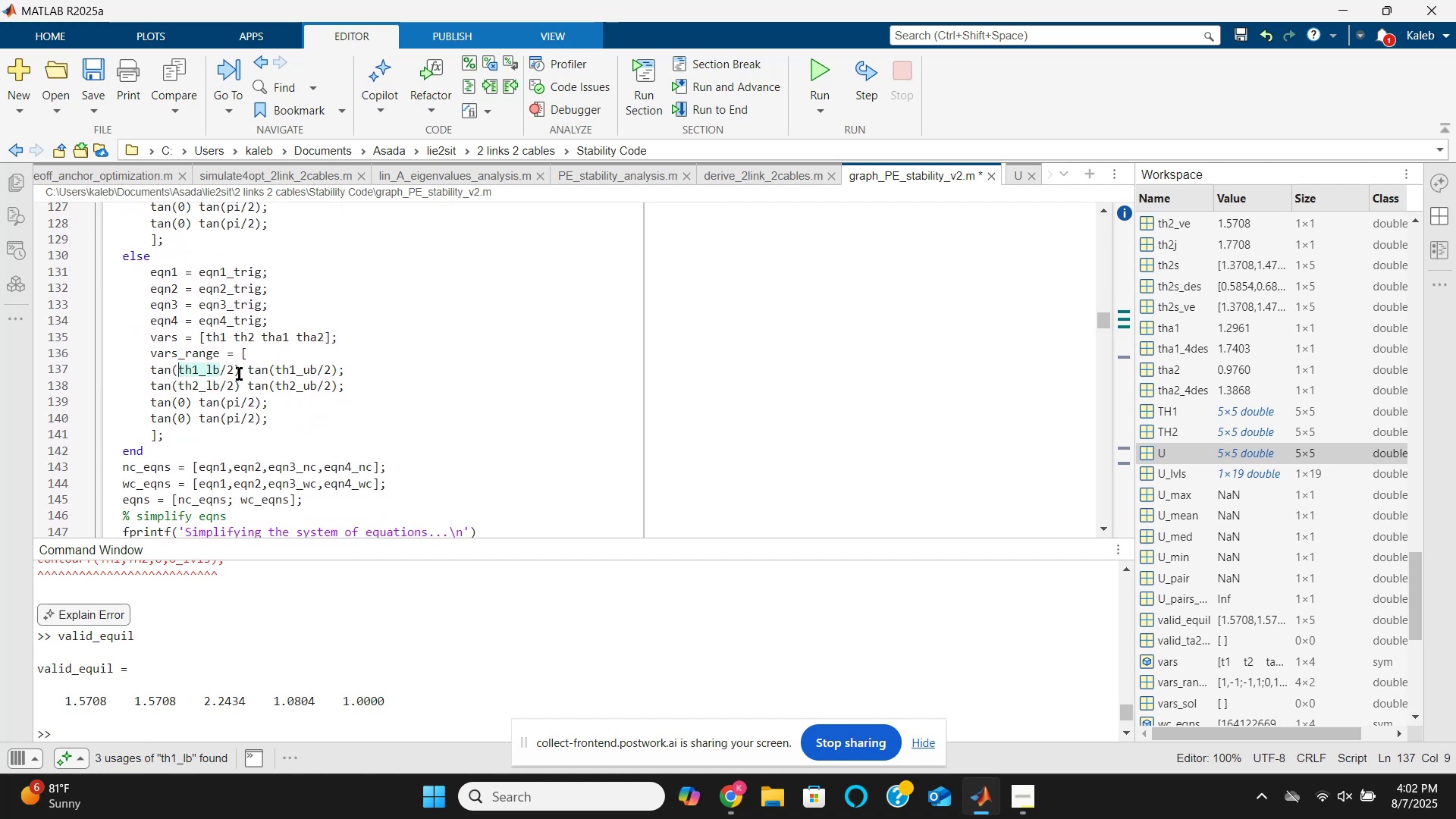 
key(Backspace)
 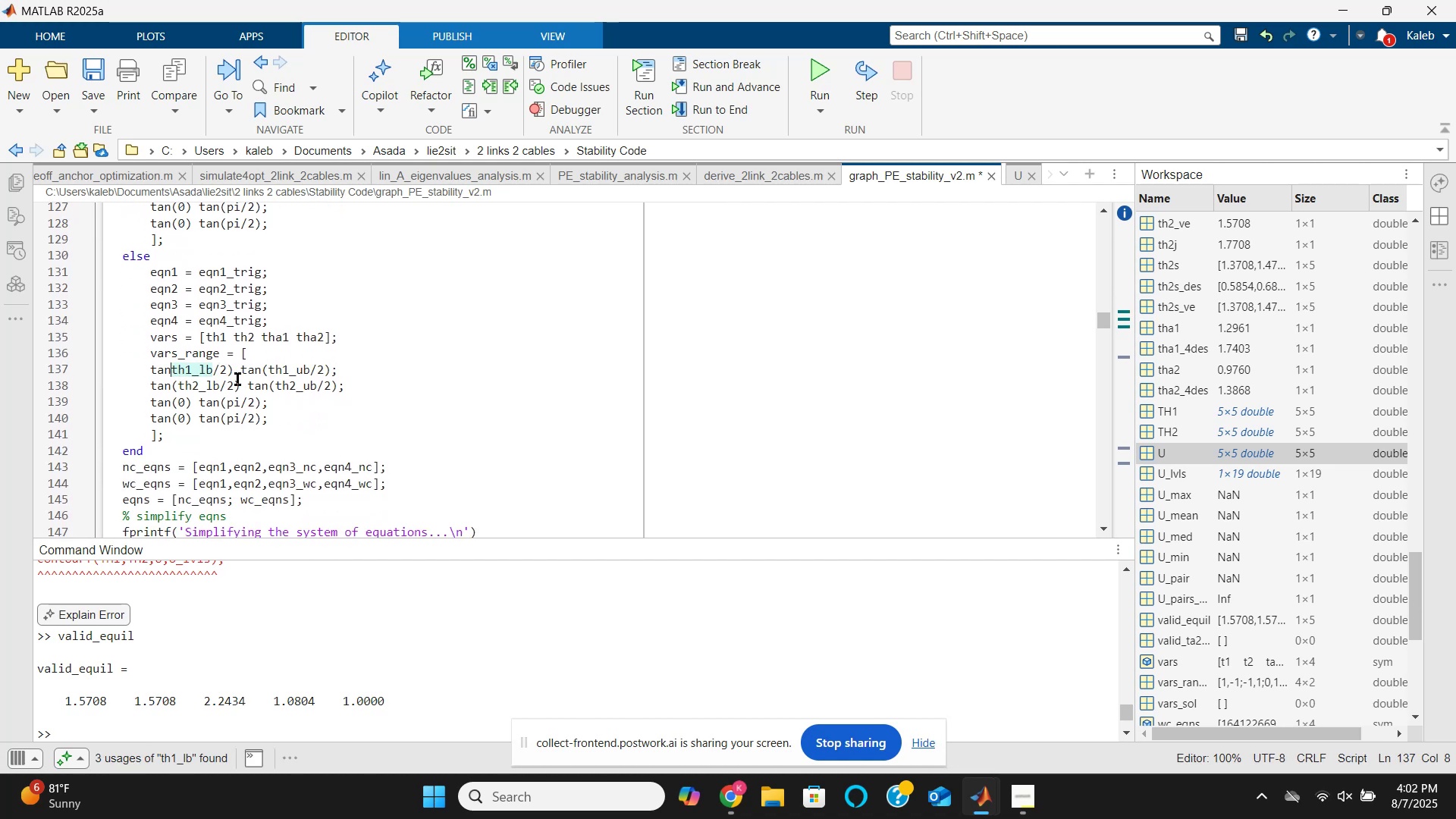 
key(Backspace)
 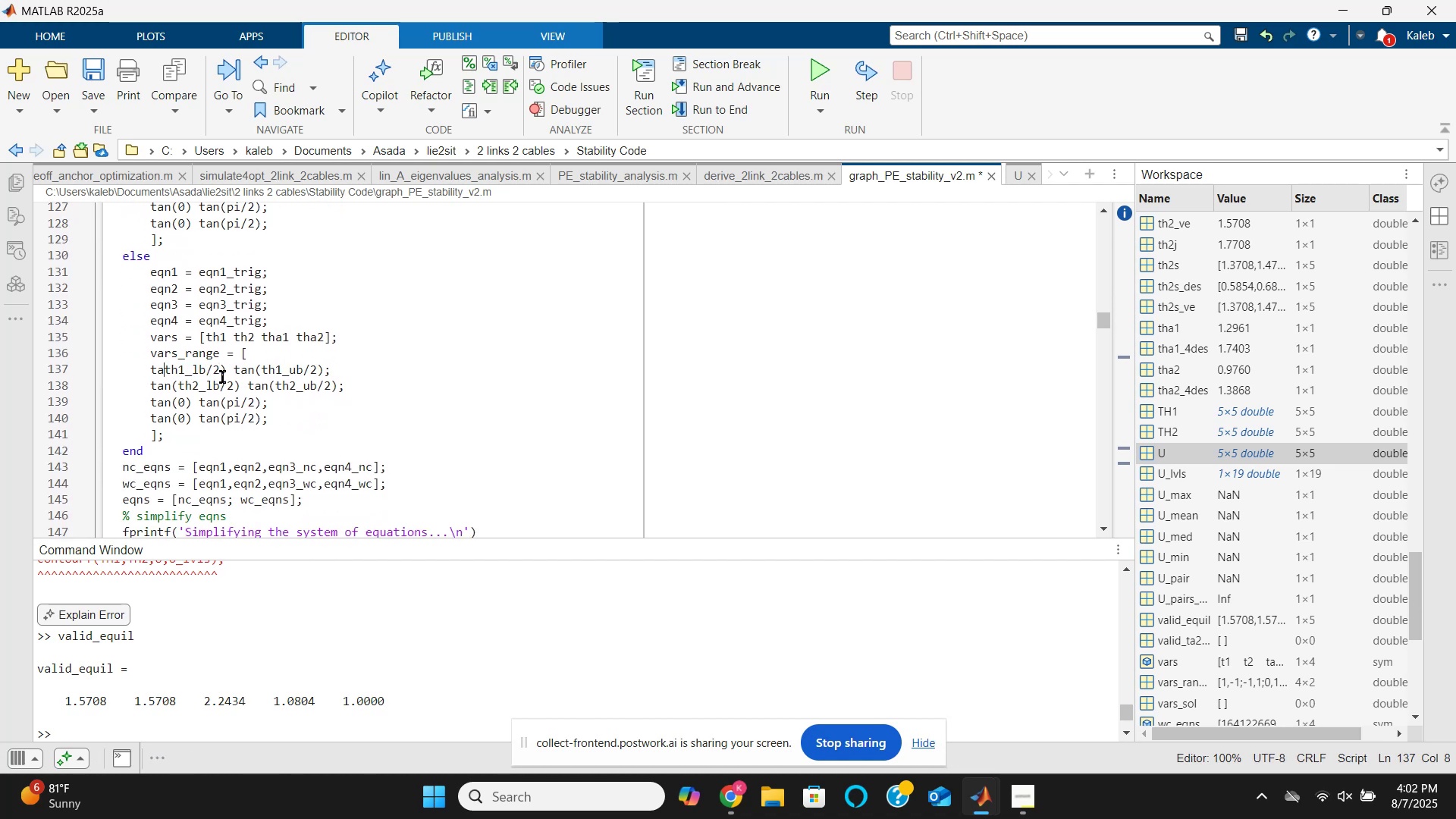 
key(Backspace)
 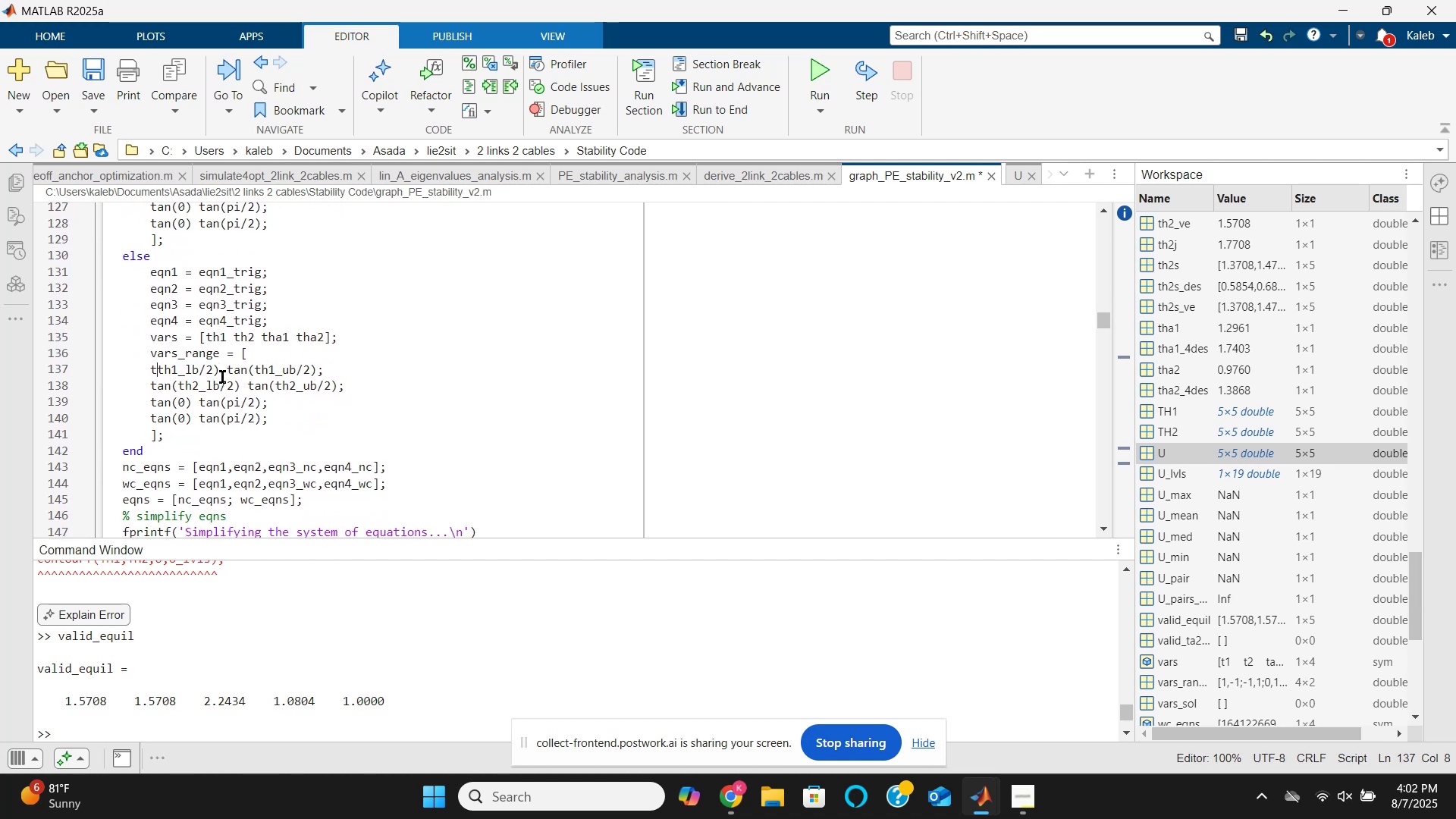 
key(Backspace)
 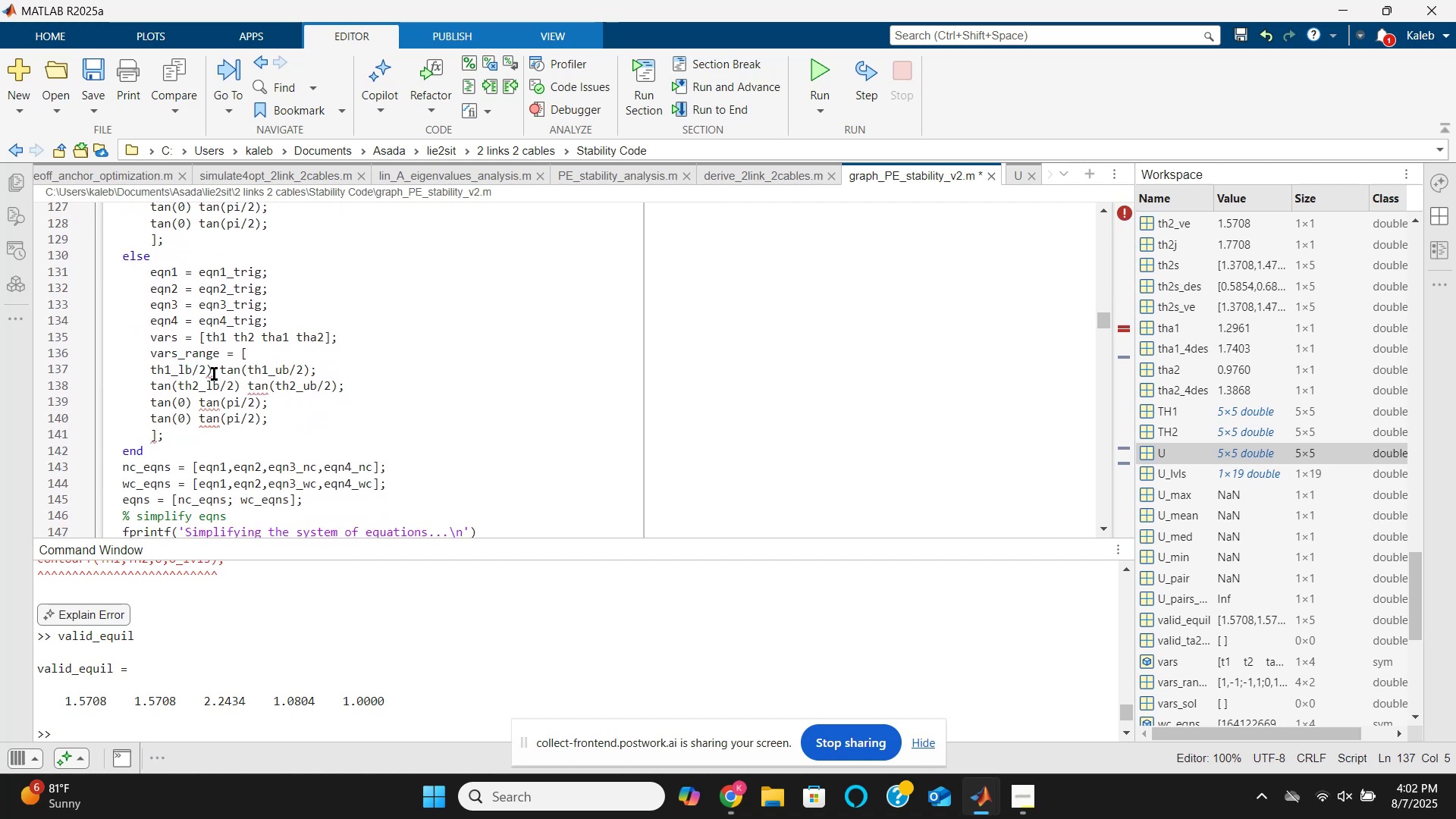 
left_click([213, 373])
 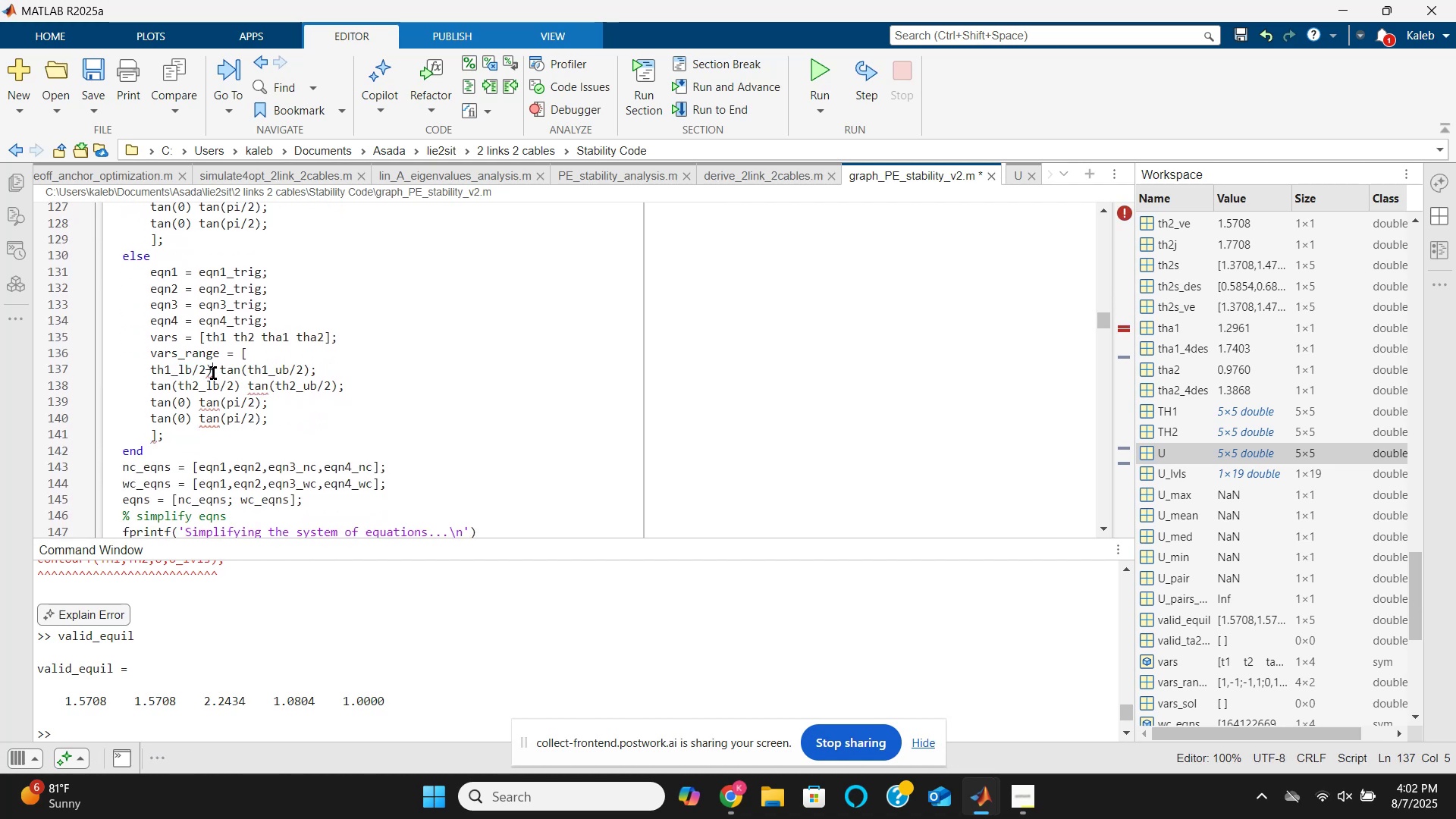 
key(Backspace)
 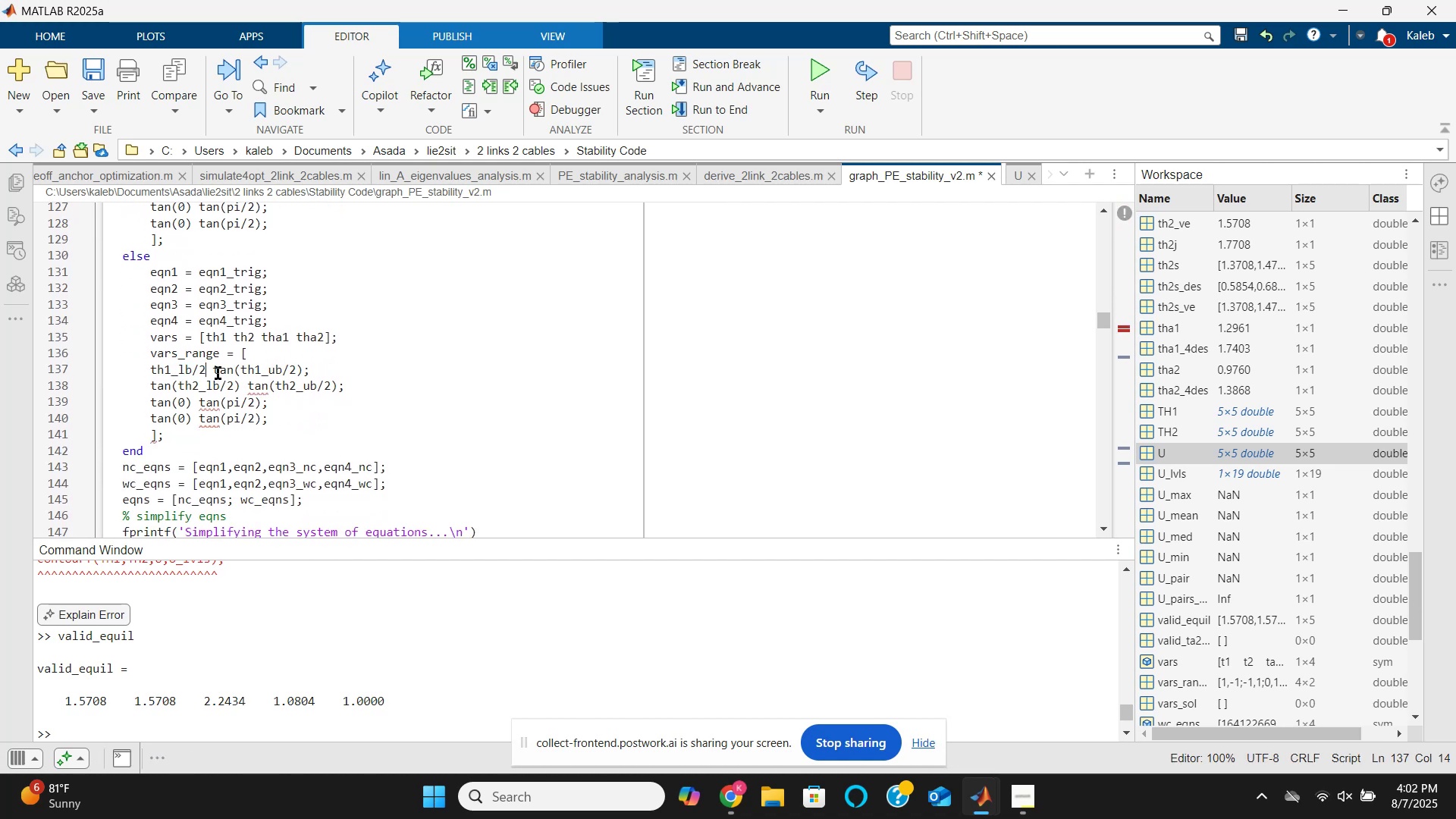 
key(Backspace)
 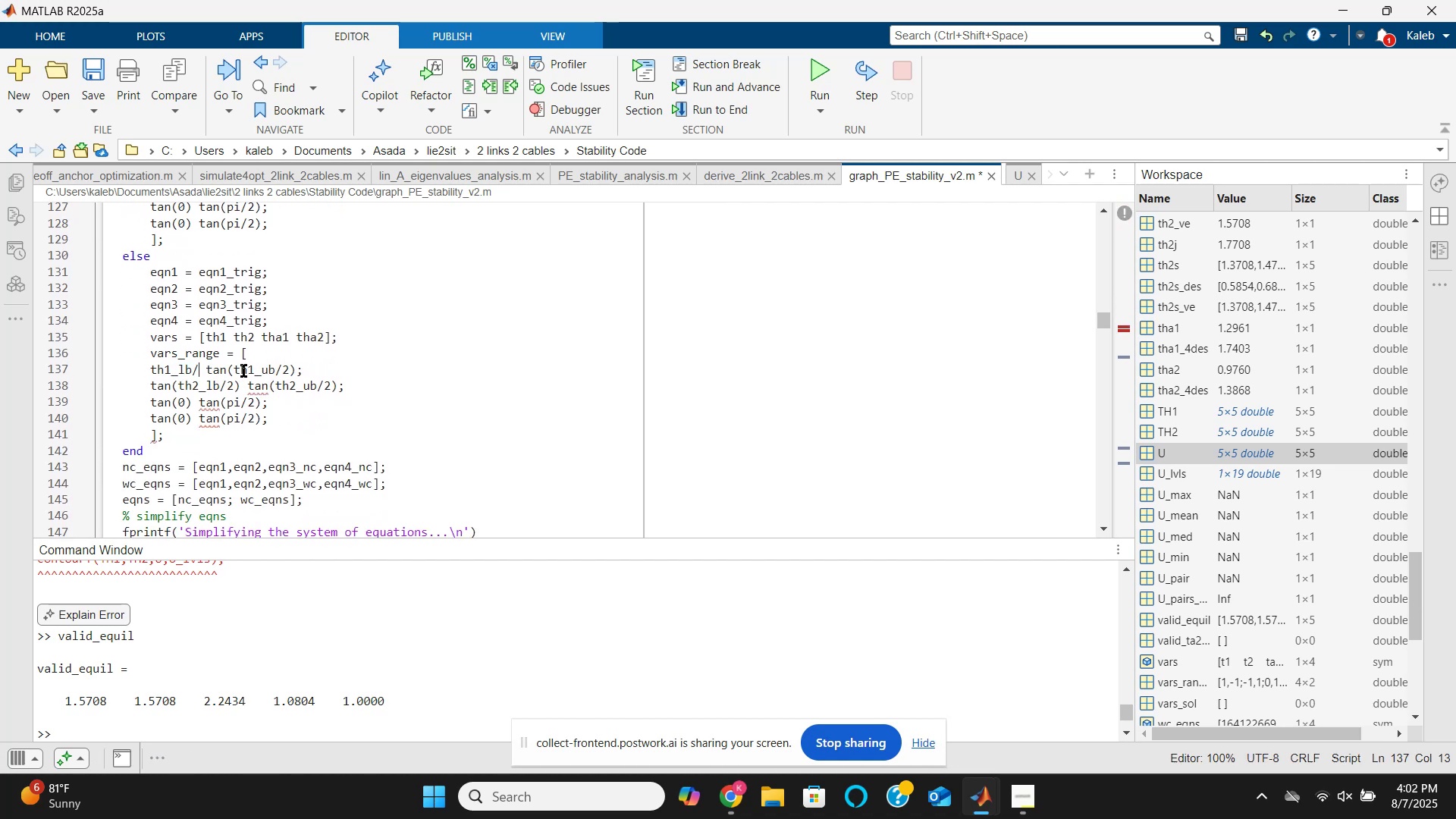 
key(Backspace)
 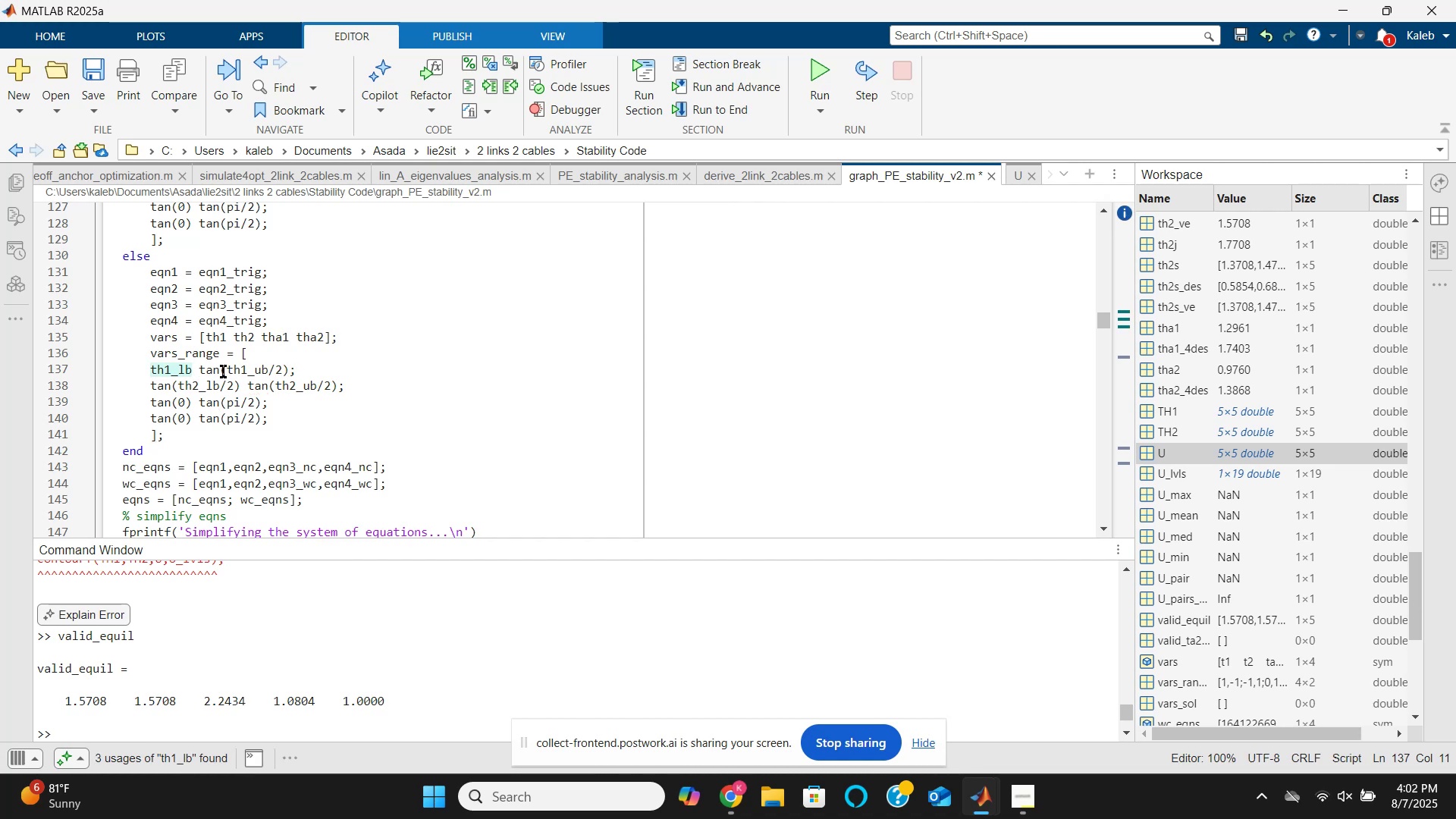 
left_click([223, 372])
 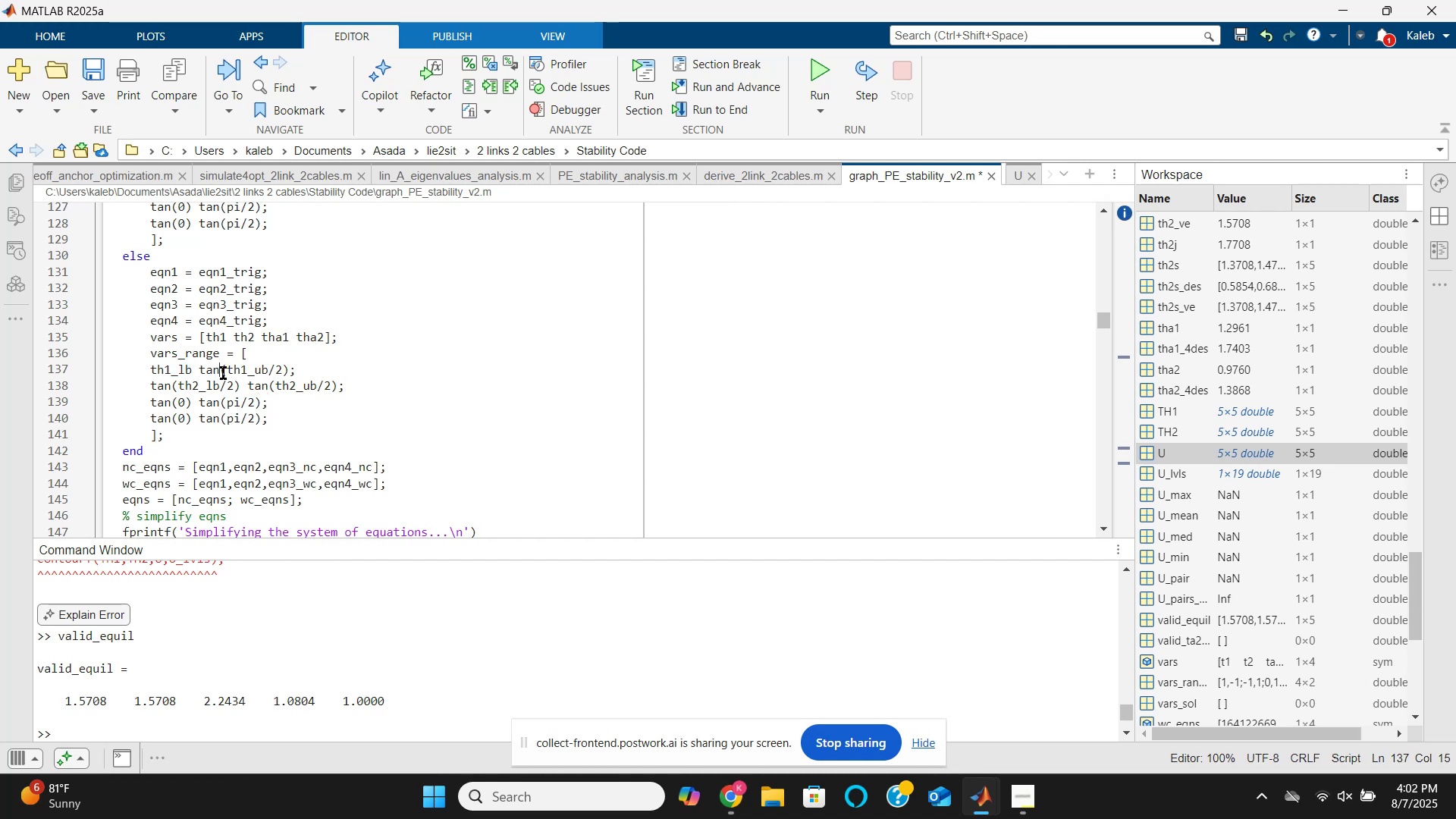 
key(ArrowRight)
 